 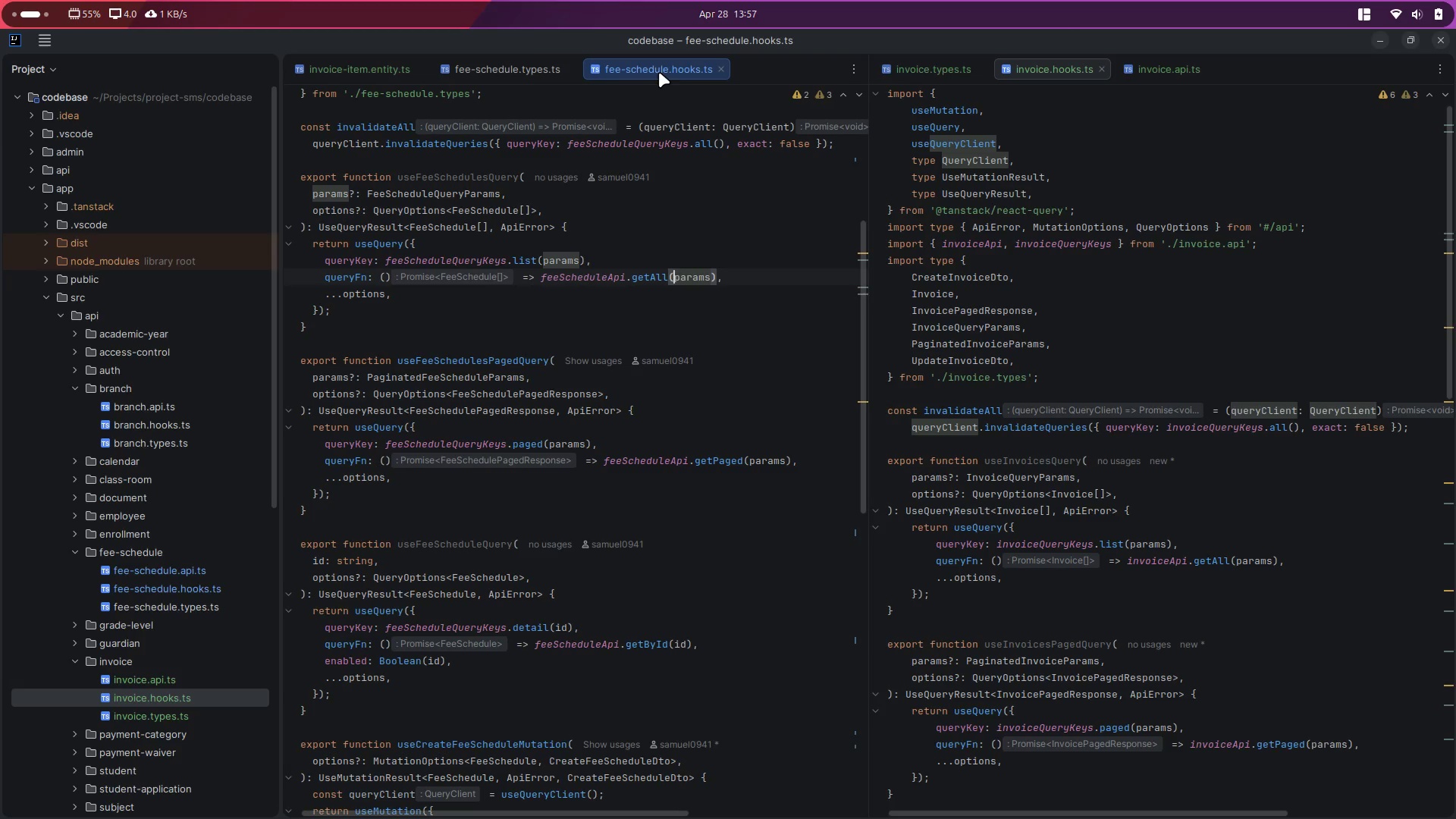 
left_click([487, 67])
 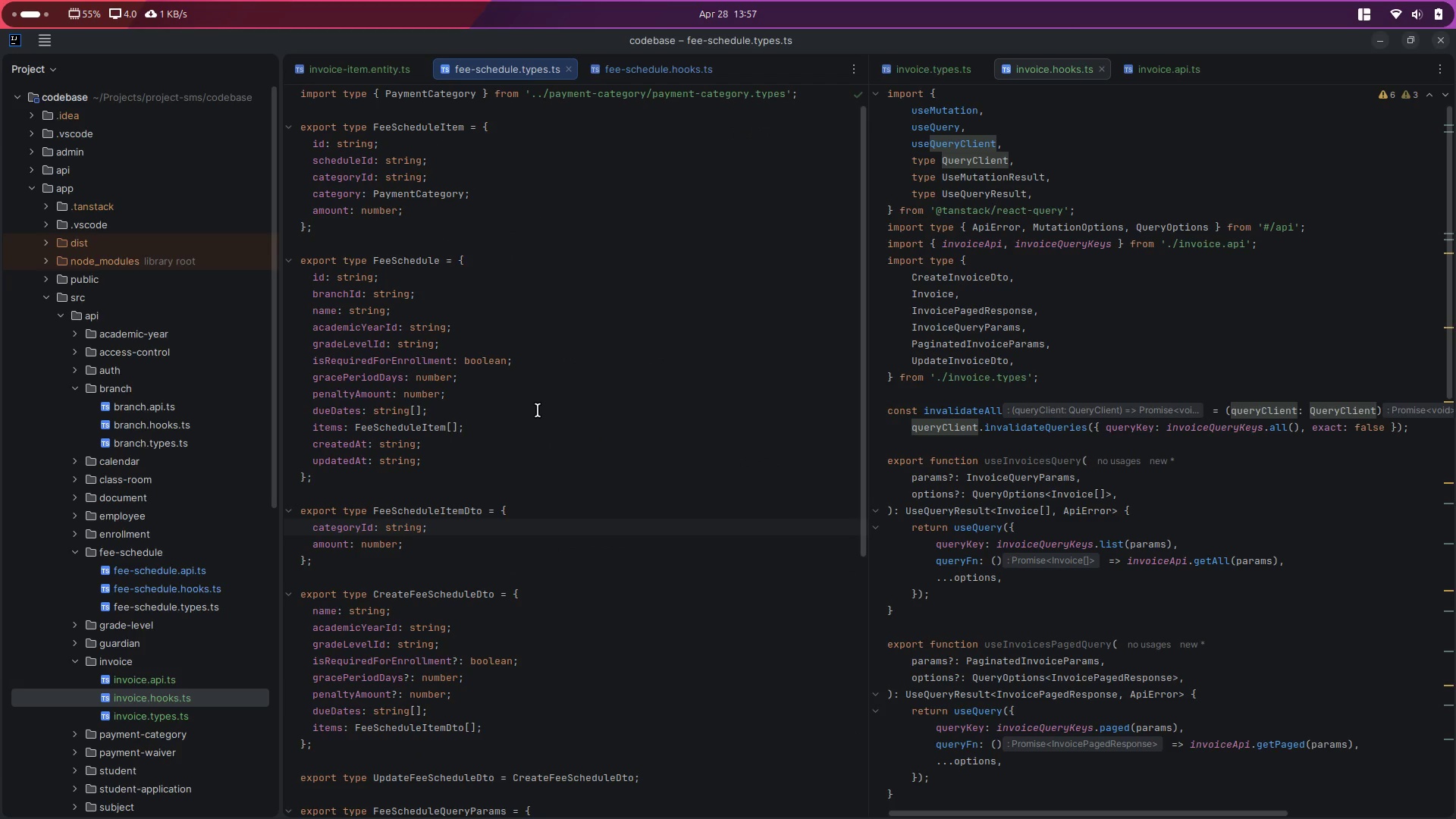 
scroll: coordinate [529, 388], scroll_direction: up, amount: 8.0
 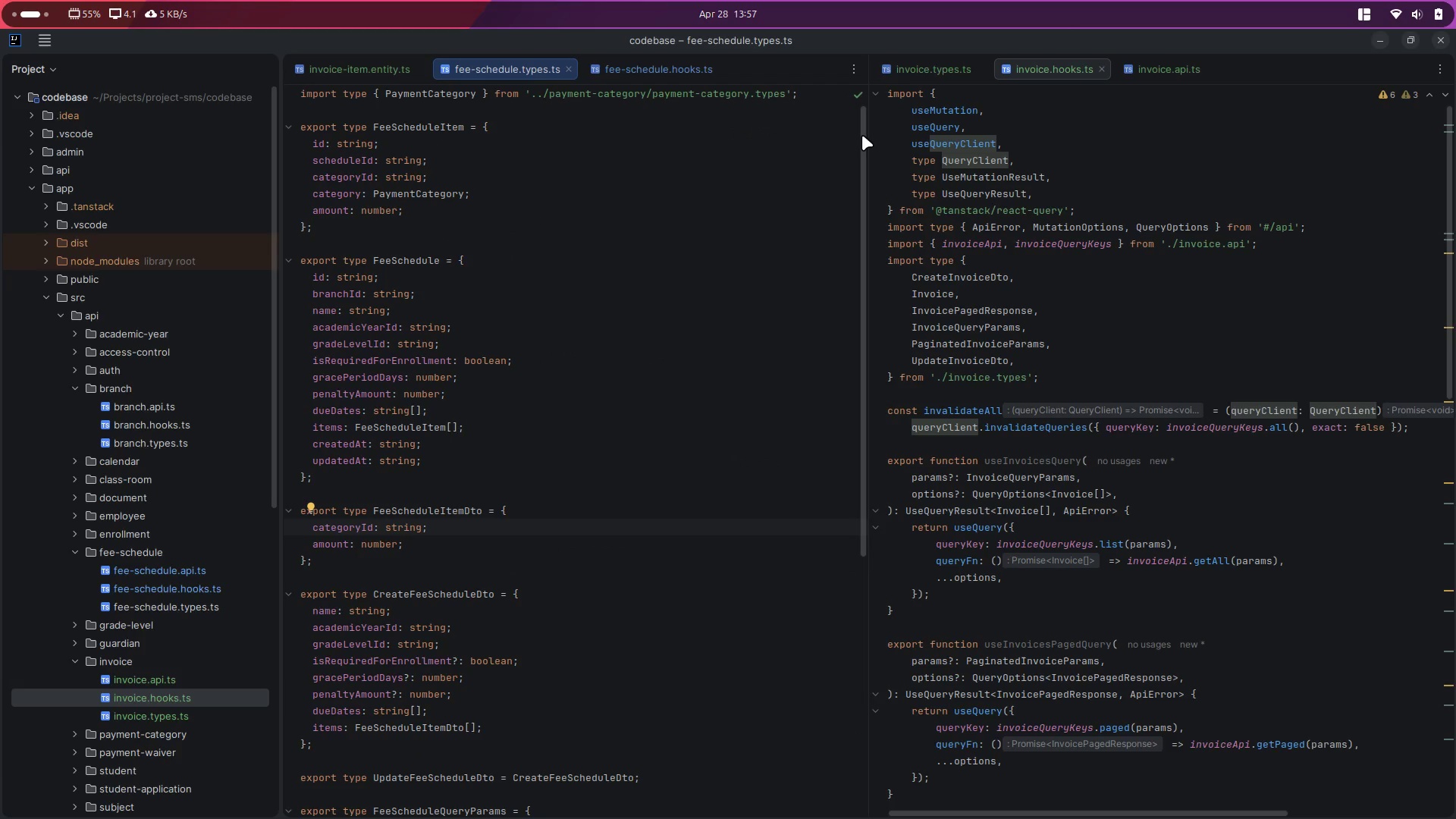 
left_click_drag(start_coordinate=[864, 134], to_coordinate=[848, 231])
 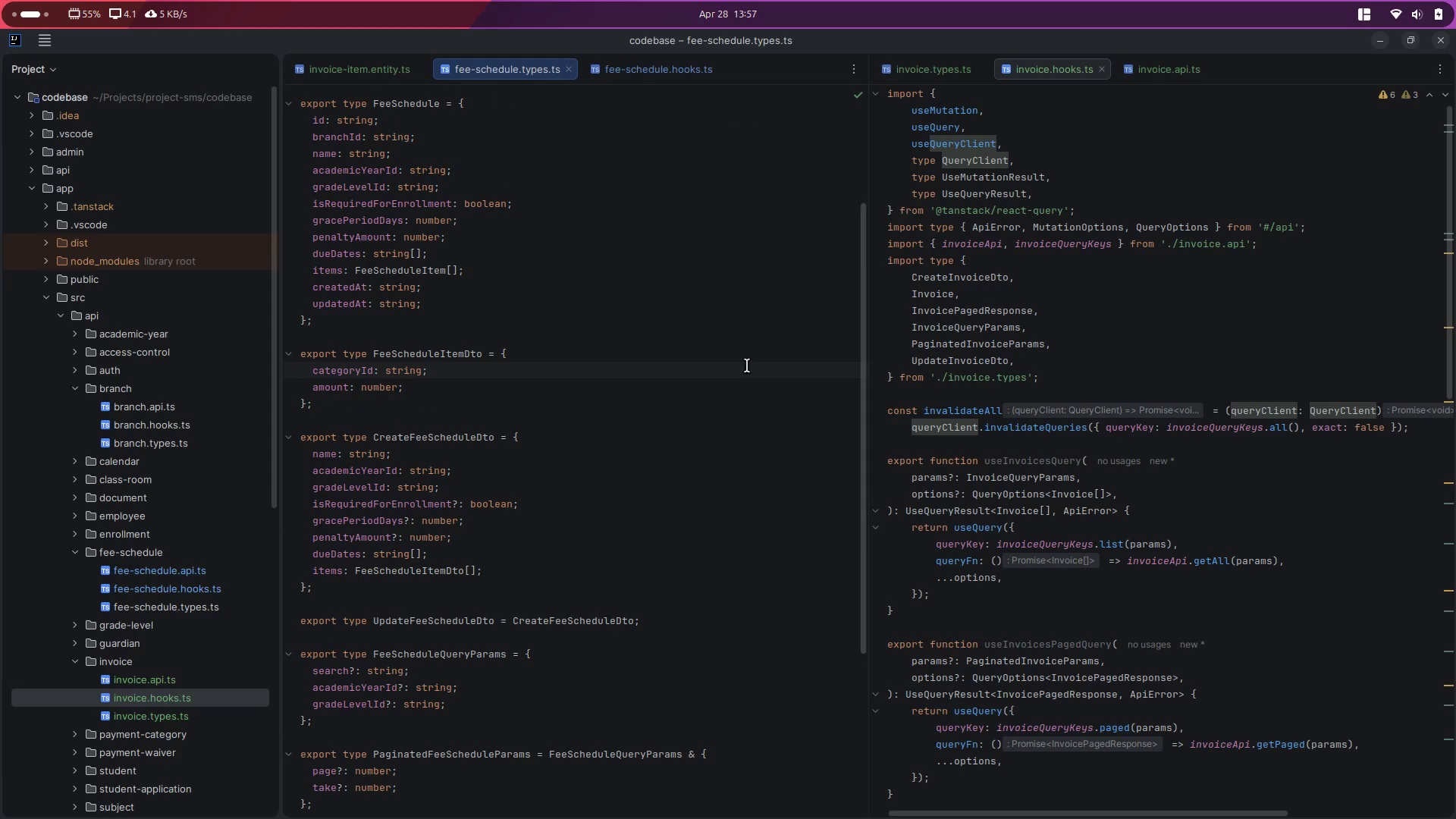 
left_click([739, 369])
 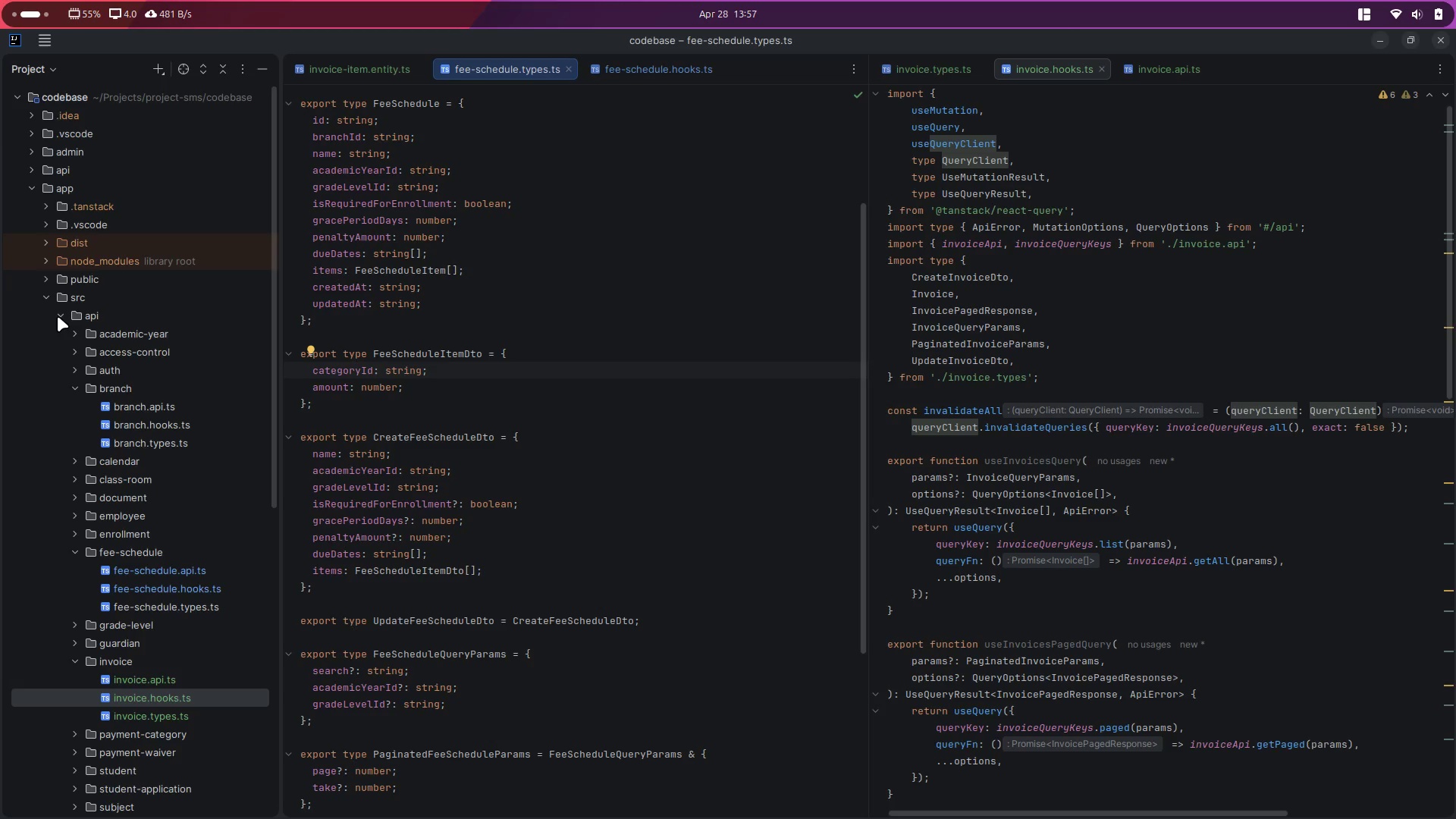 
left_click([58, 316])
 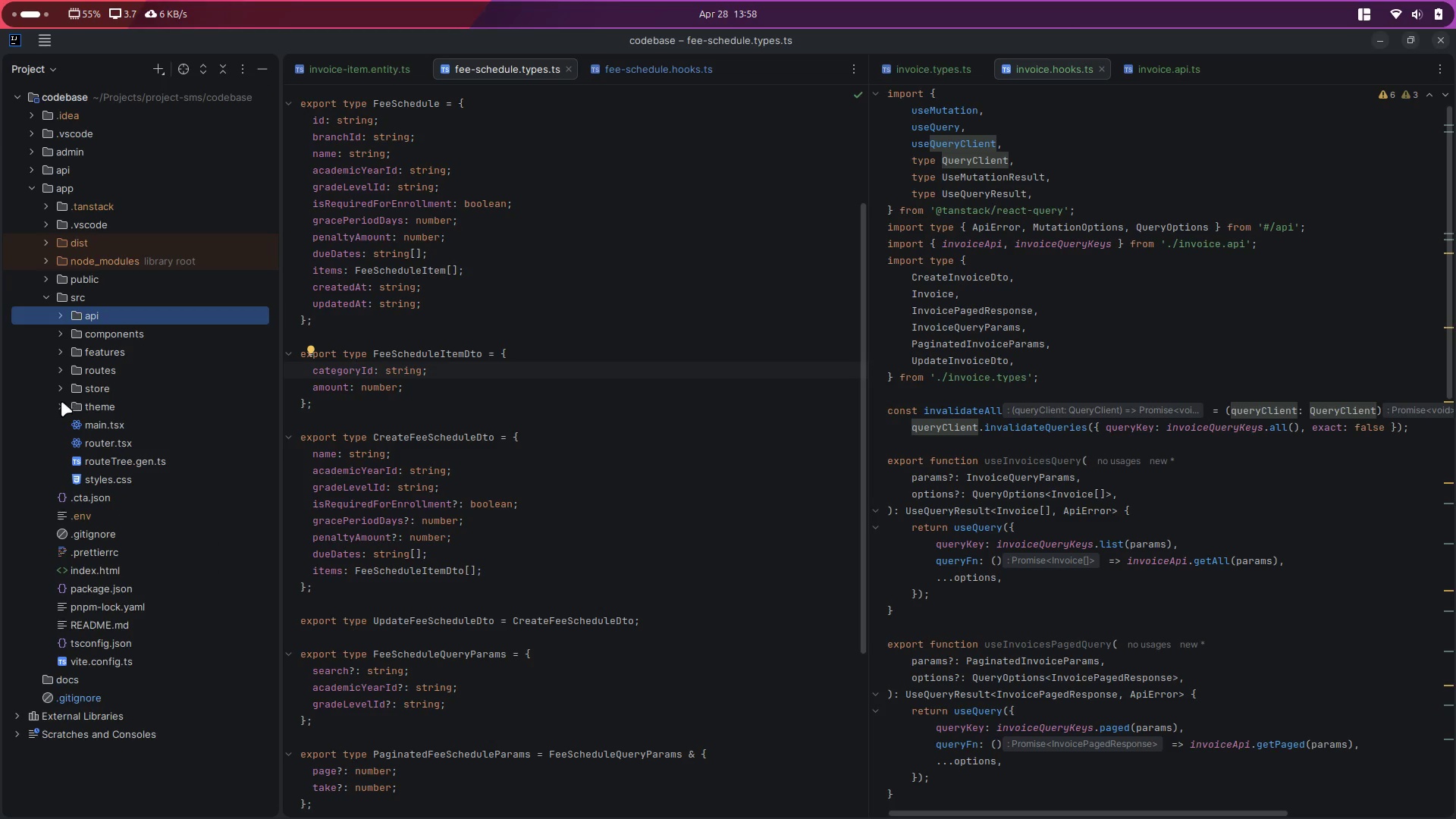 
left_click([64, 374])
 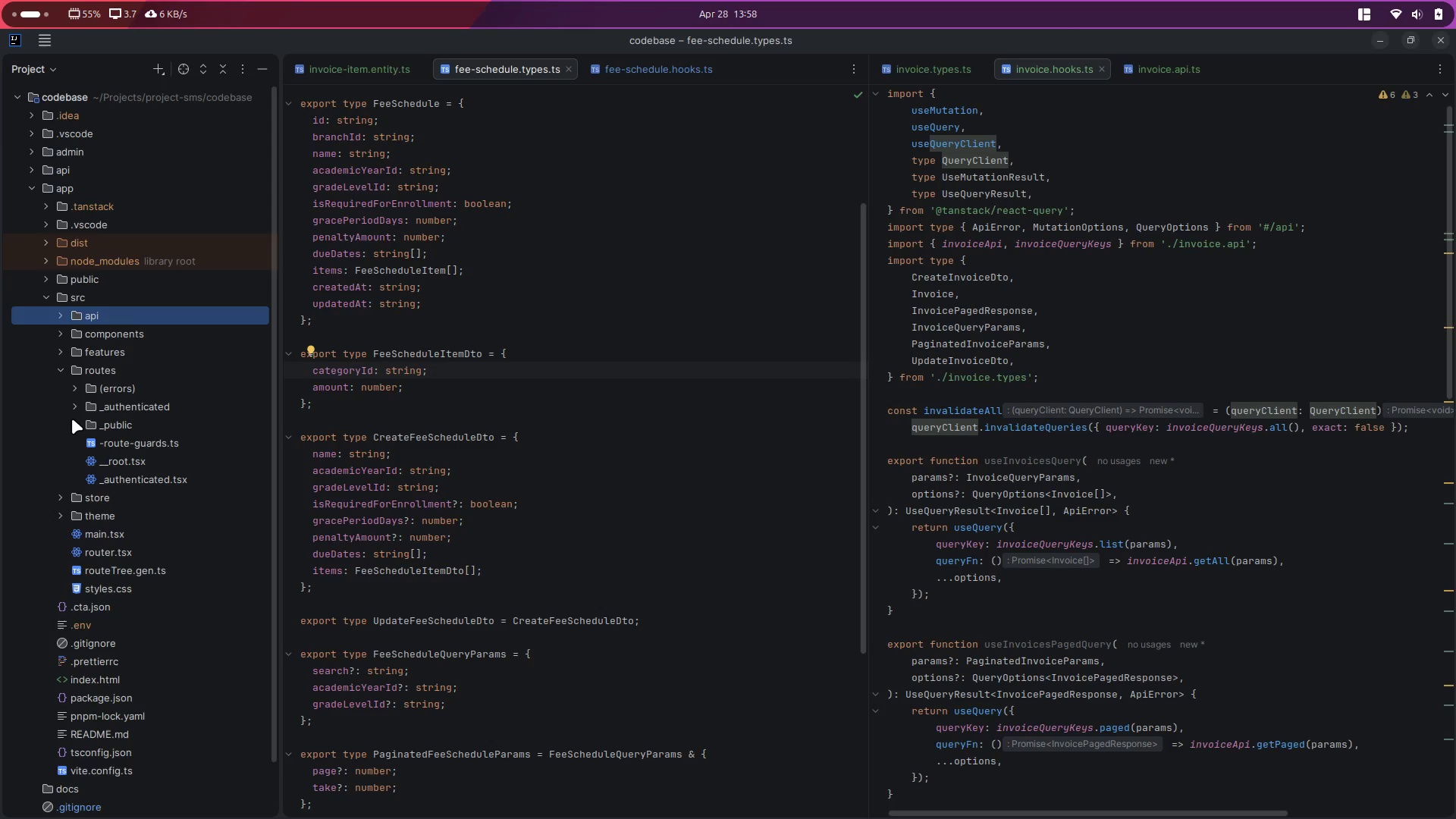 
left_click([73, 403])
 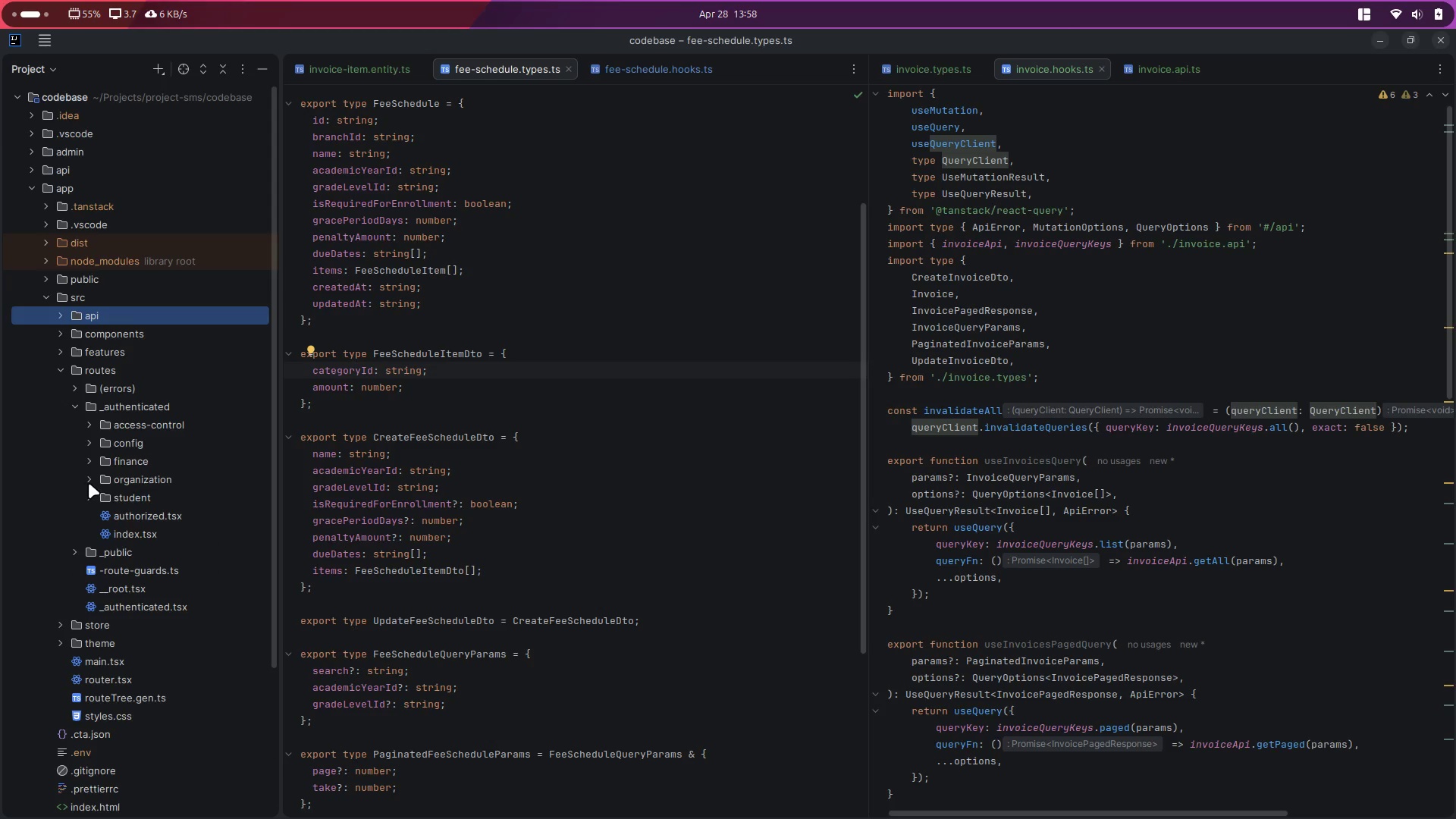 
left_click([86, 460])
 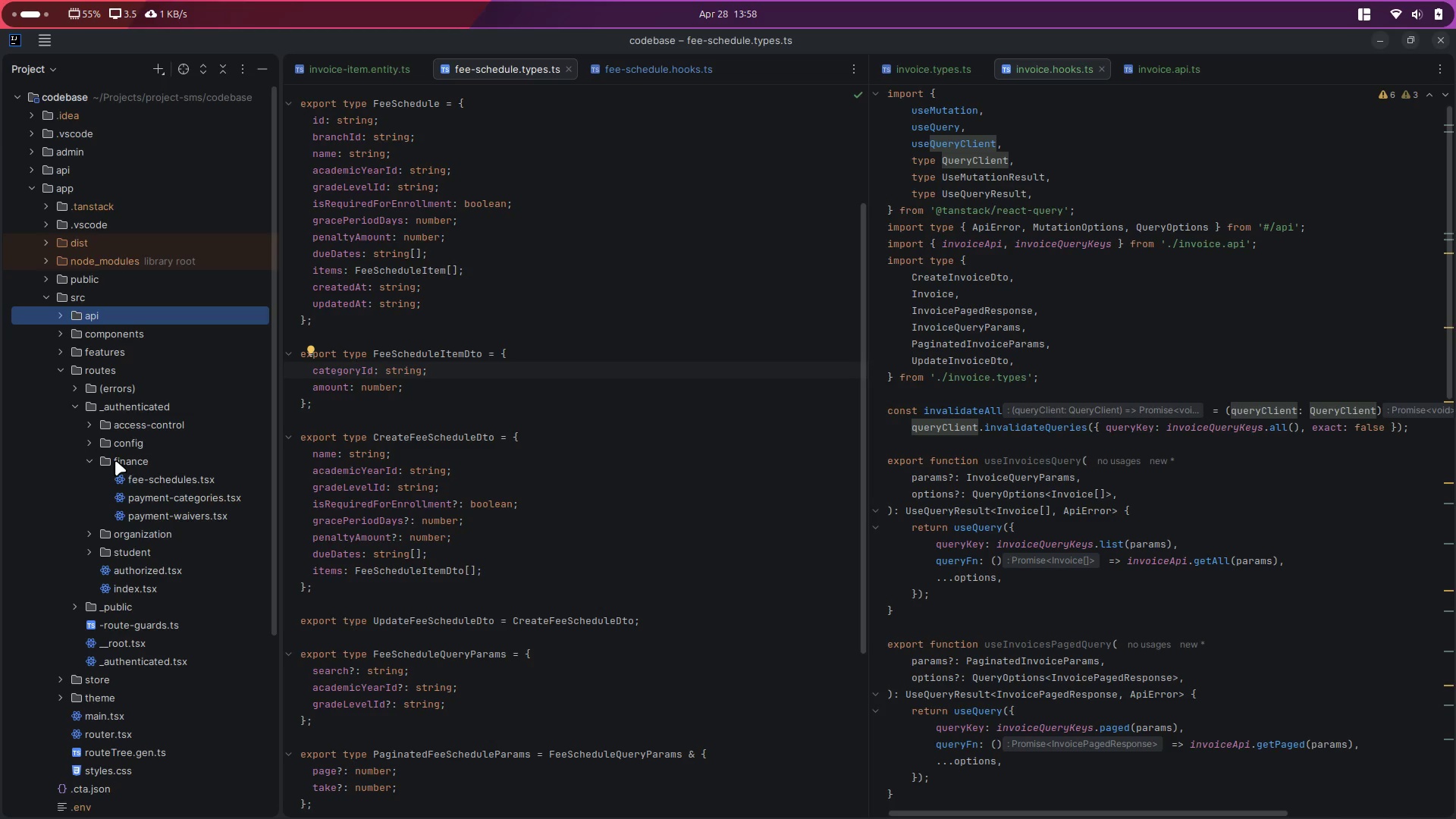 
right_click([115, 460])
 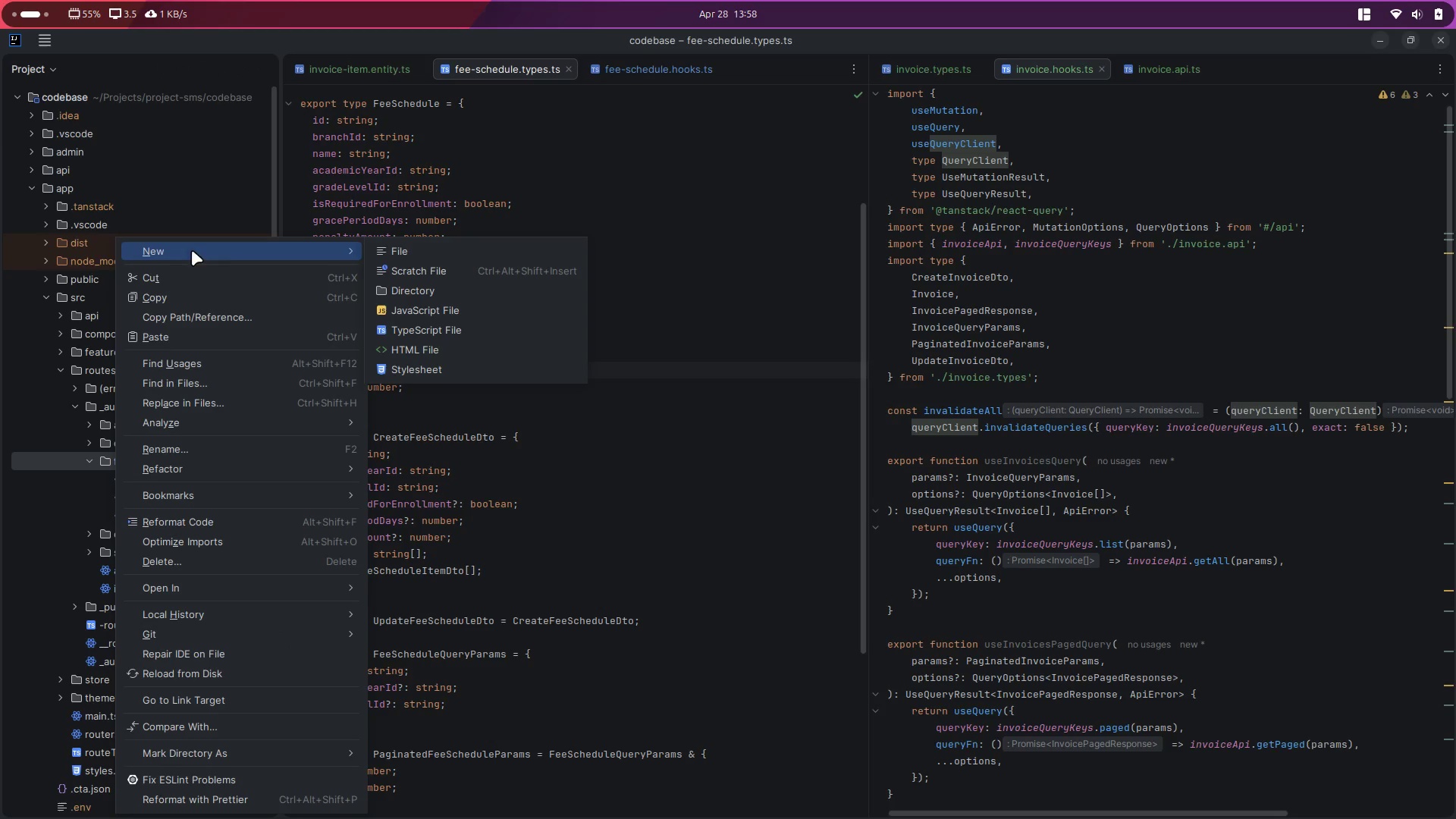 
left_click([438, 246])
 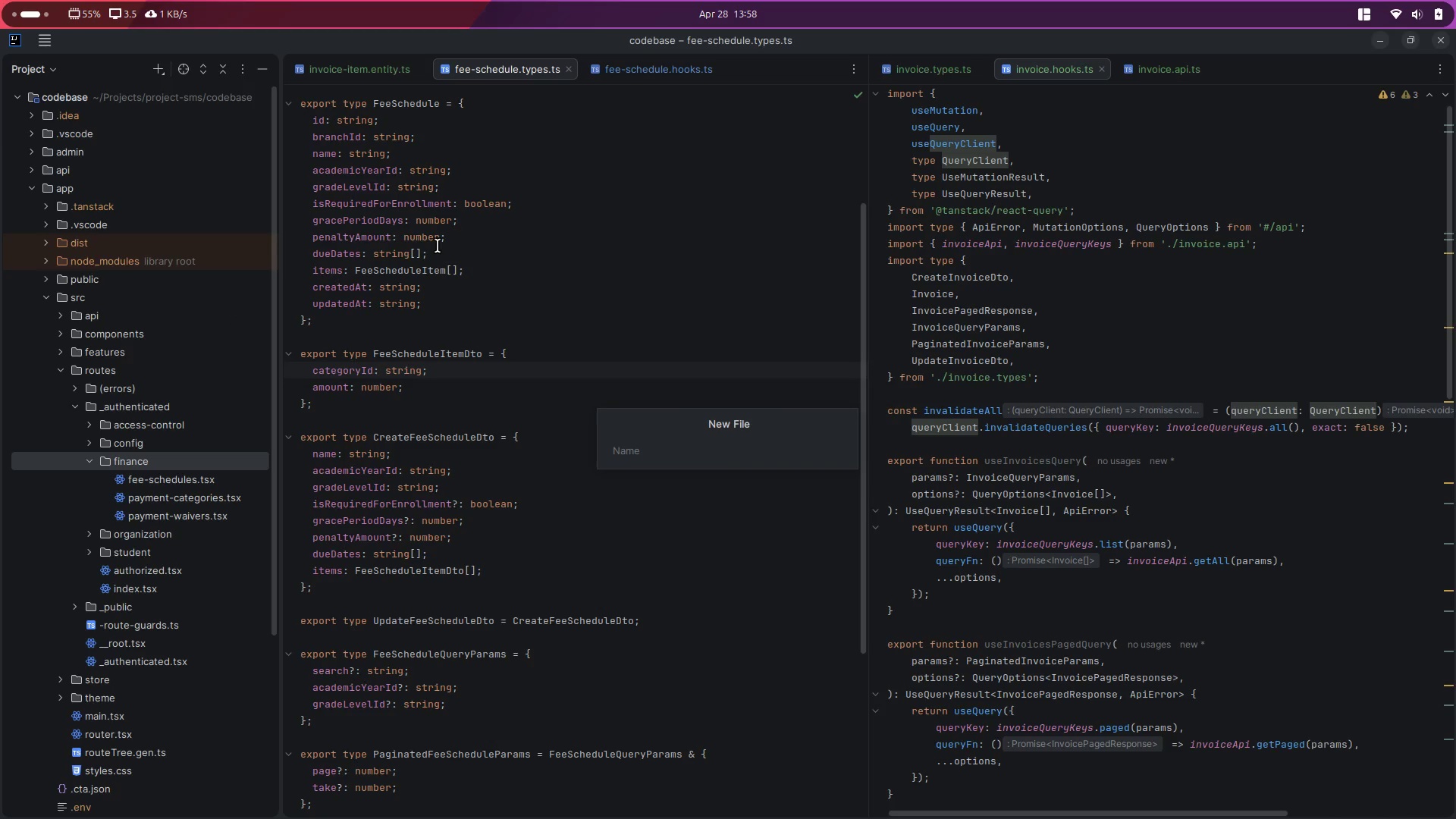 
type(invoice.tsx)
 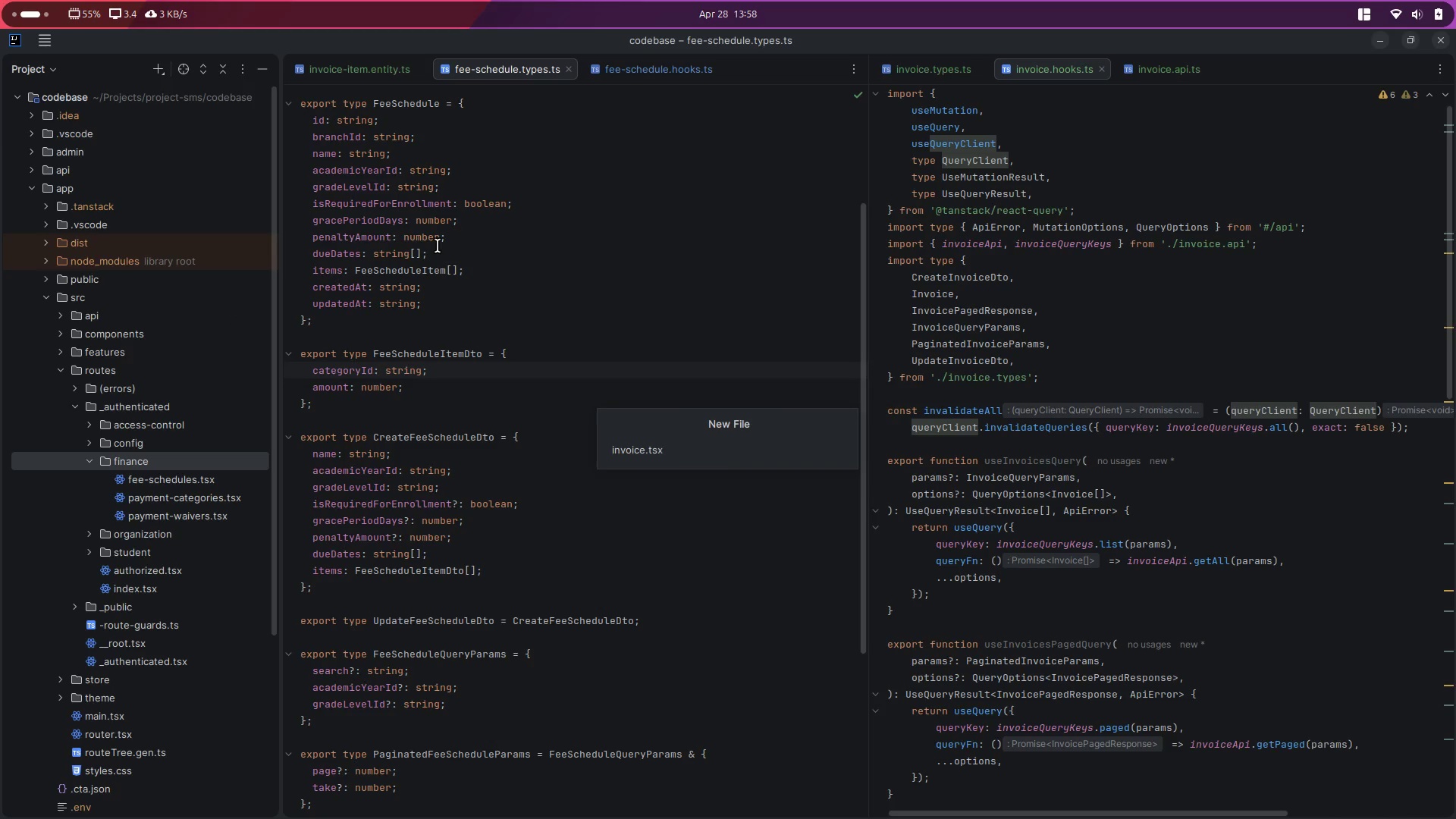 
key(Enter)
 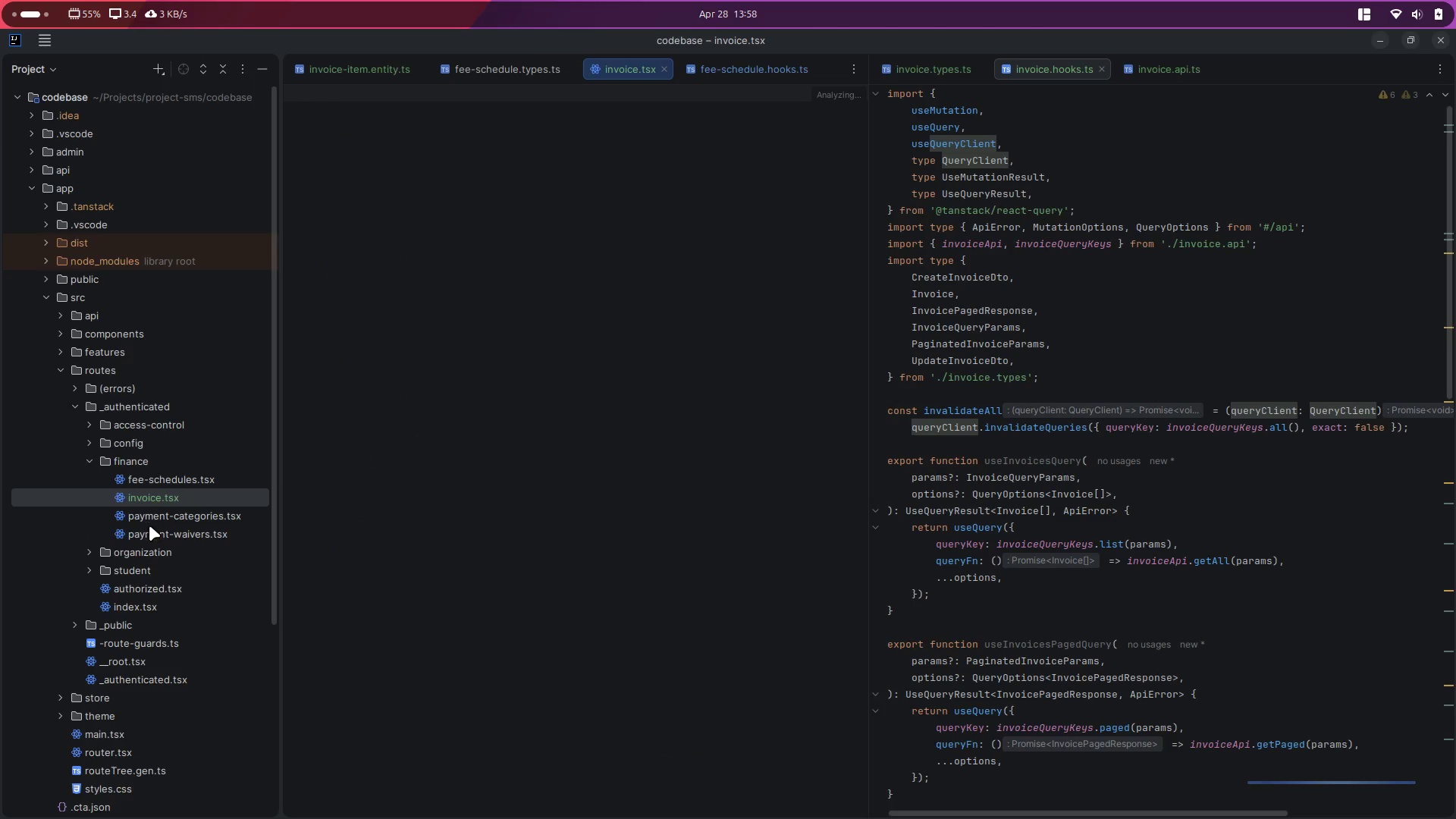 
double_click([168, 514])
 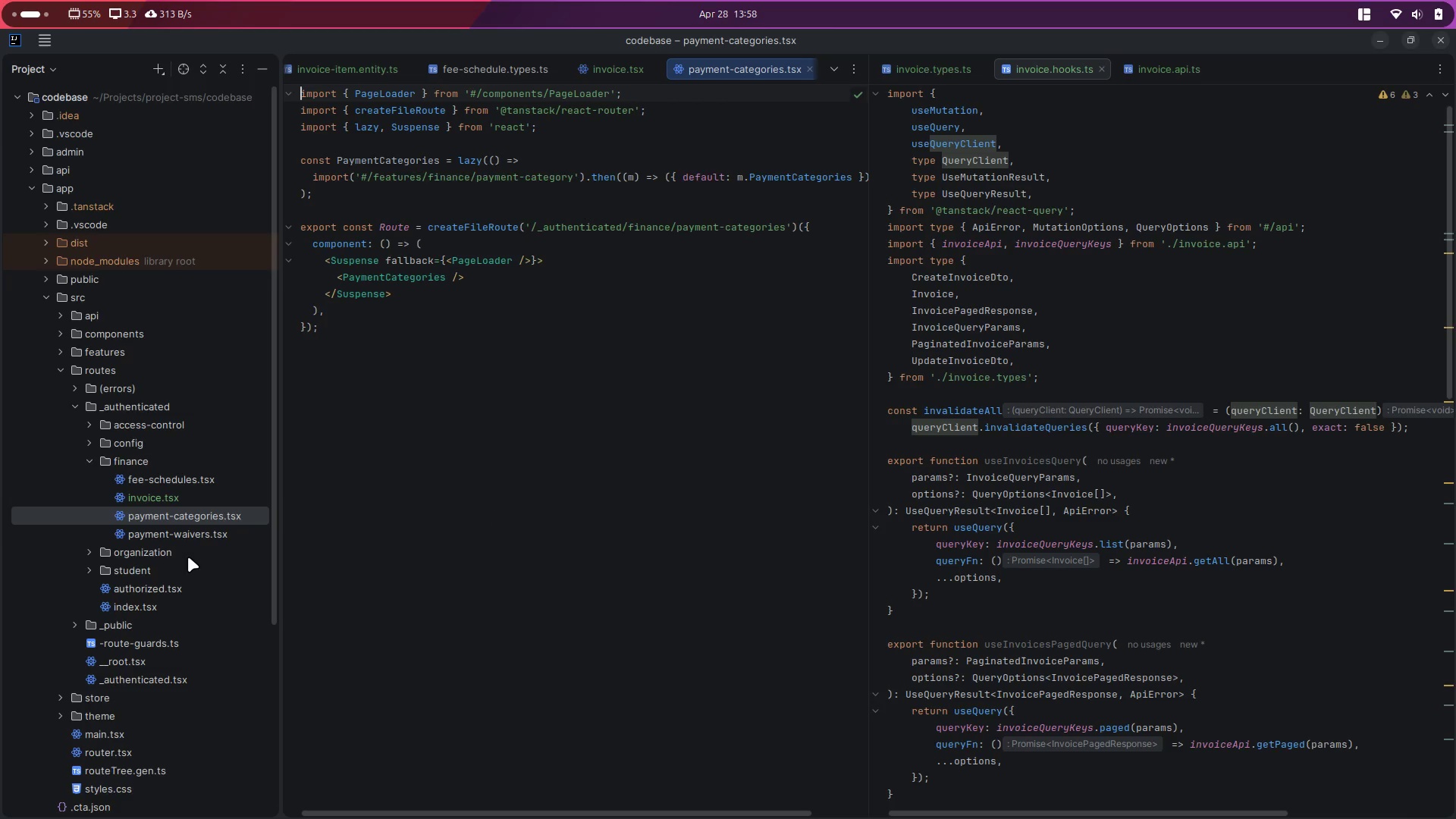 
double_click([190, 529])
 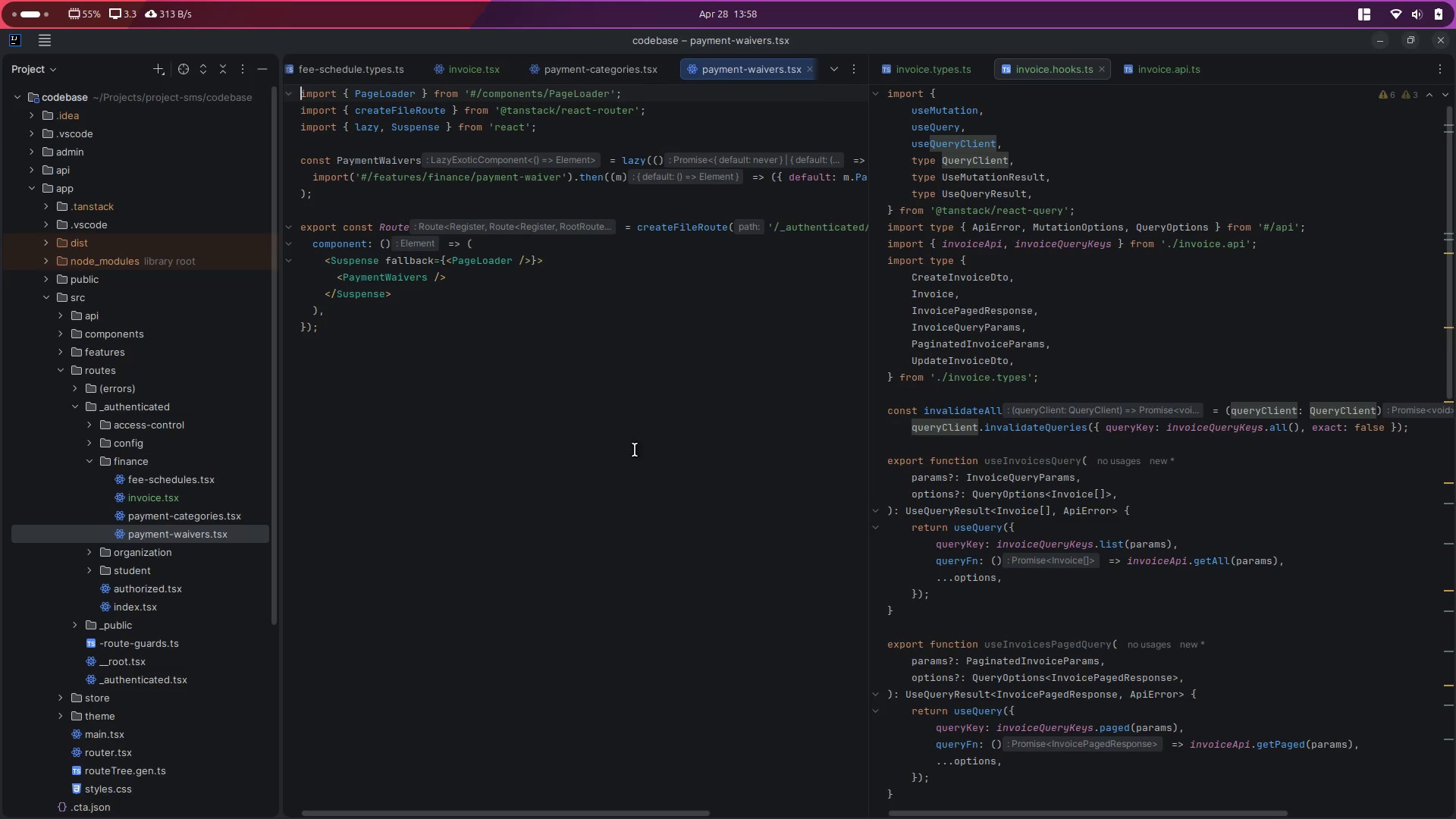 
left_click([644, 422])
 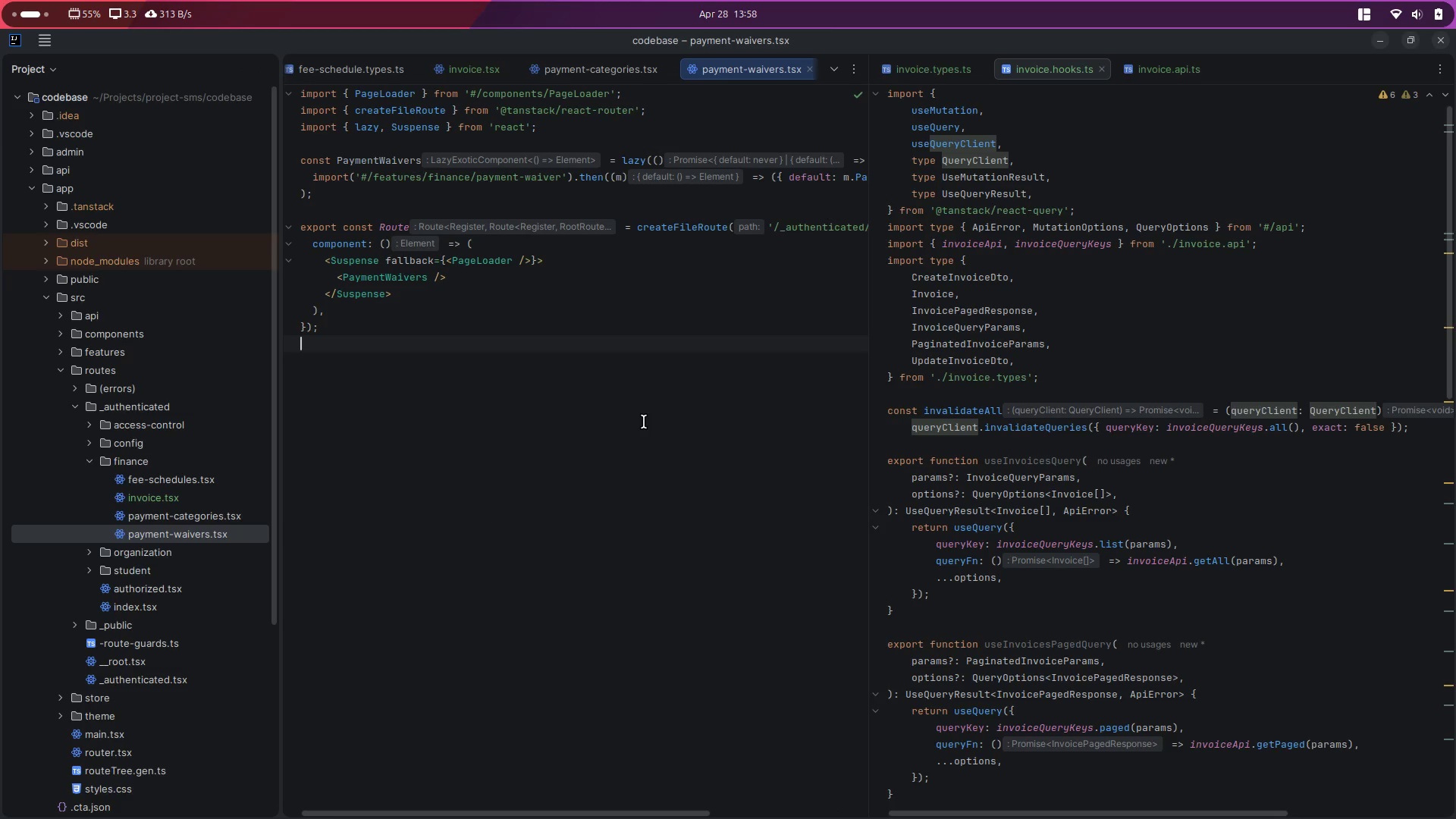 
key(Control+A)
 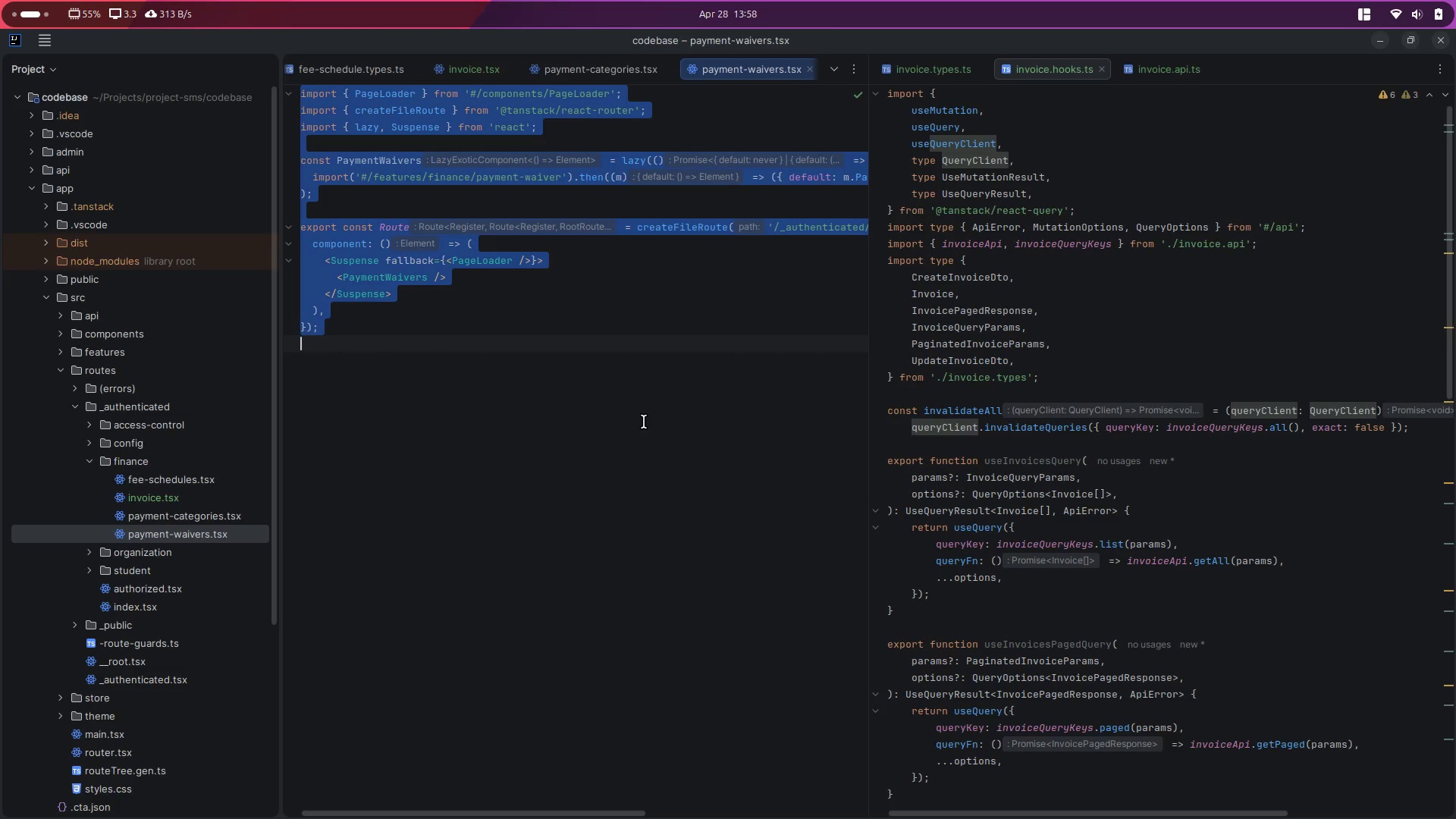 
key(Control+C)
 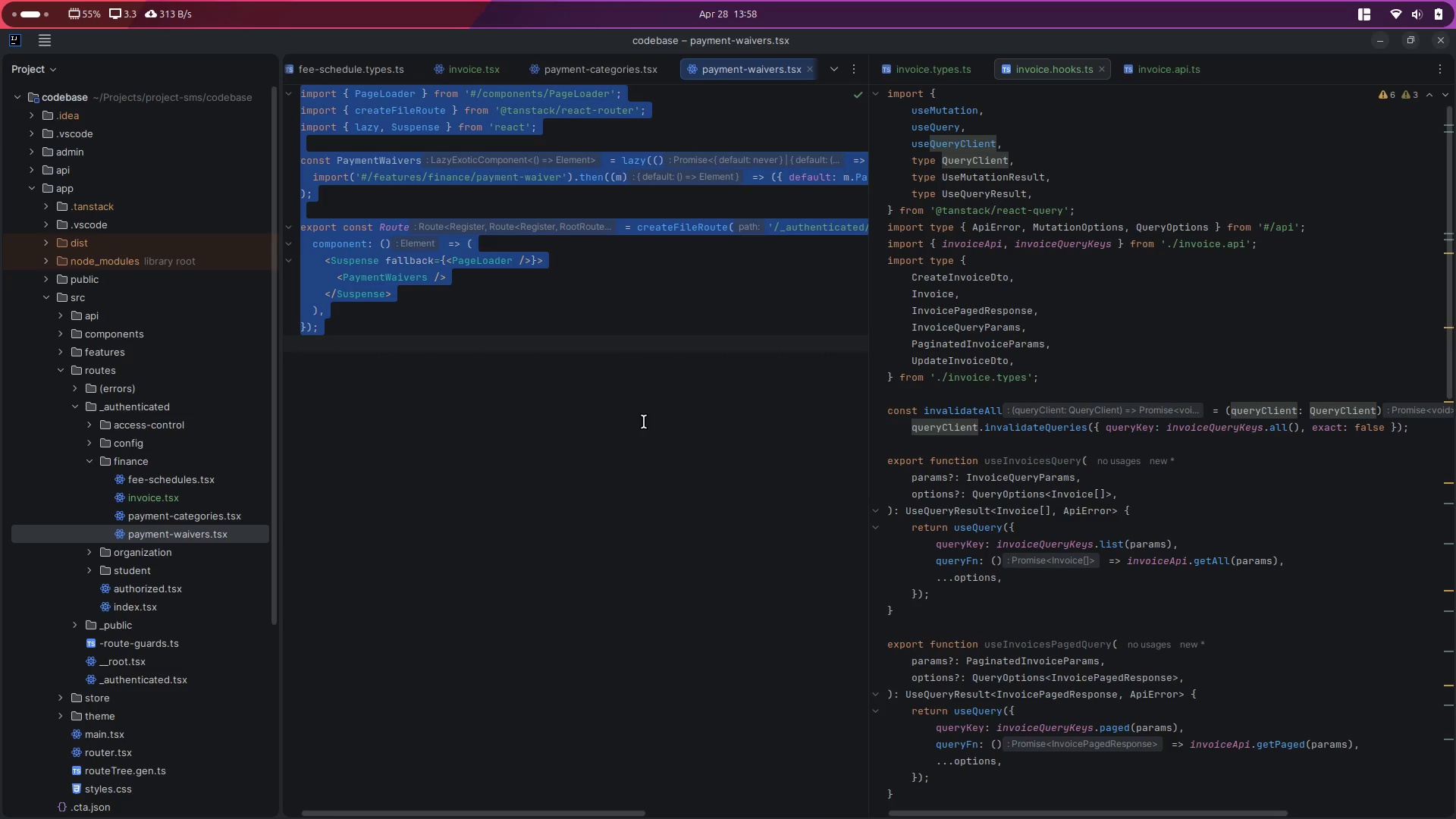 
key(Control+W)
 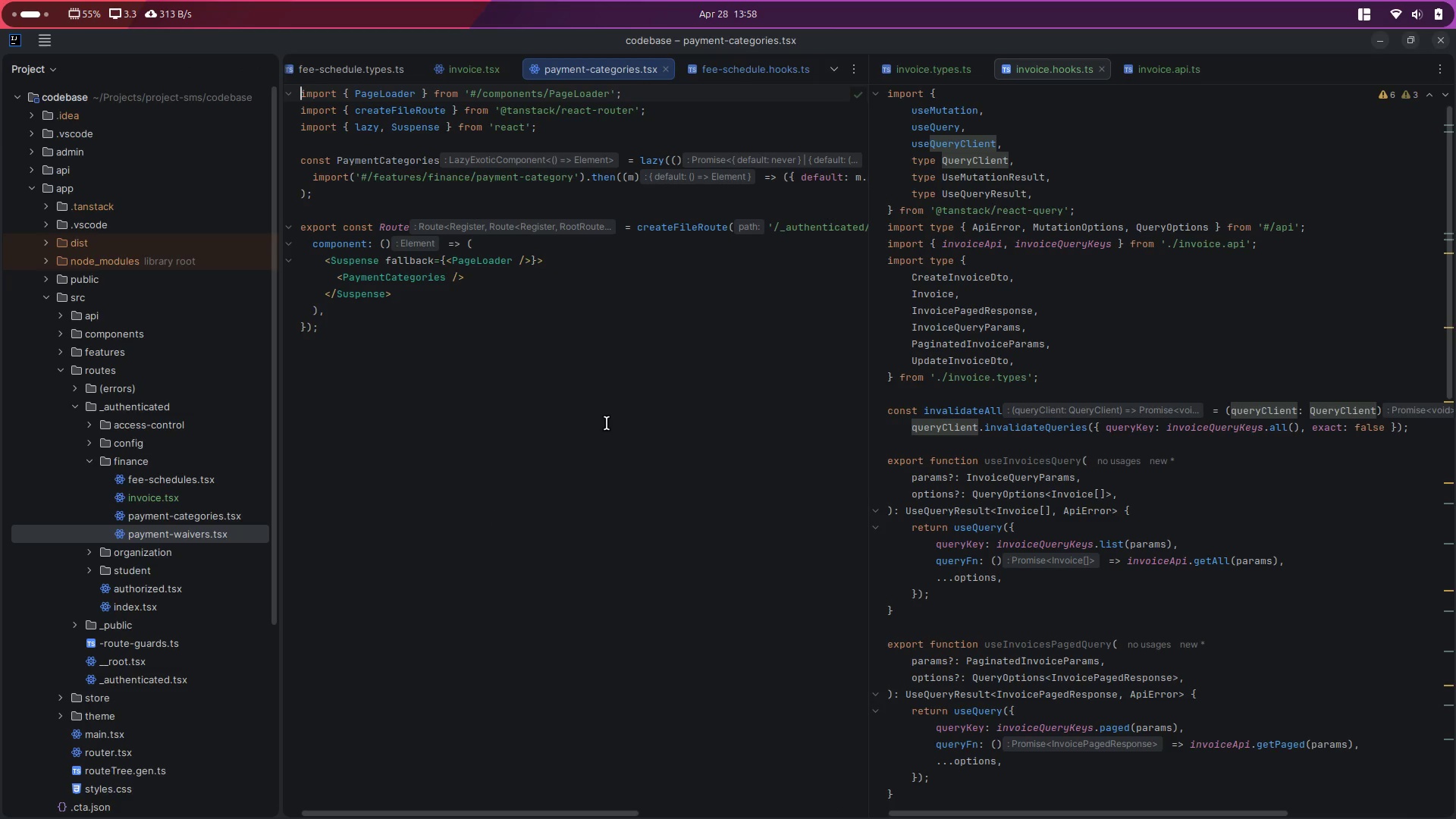 
key(W)
 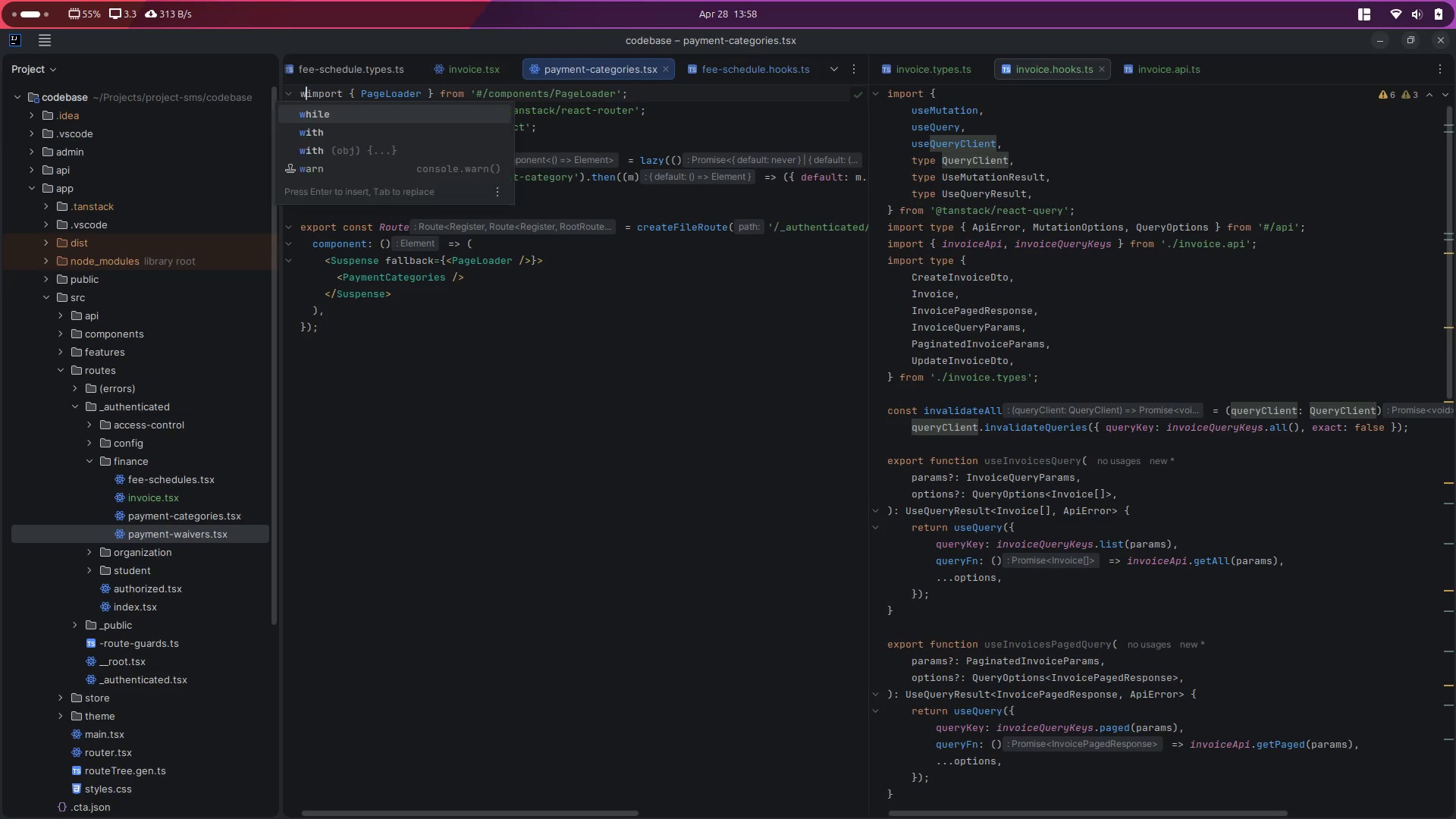 
key(Control+ControlLeft)
 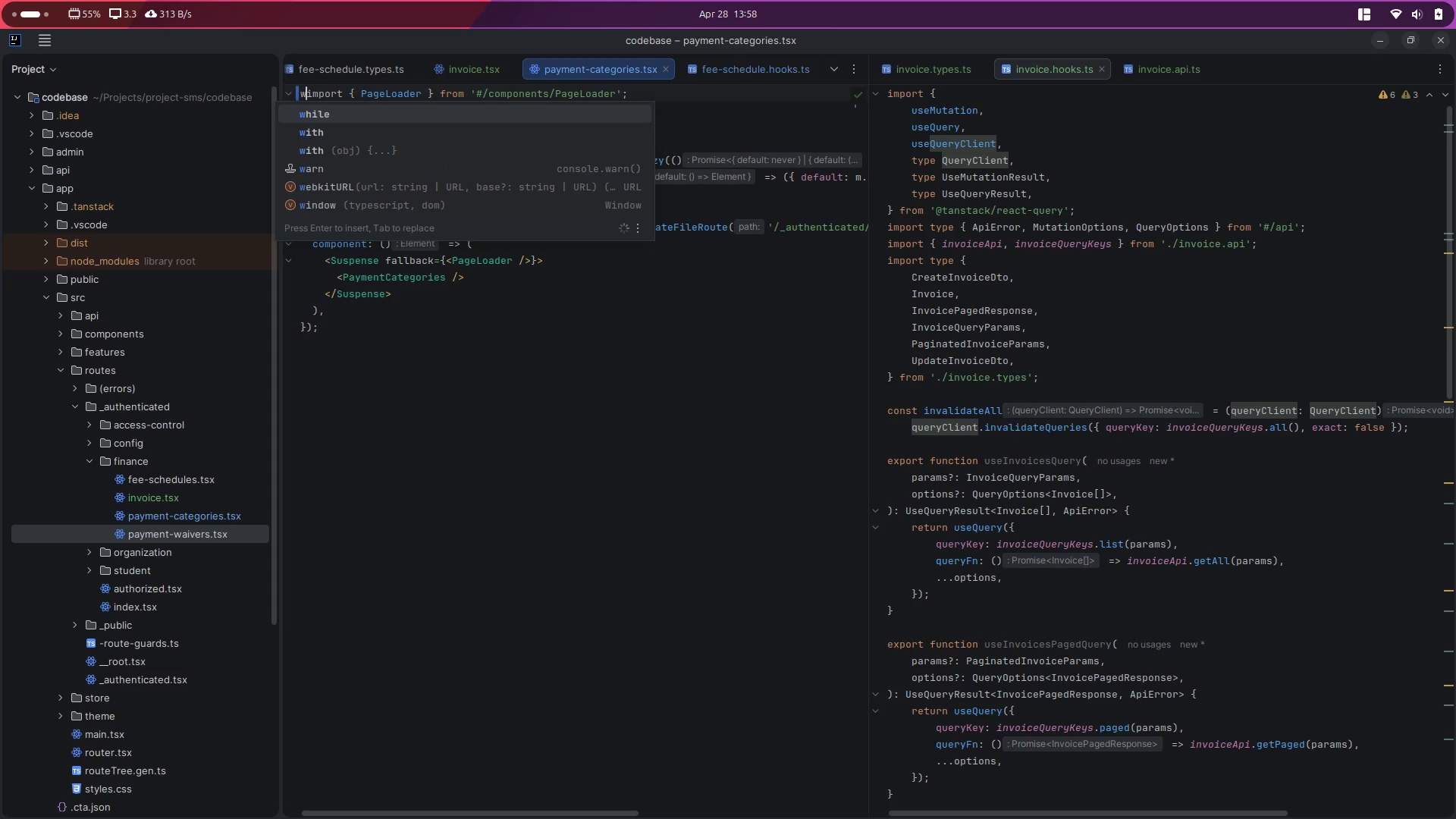 
key(Control+ControlLeft)
 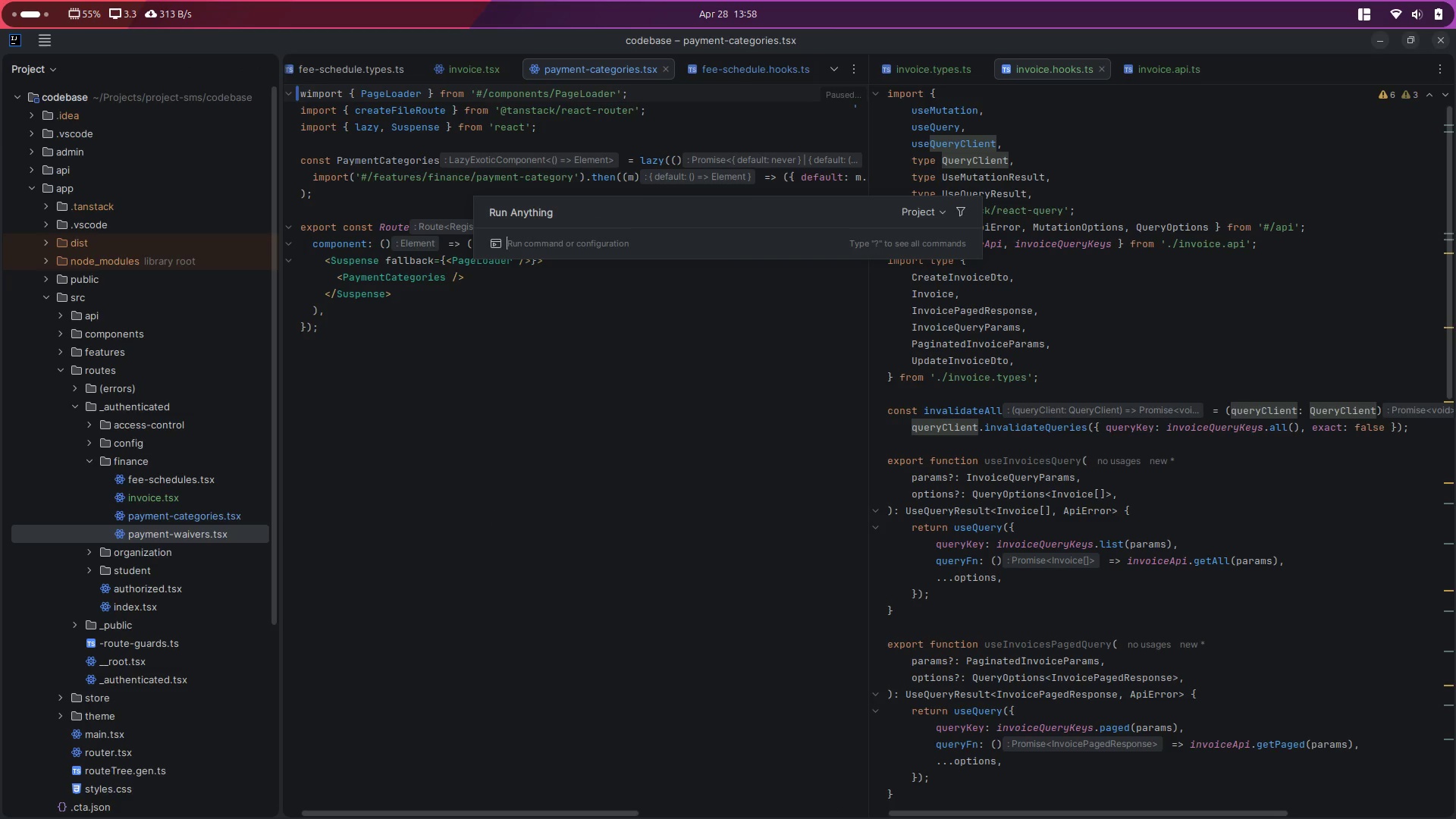 
key(Escape)
 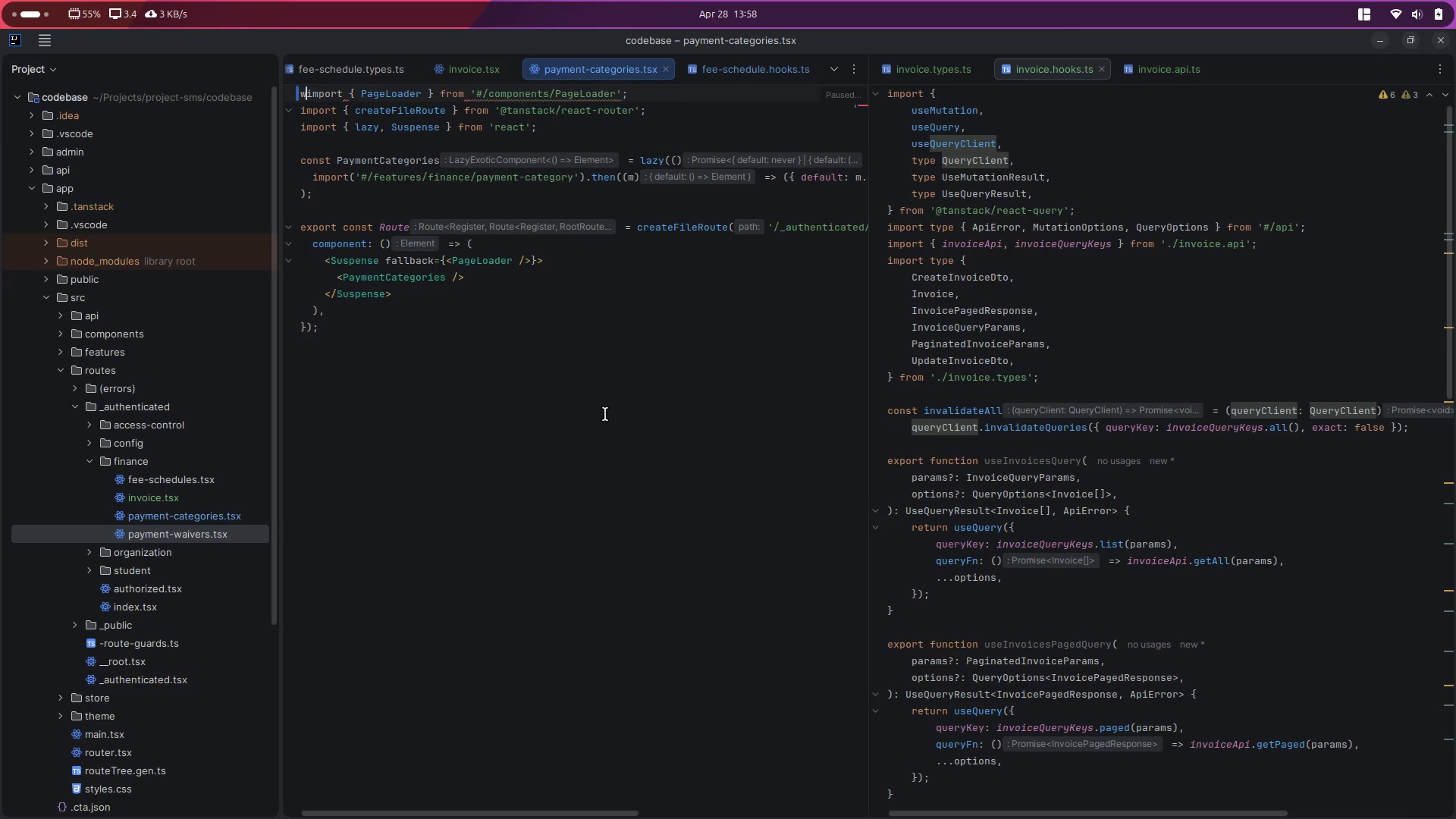 
key(Control+Z)
 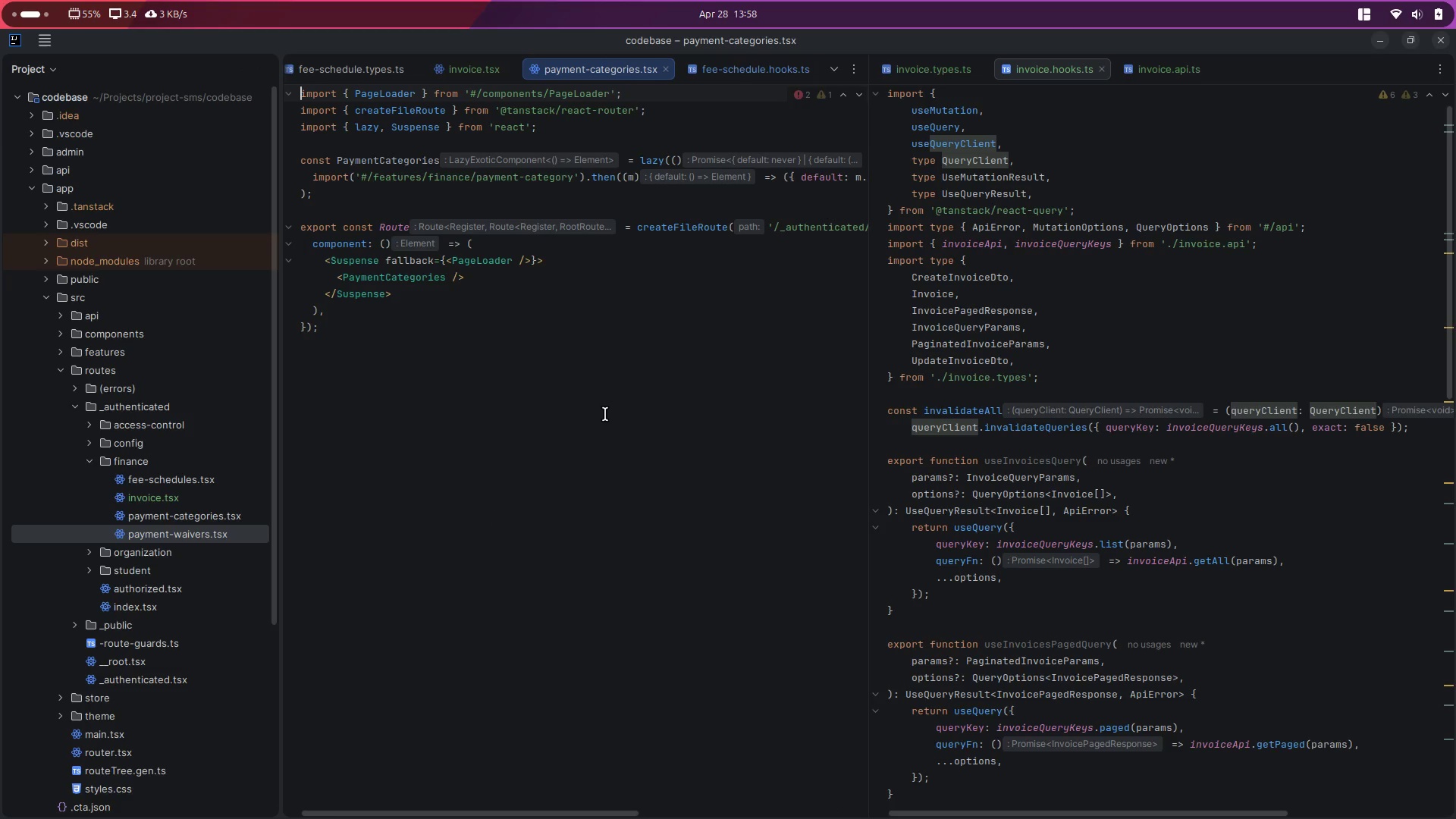 
key(Control+W)
 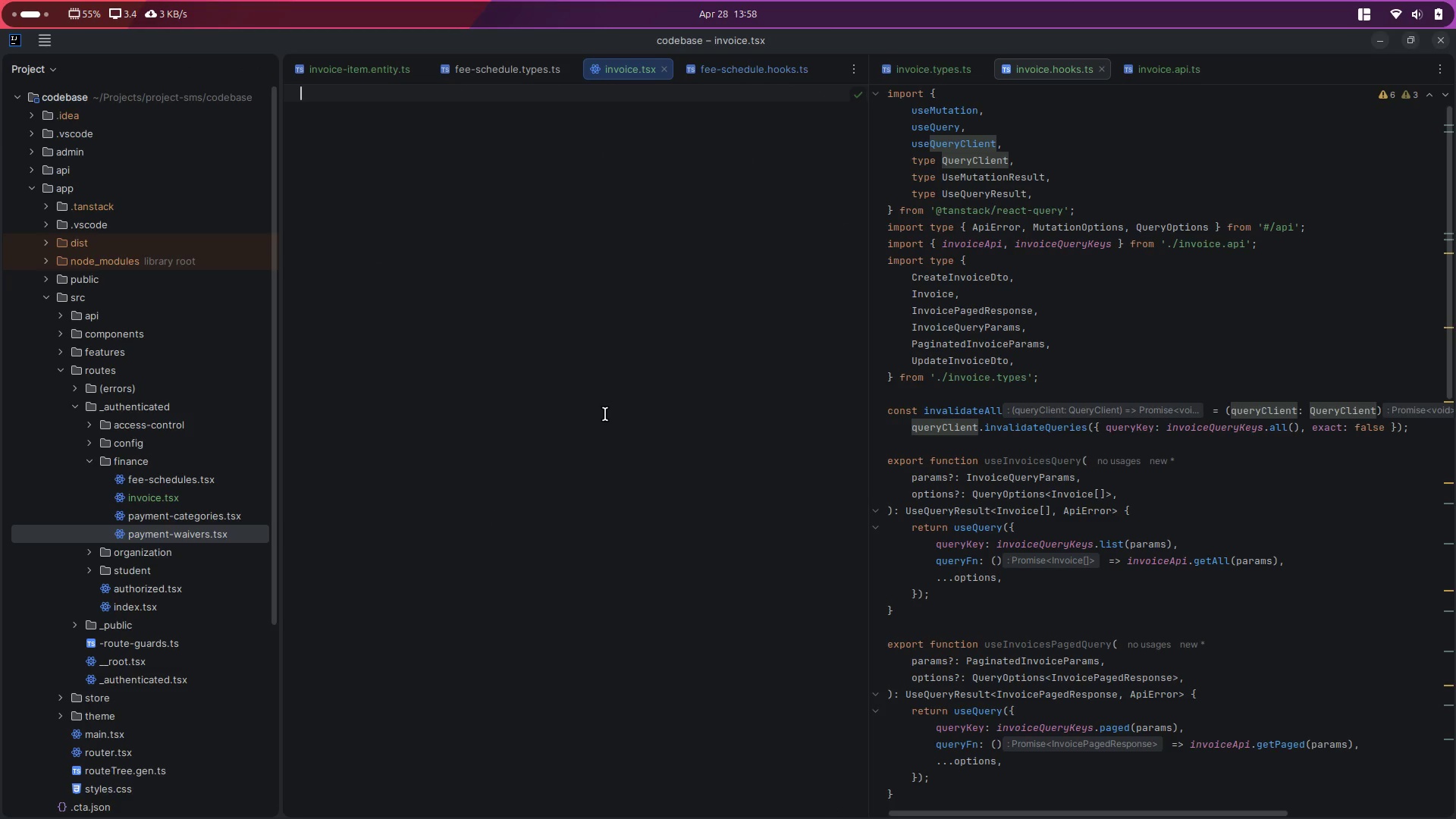 
key(Control+V)
 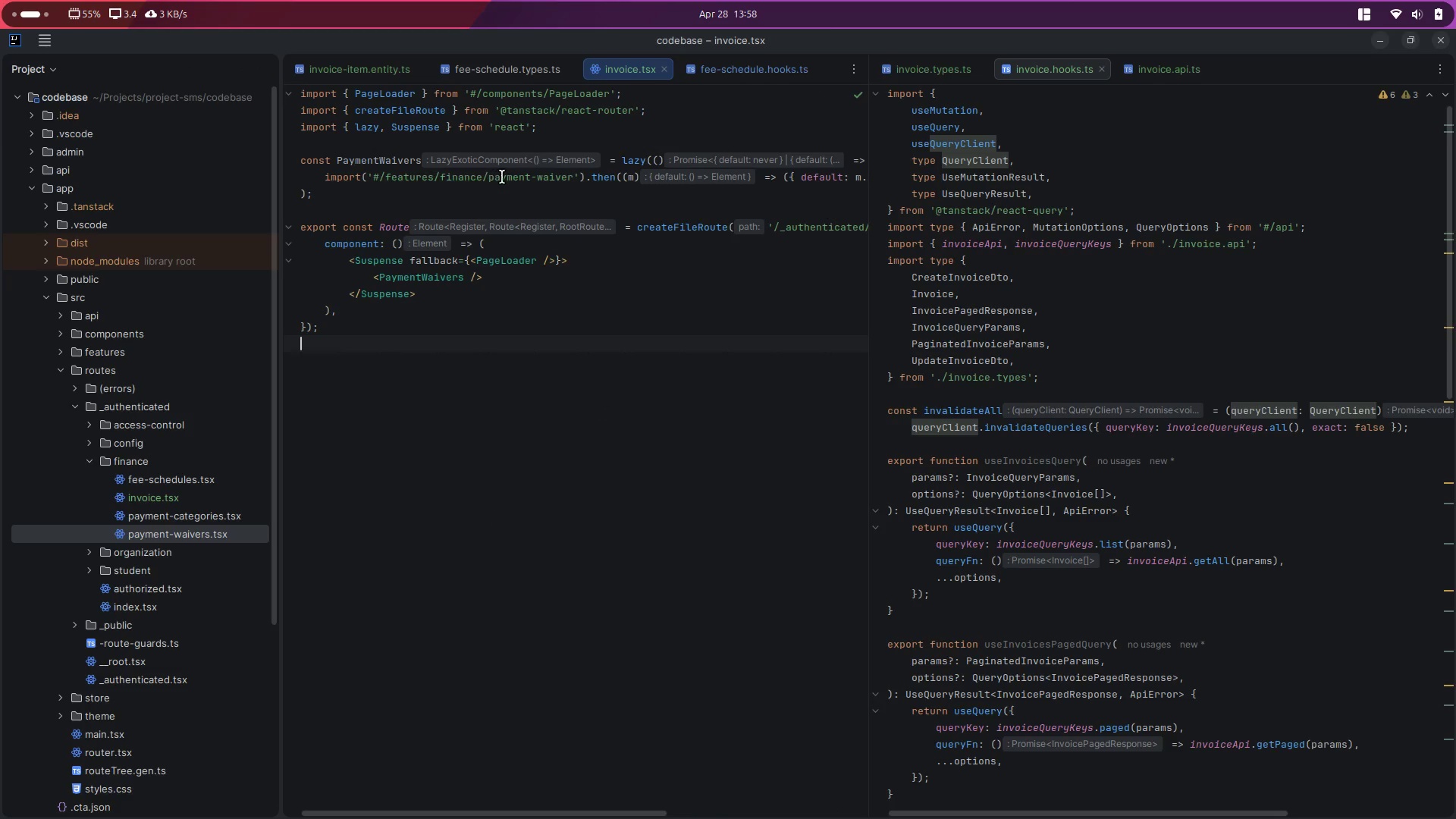 
left_click_drag(start_coordinate=[489, 183], to_coordinate=[575, 180])
 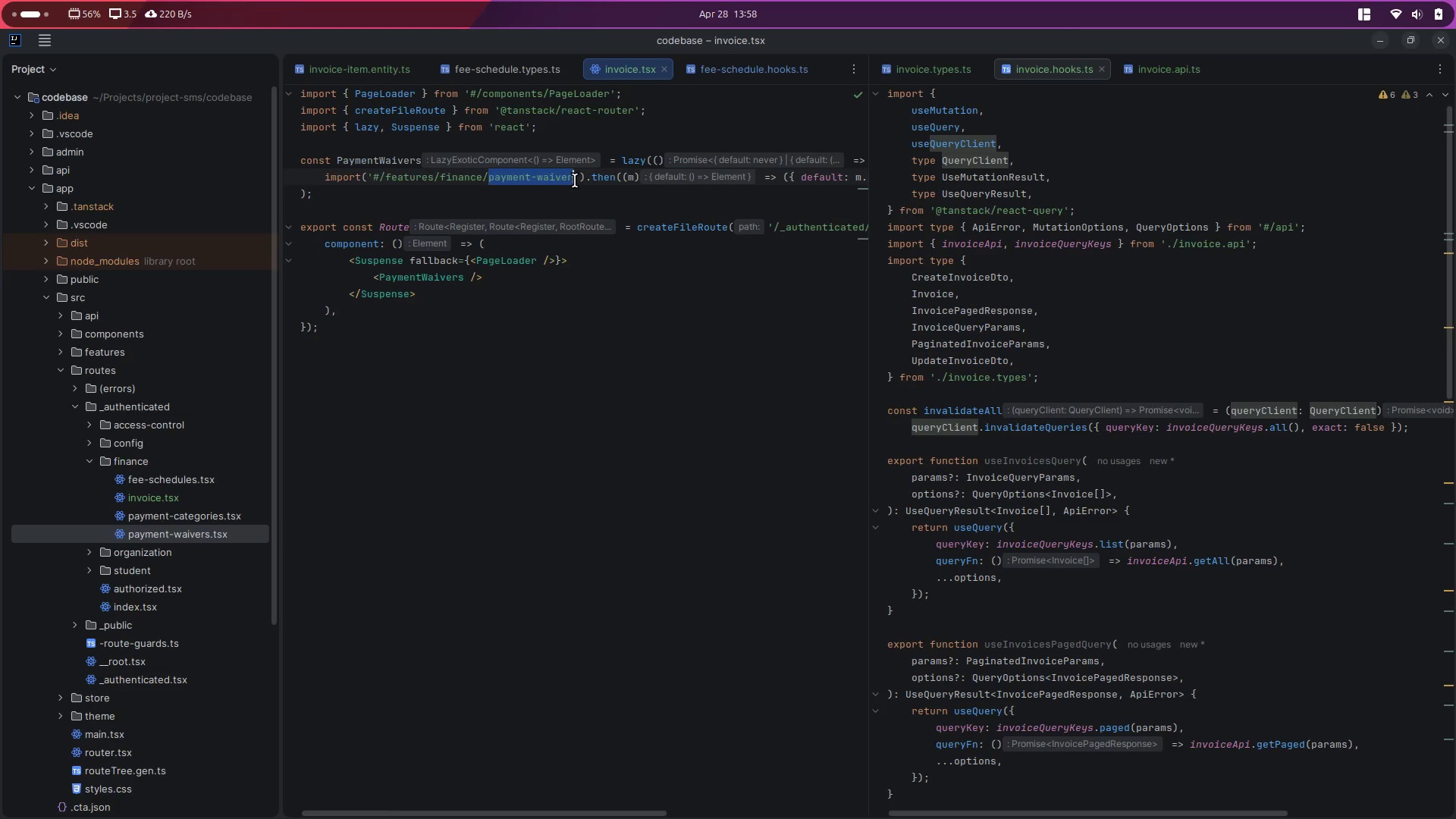 
hold_key(key=ControlLeft, duration=1.1)
 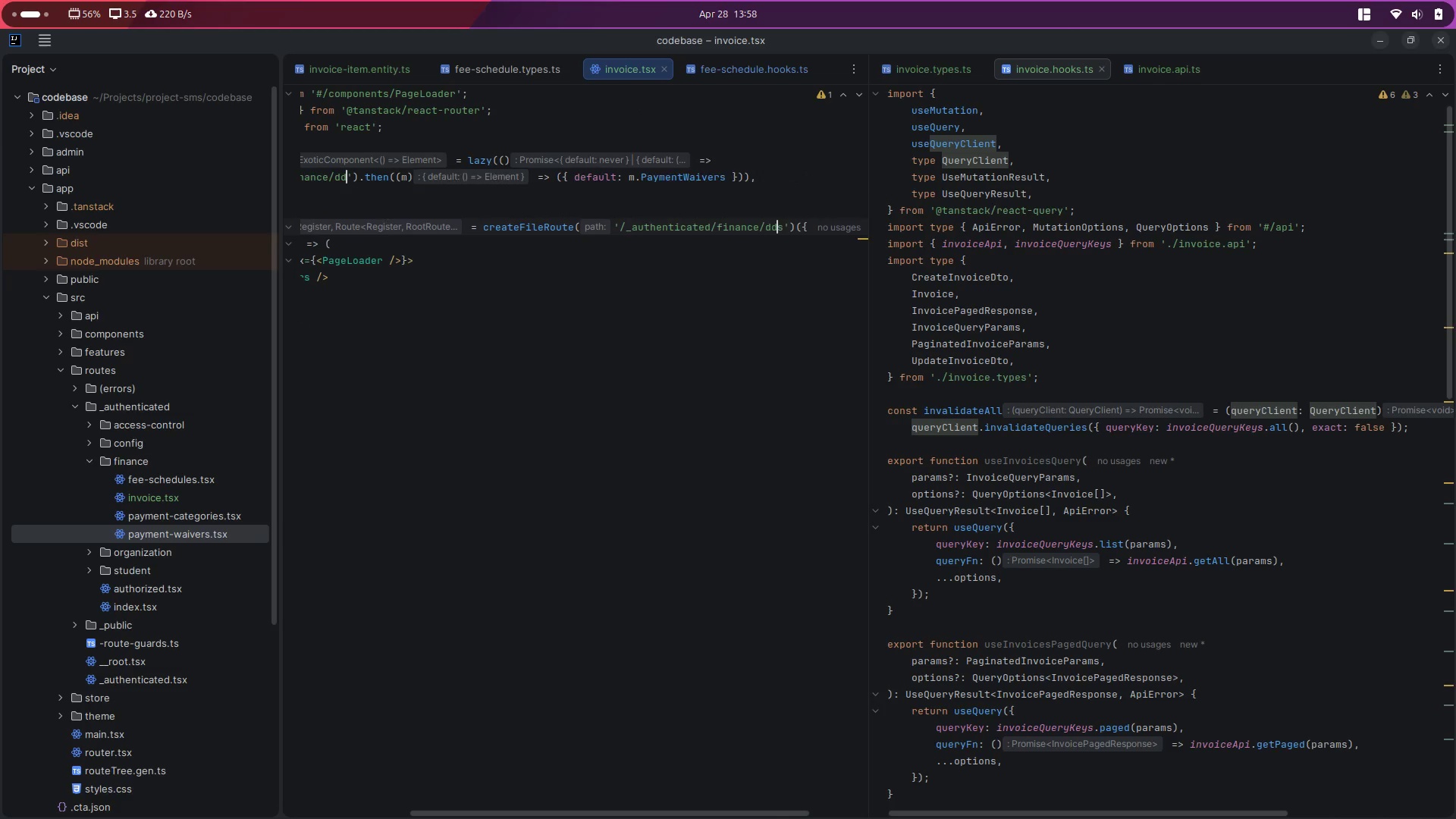 
hold_key(key=D, duration=1.02)
 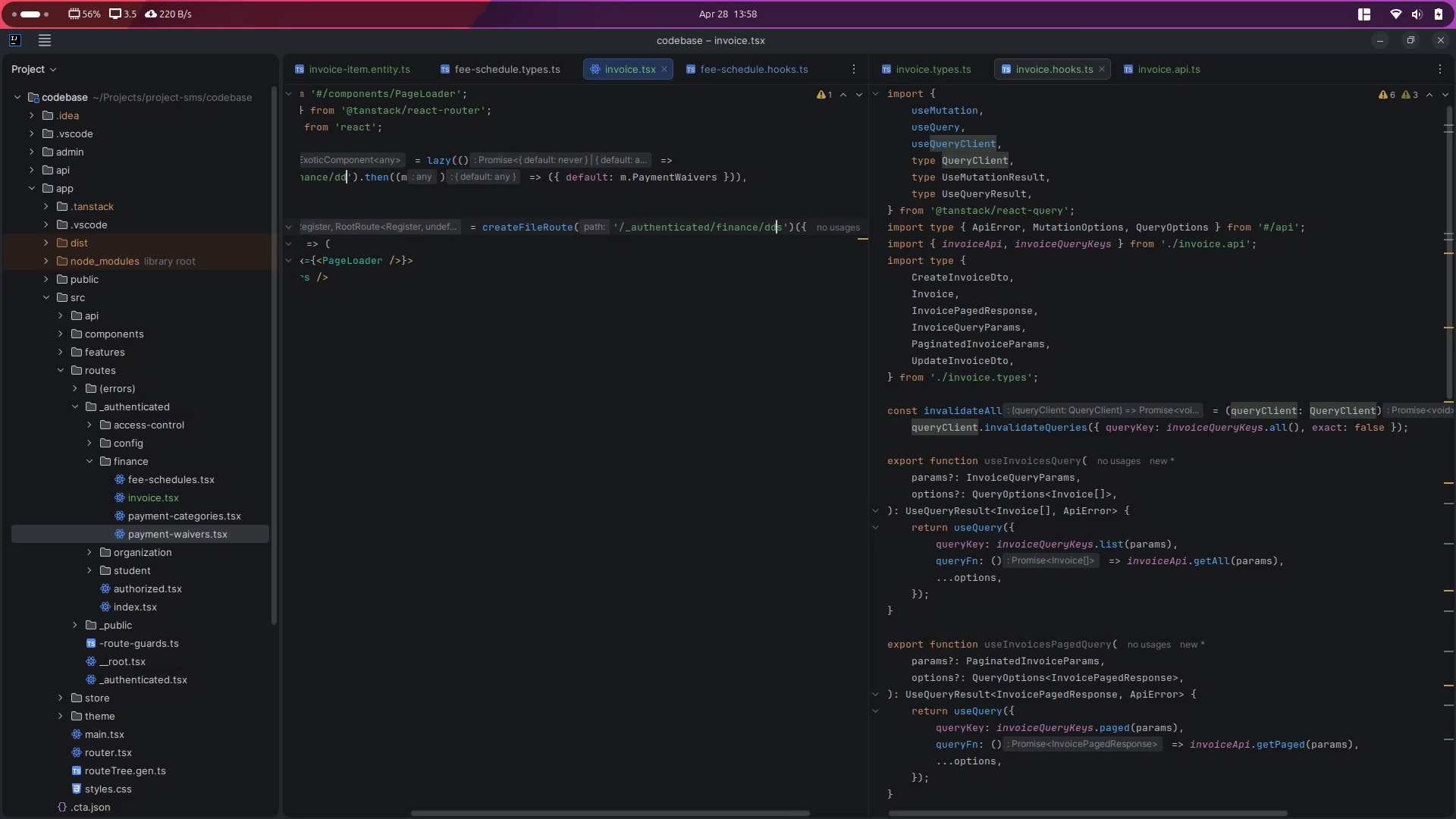 
key(Backspace)
key(Backspace)
type(invoice)
 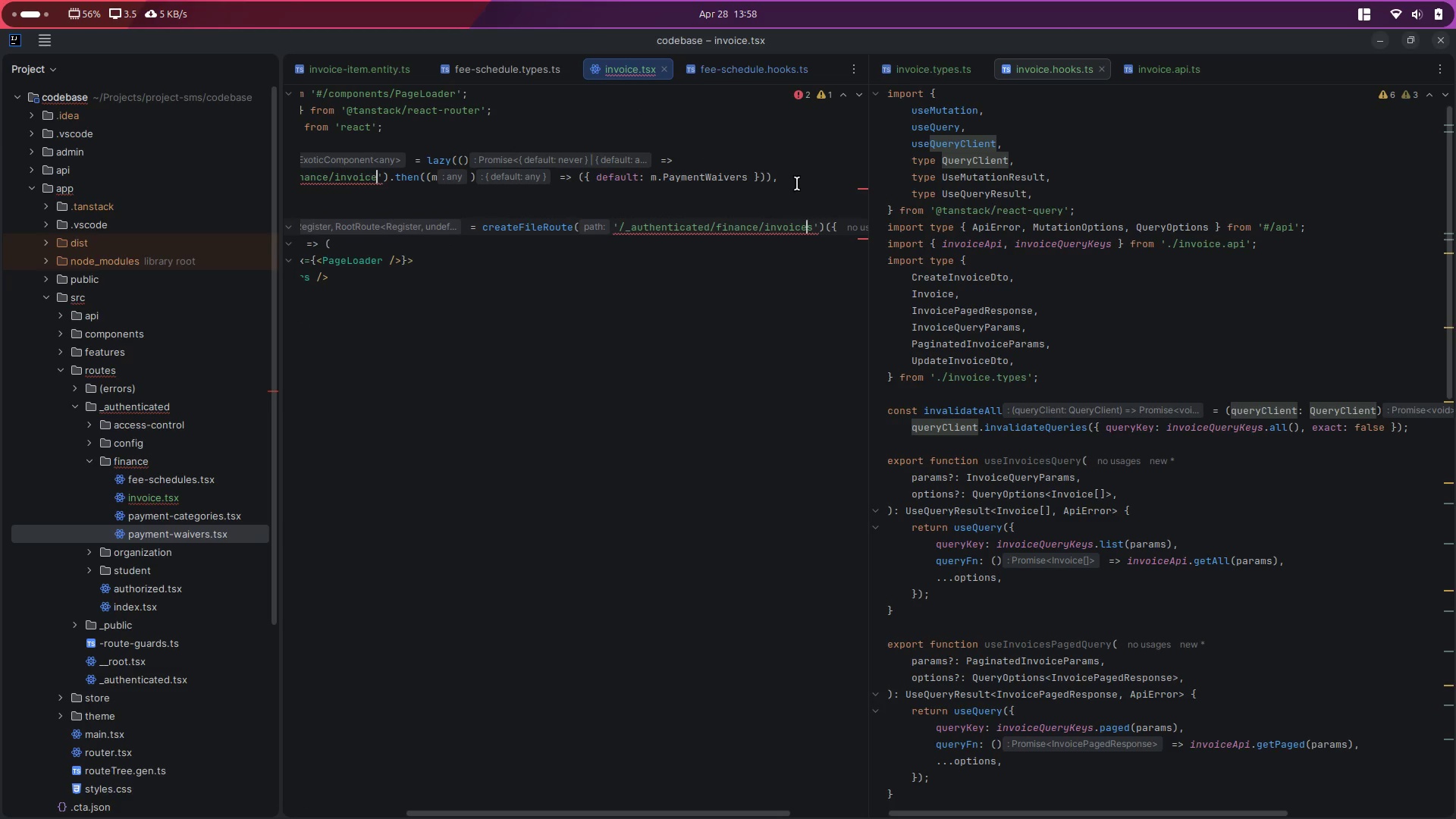 
double_click([782, 229])
 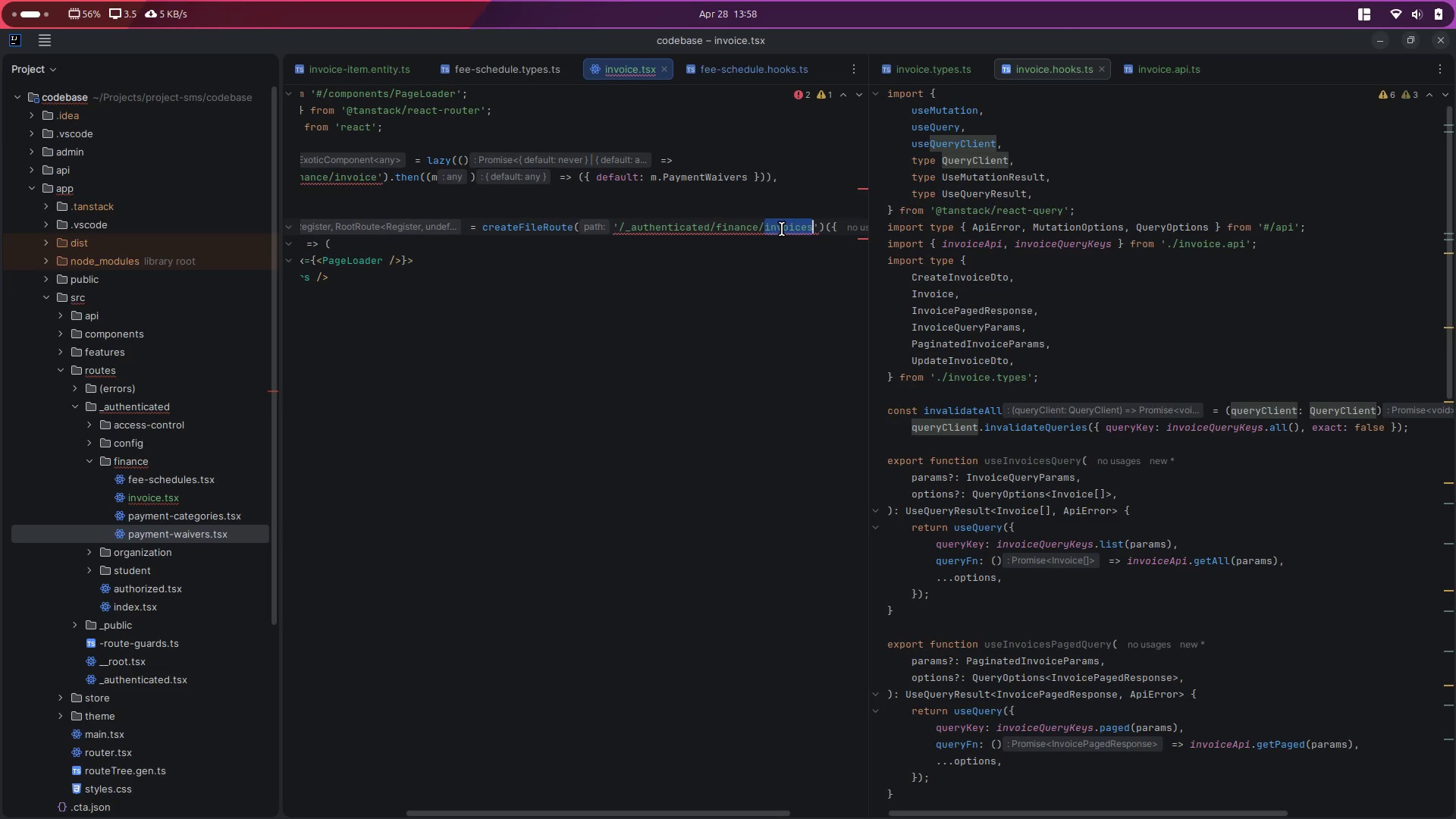 
key(ArrowRight)
 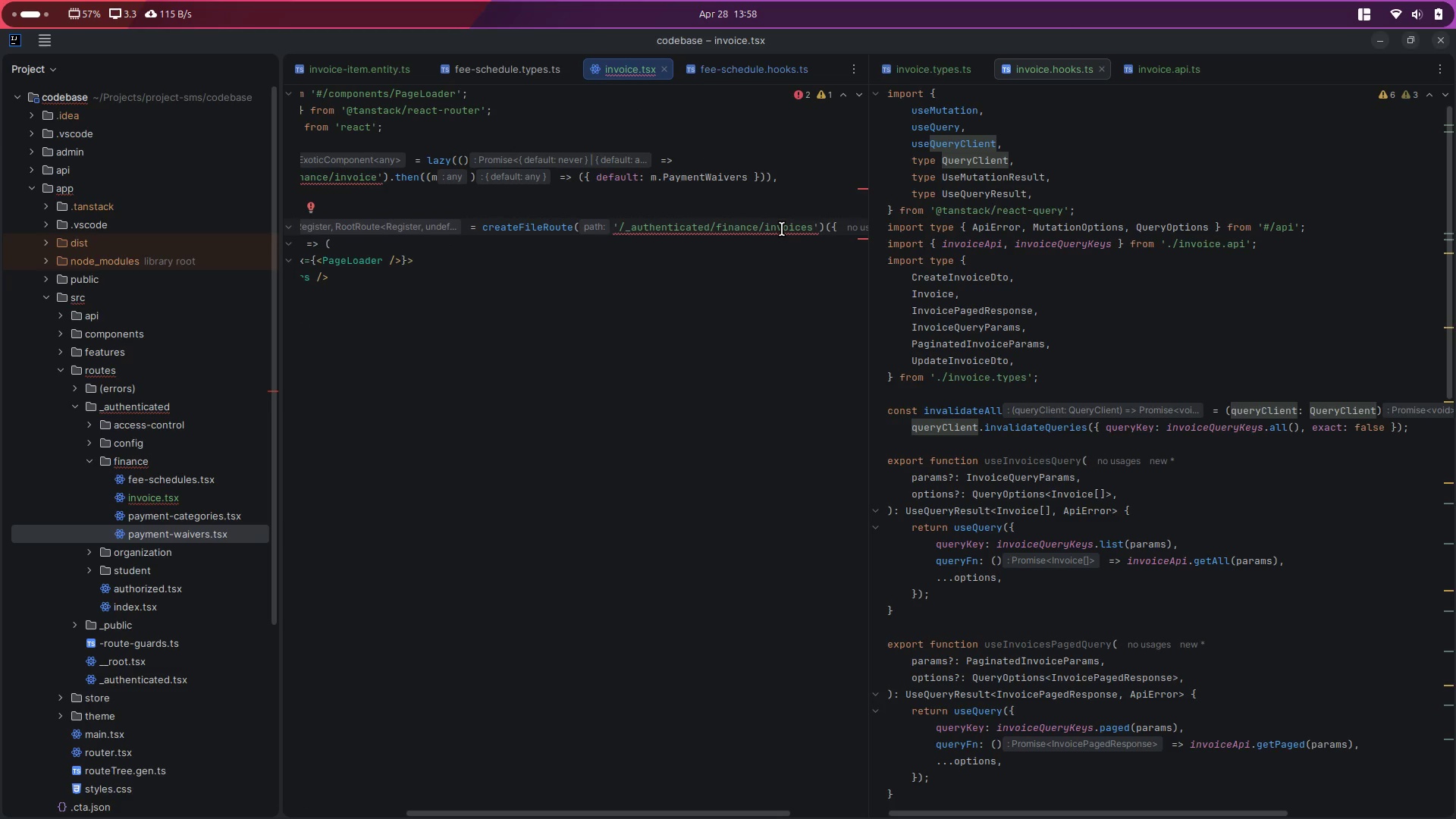 
key(Backspace)
 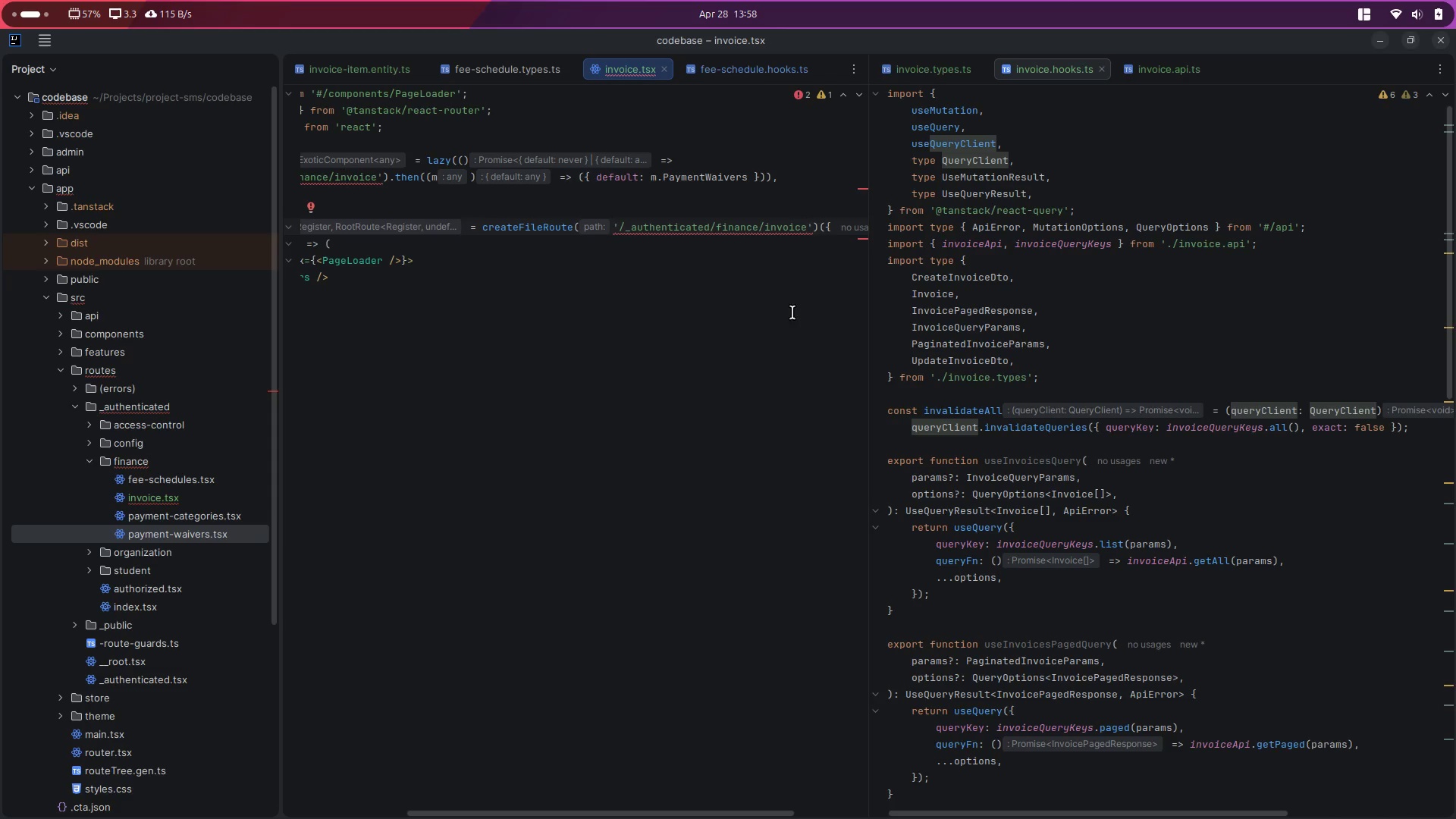 
scroll: coordinate [794, 334], scroll_direction: down, amount: 5.0
 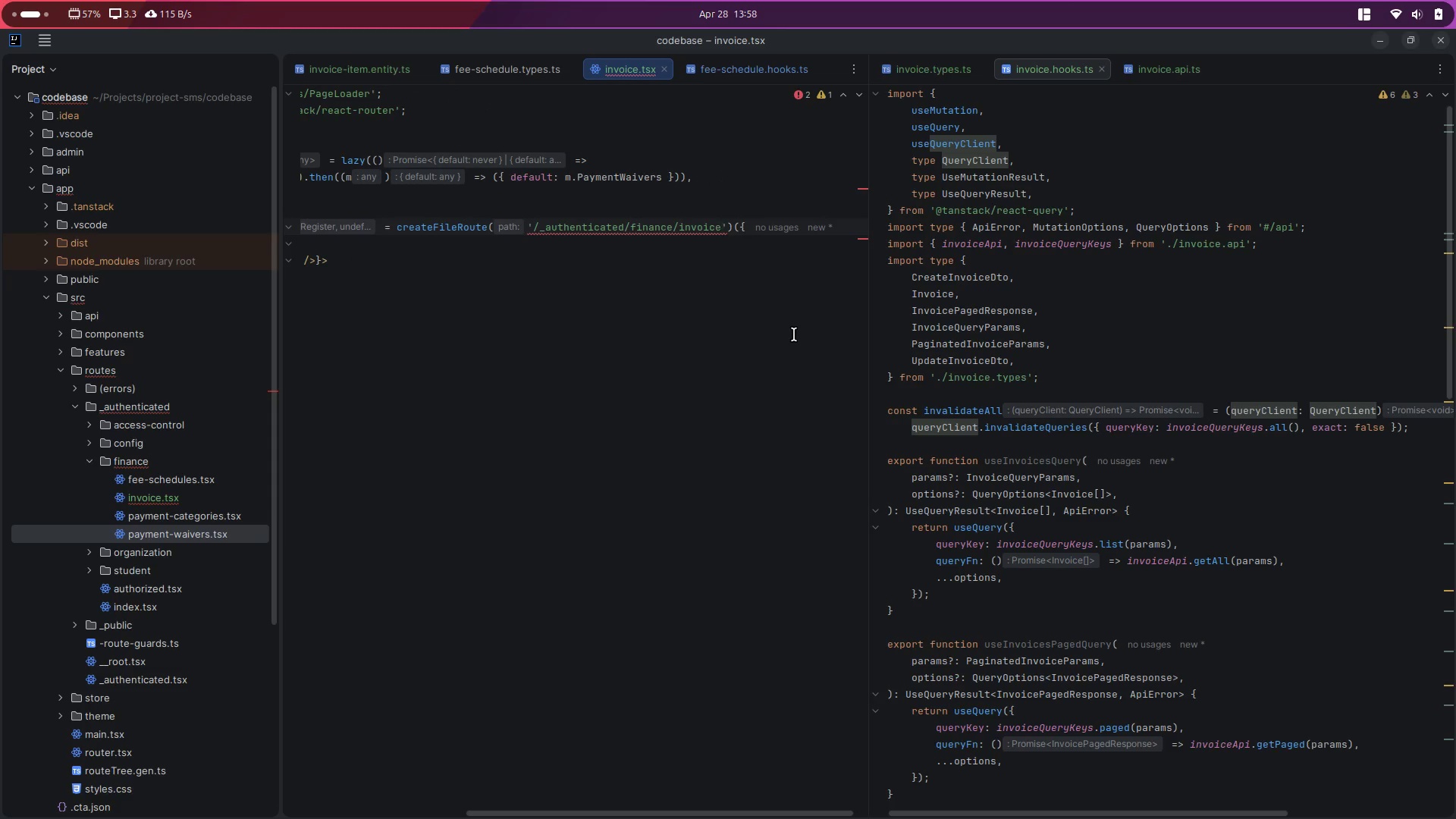 
scroll: coordinate [794, 334], scroll_direction: up, amount: 10.0
 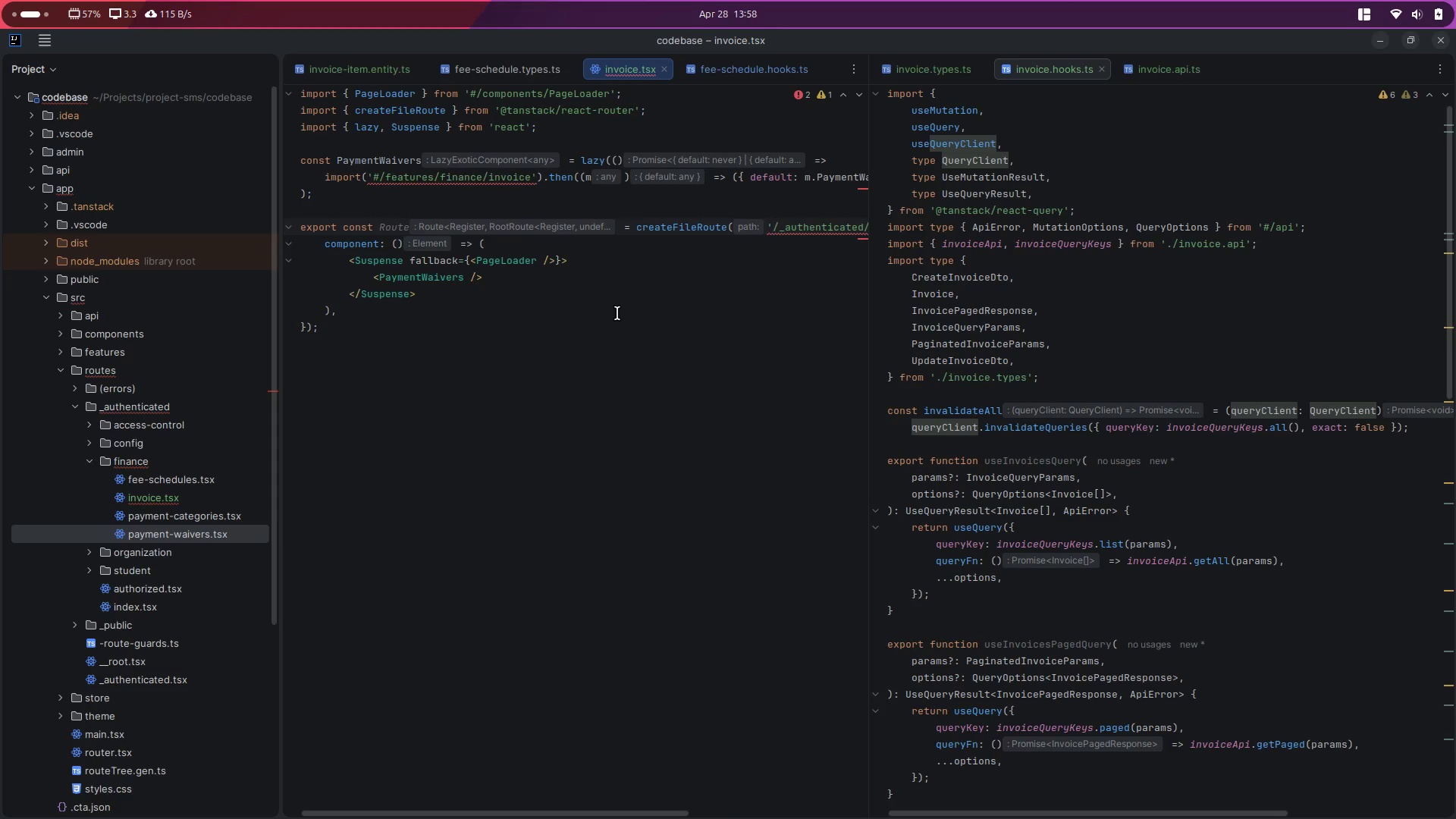 
left_click([617, 313])
 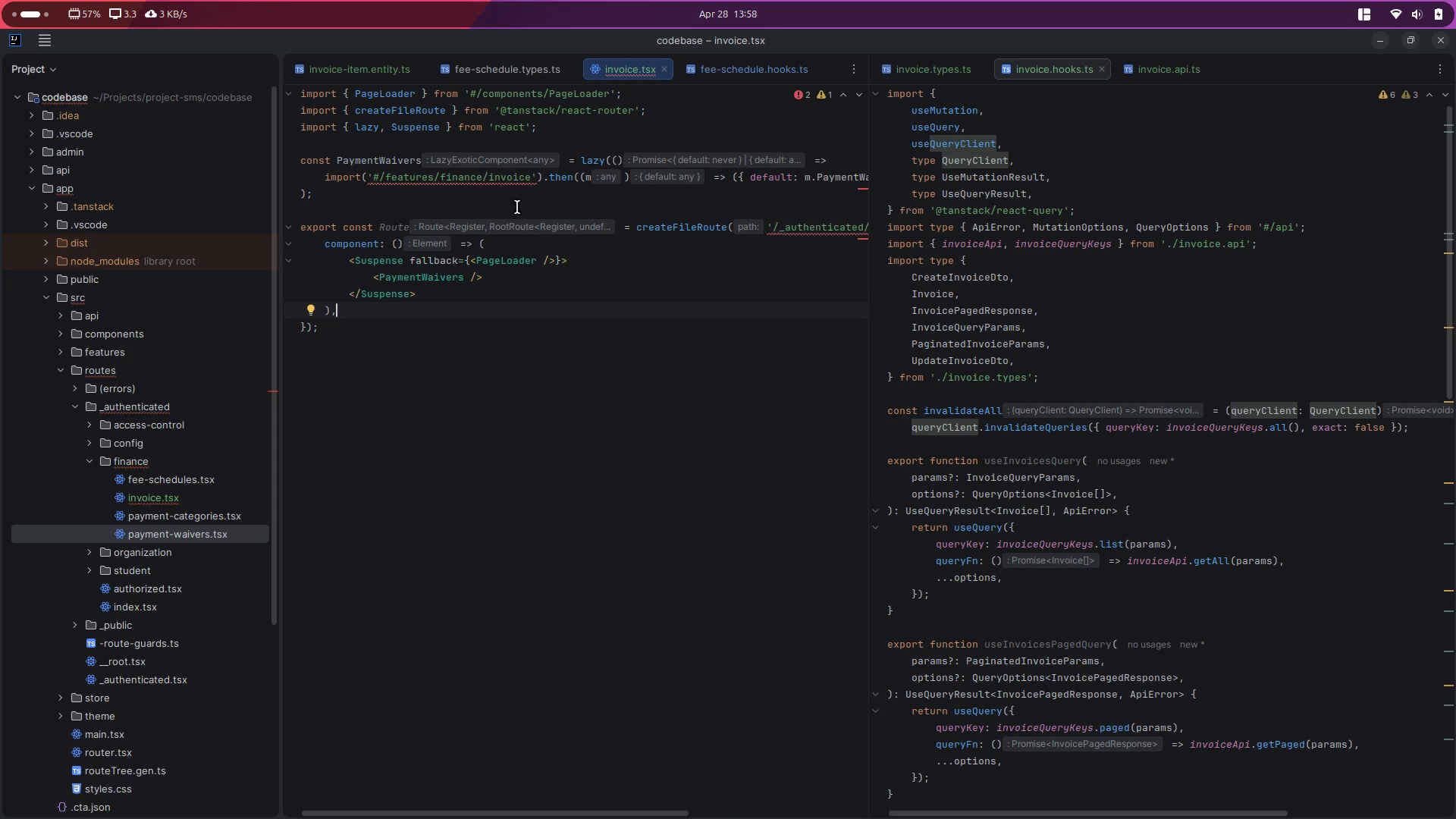 
double_click([499, 174])
 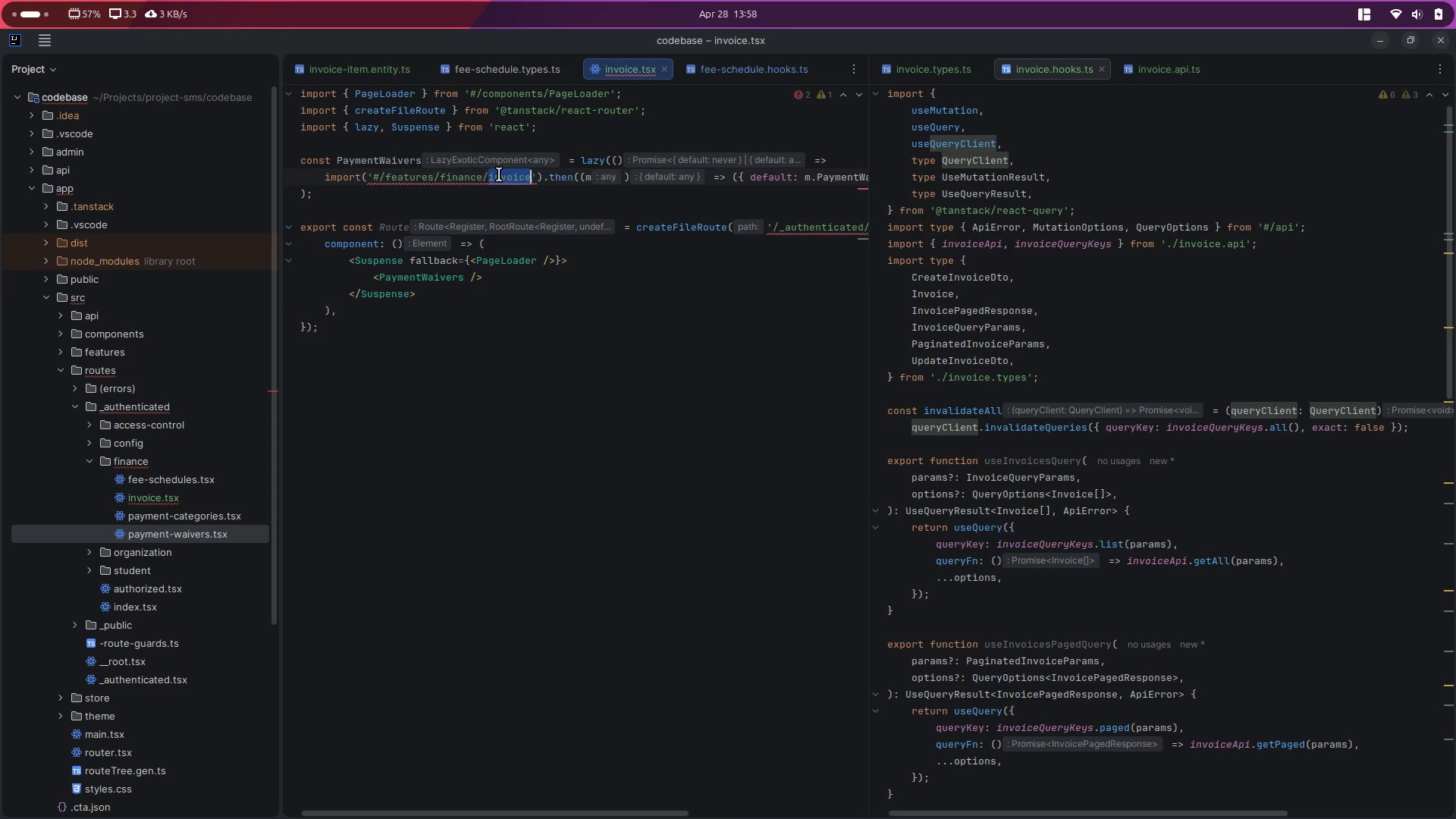 
key(Backspace)
key(Backspace)
type(/invoice)
 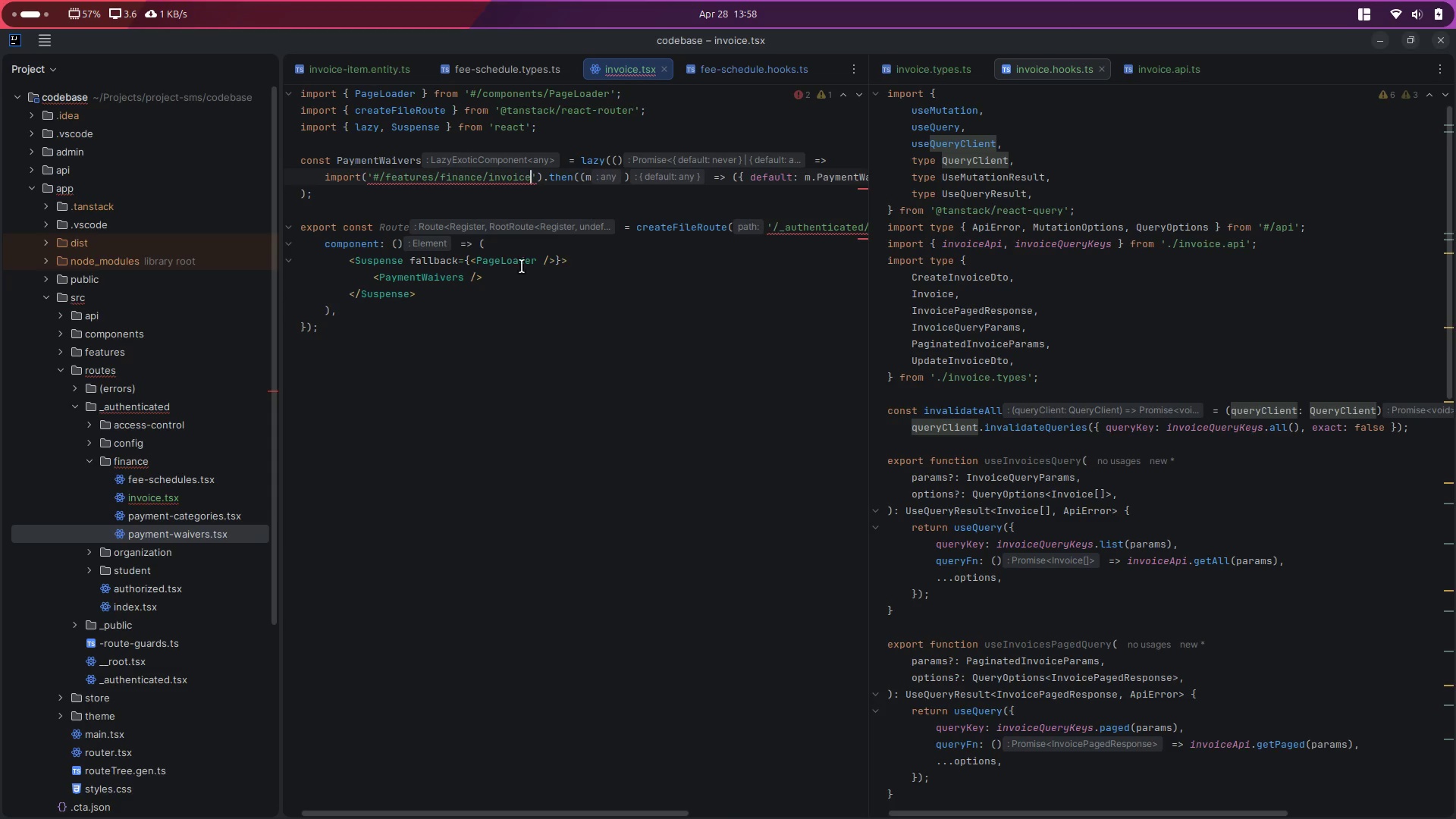 
left_click([545, 333])
 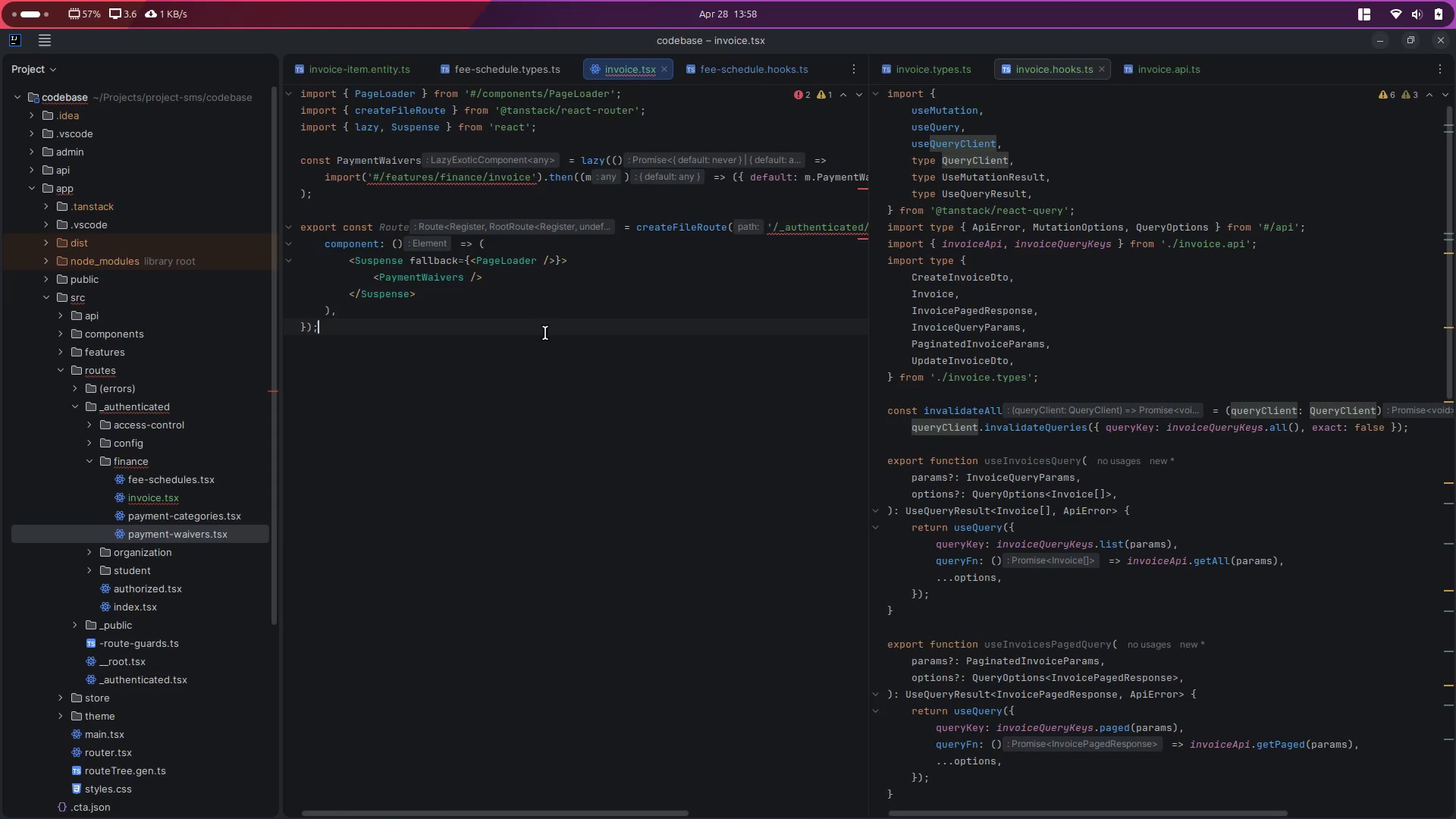 
scroll: coordinate [545, 333], scroll_direction: down, amount: 6.0
 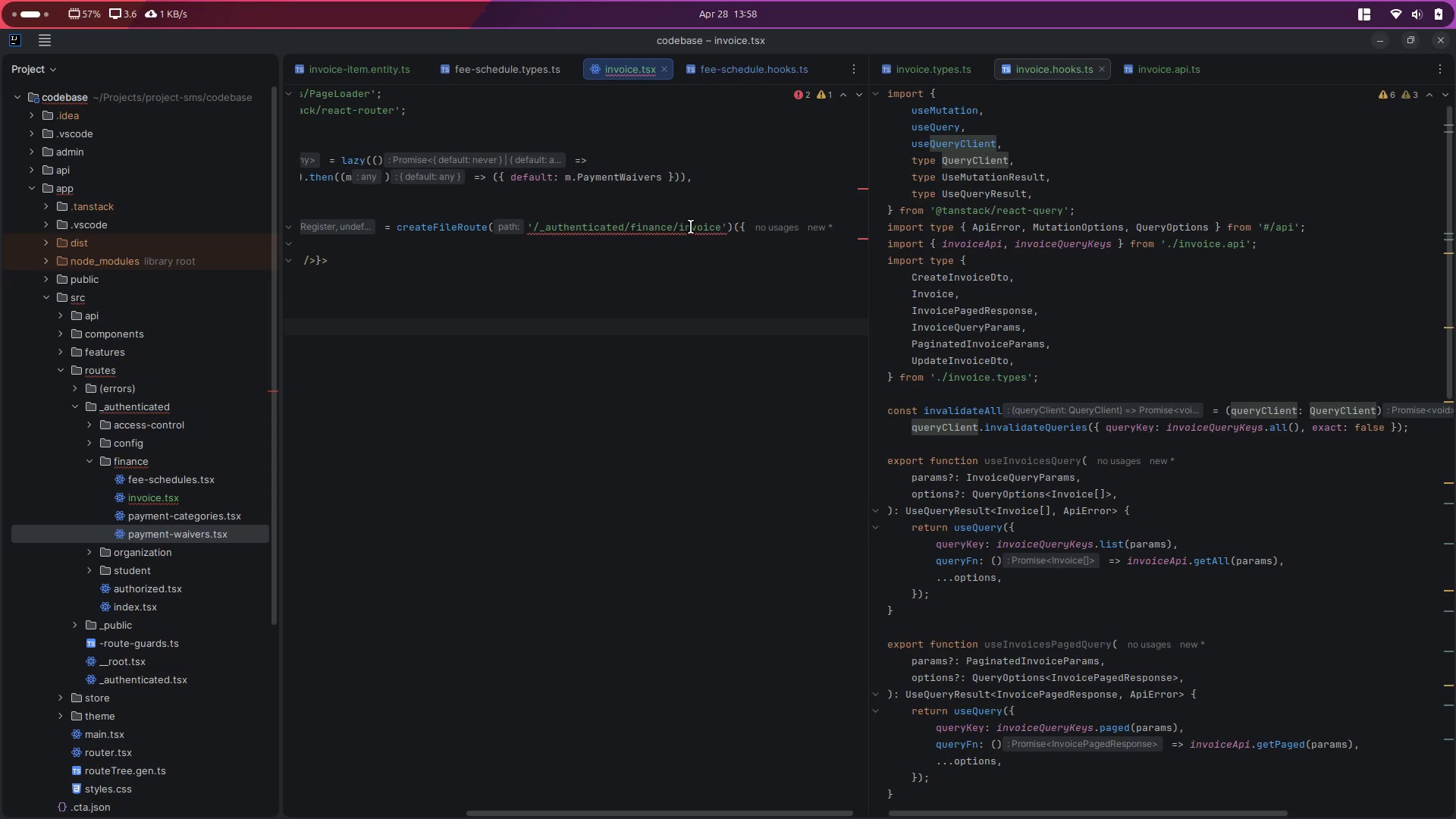 
double_click([691, 227])
 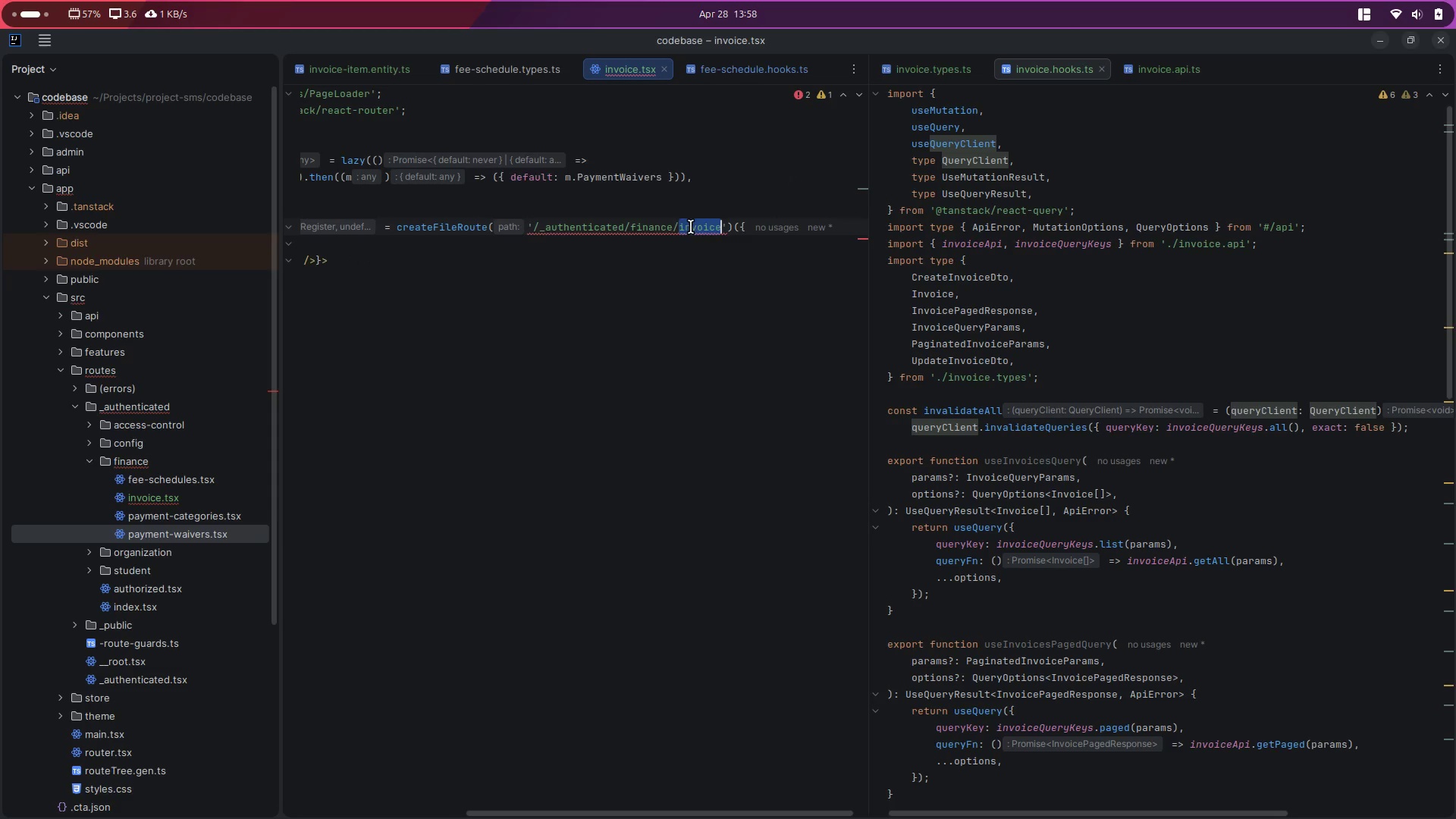 
key(Backspace)
 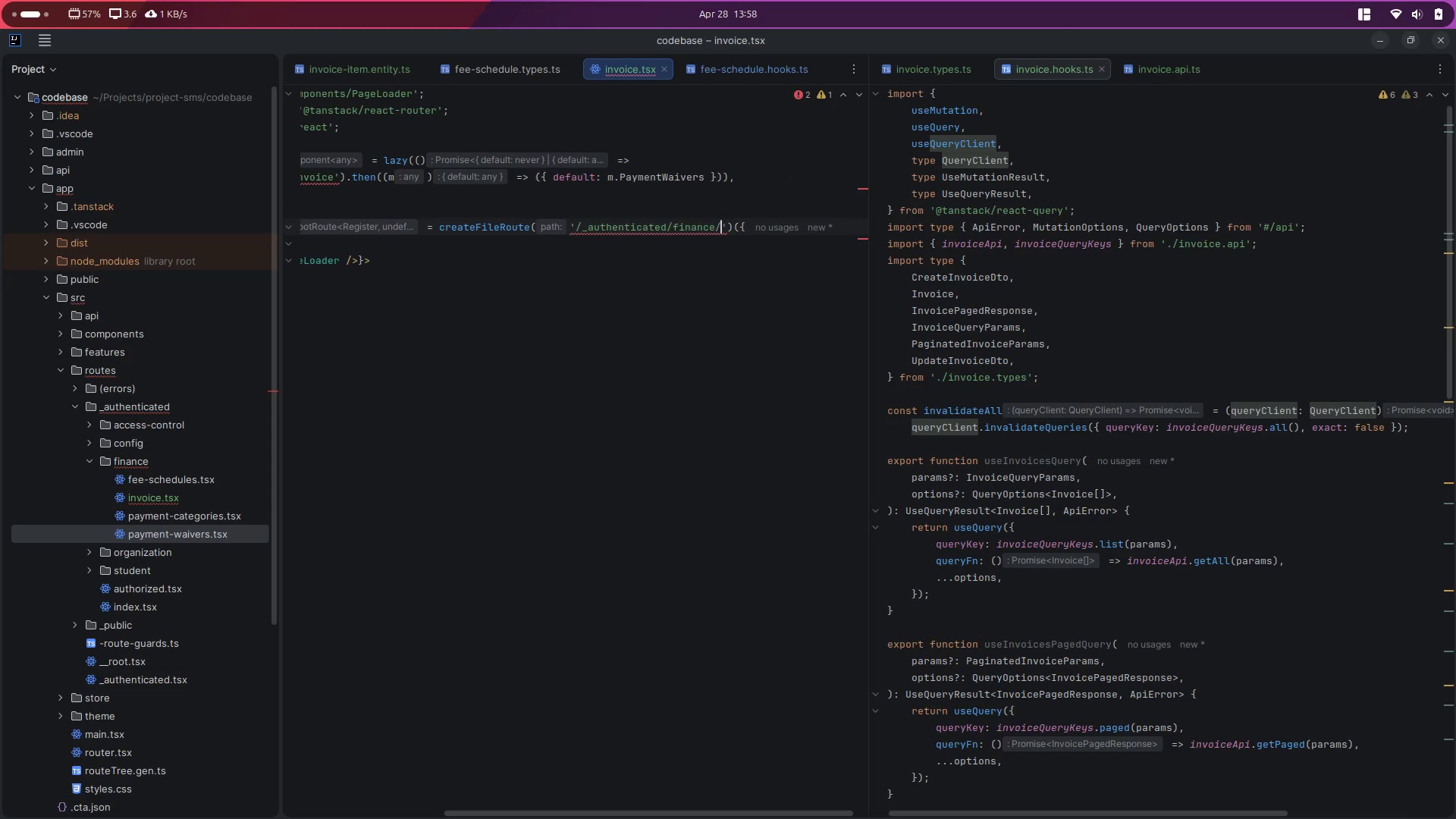 
key(Backspace)
 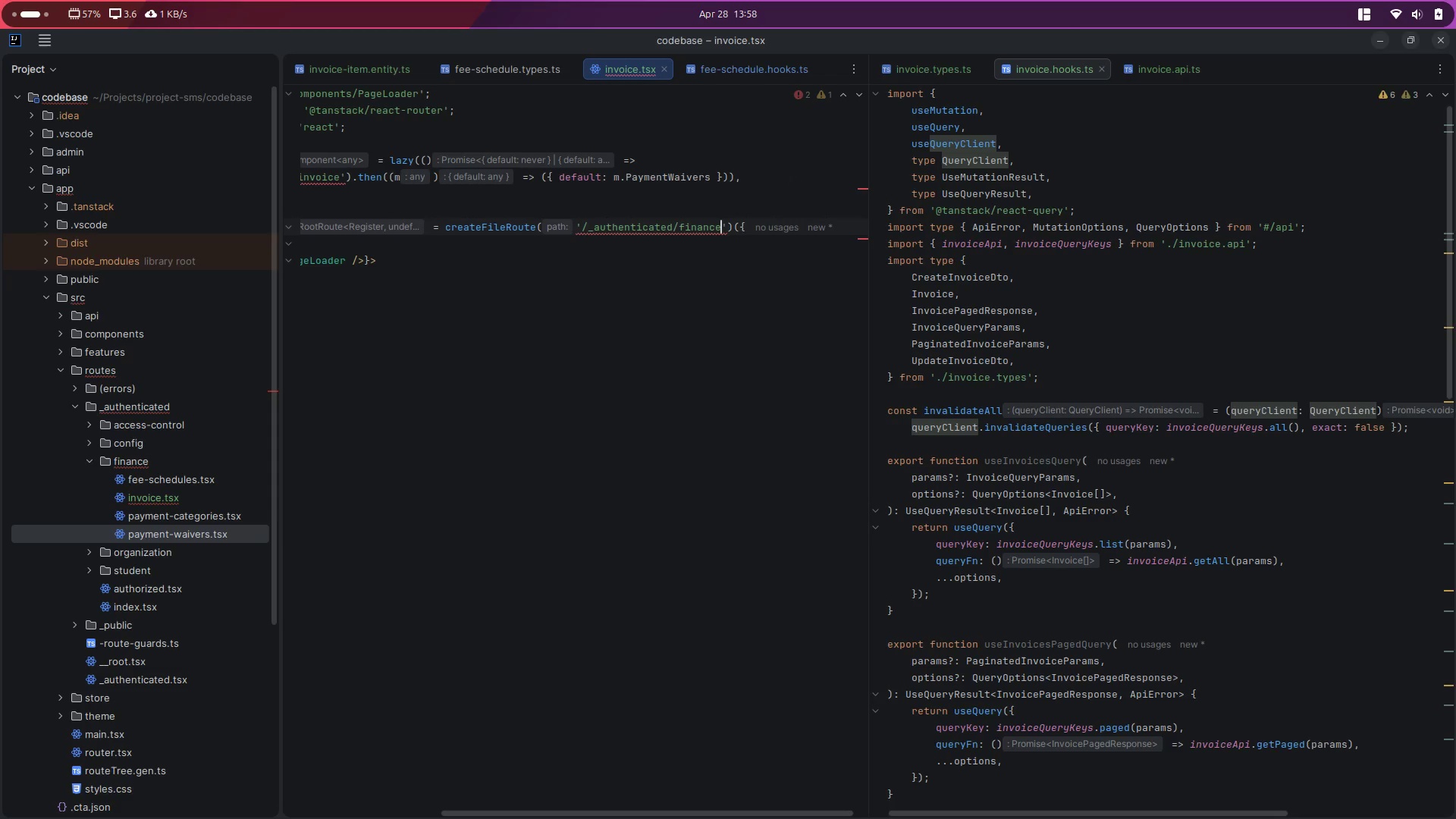 
key(Slash)
 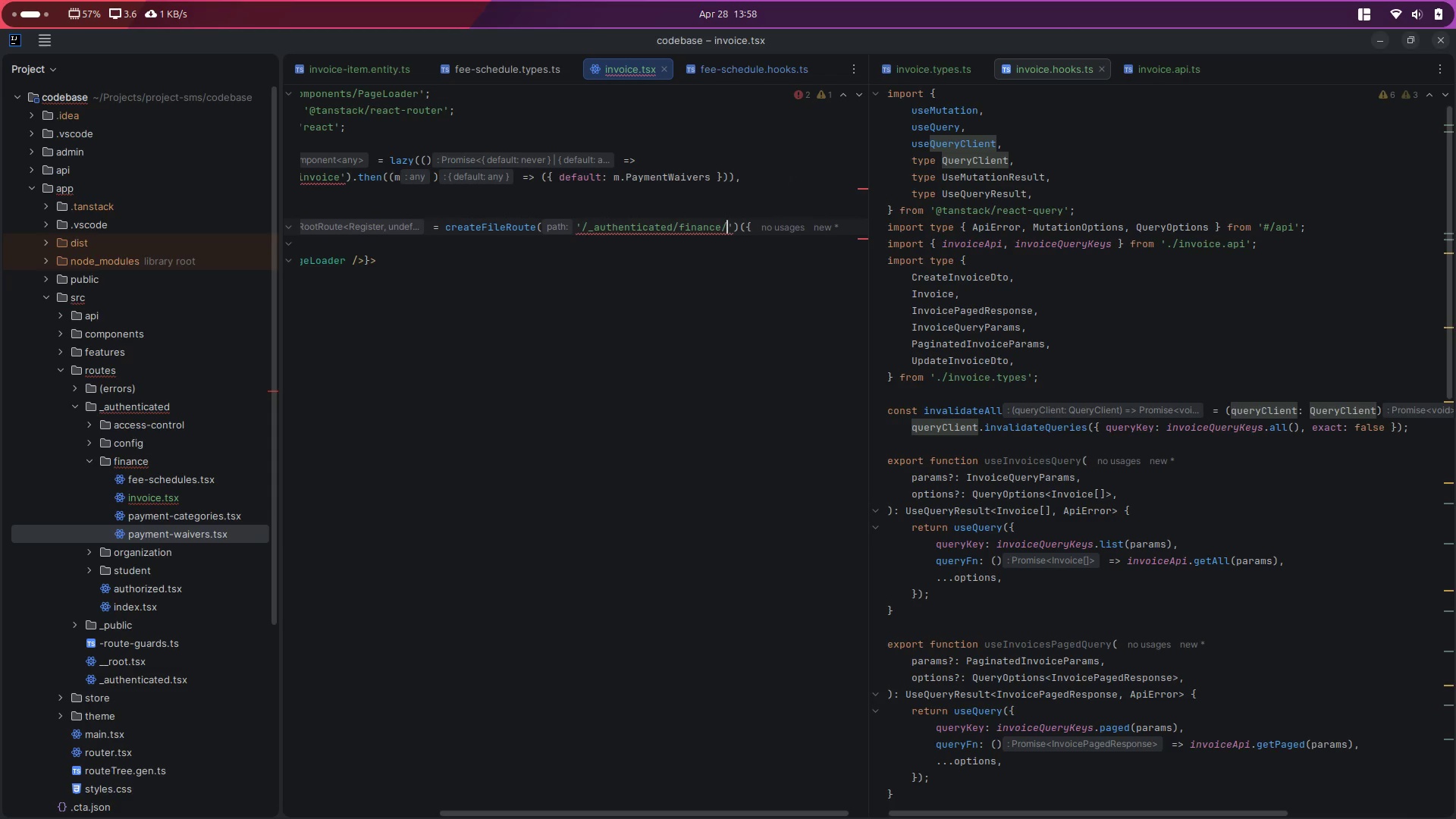 
key(Control+Space)
 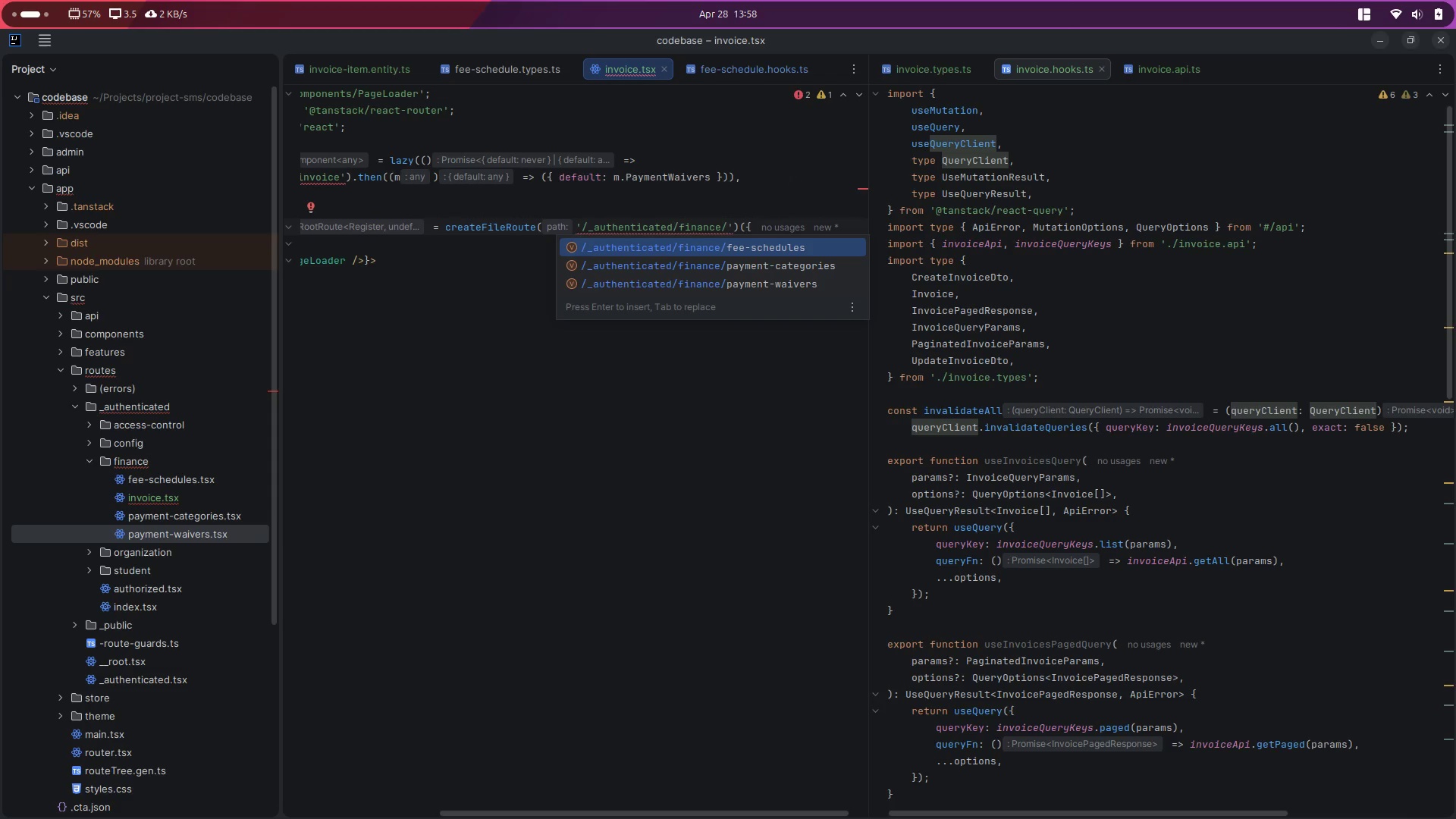 
type(invoice)
 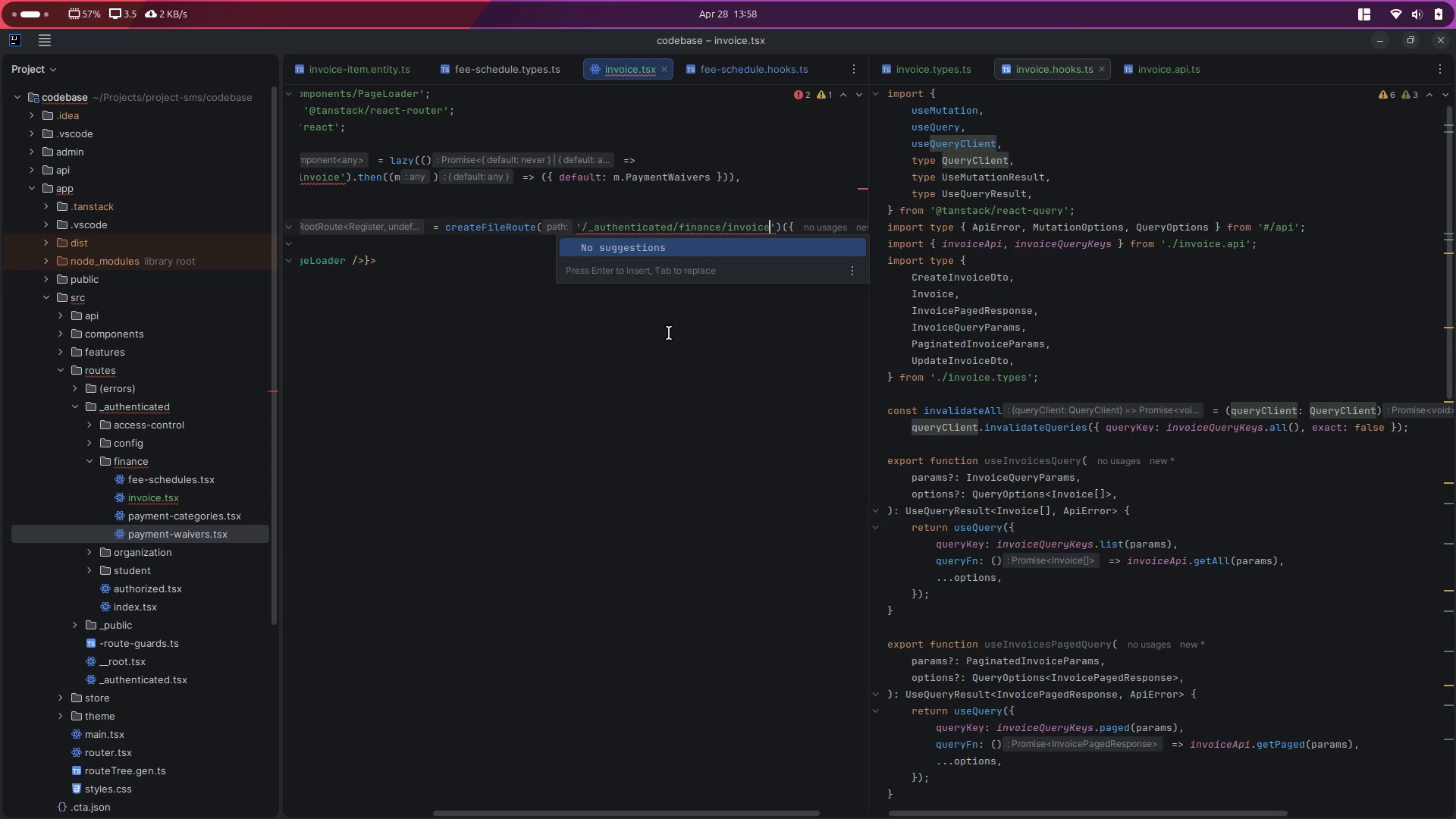 
left_click([657, 406])
 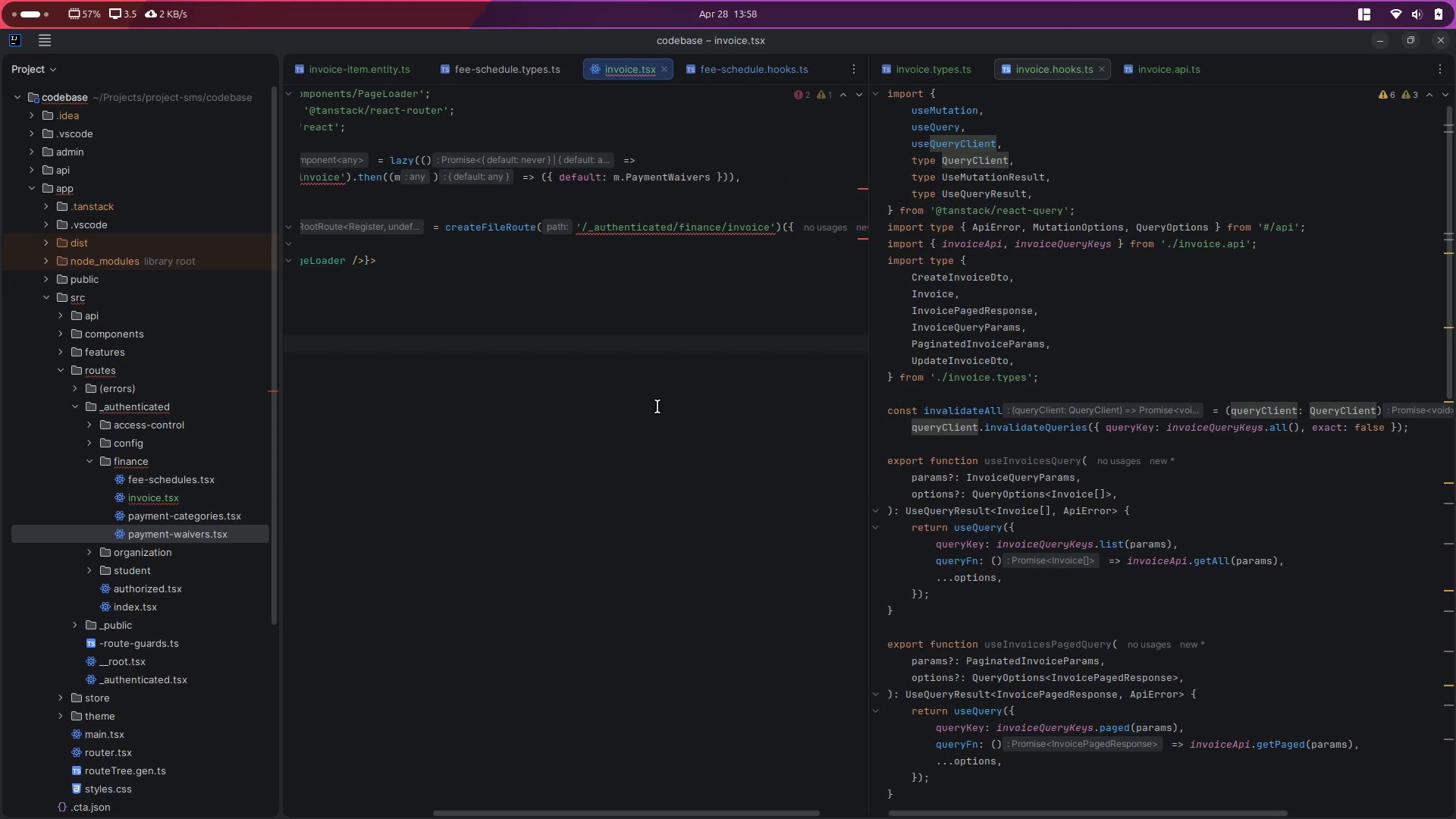 
key(Control+ControlLeft)
 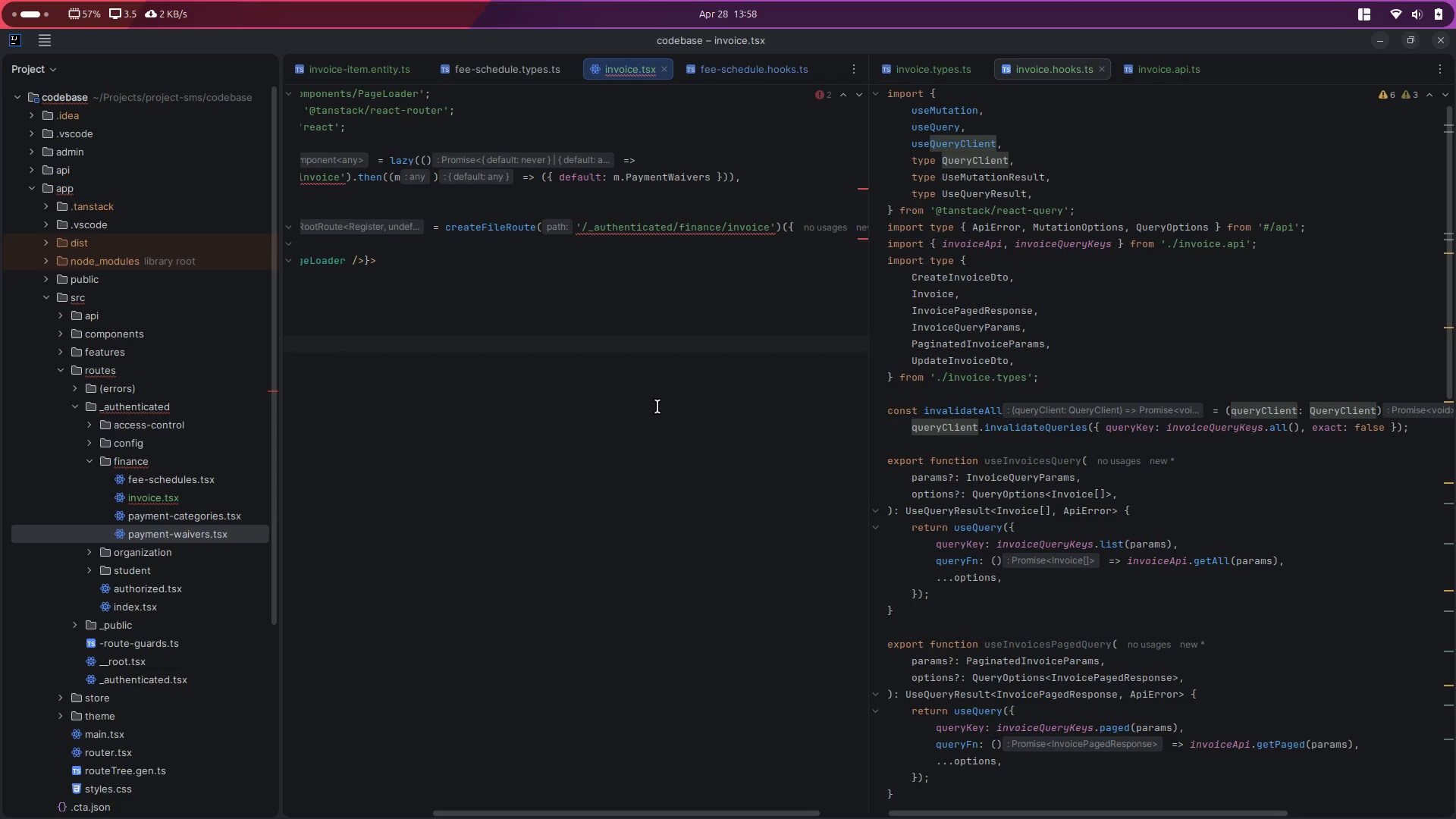 
key(Control+Backquote)
 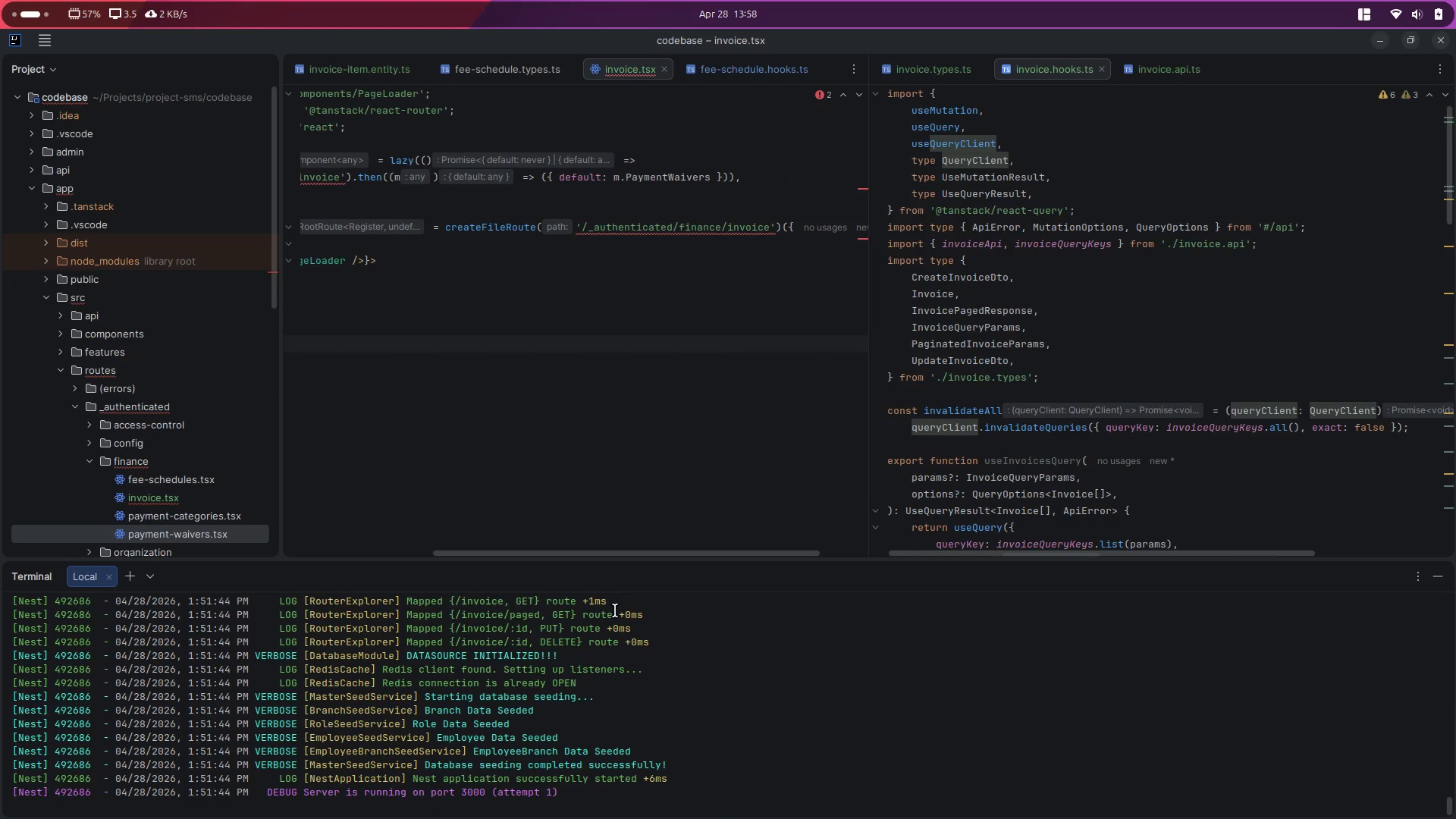 
left_click([686, 657])
 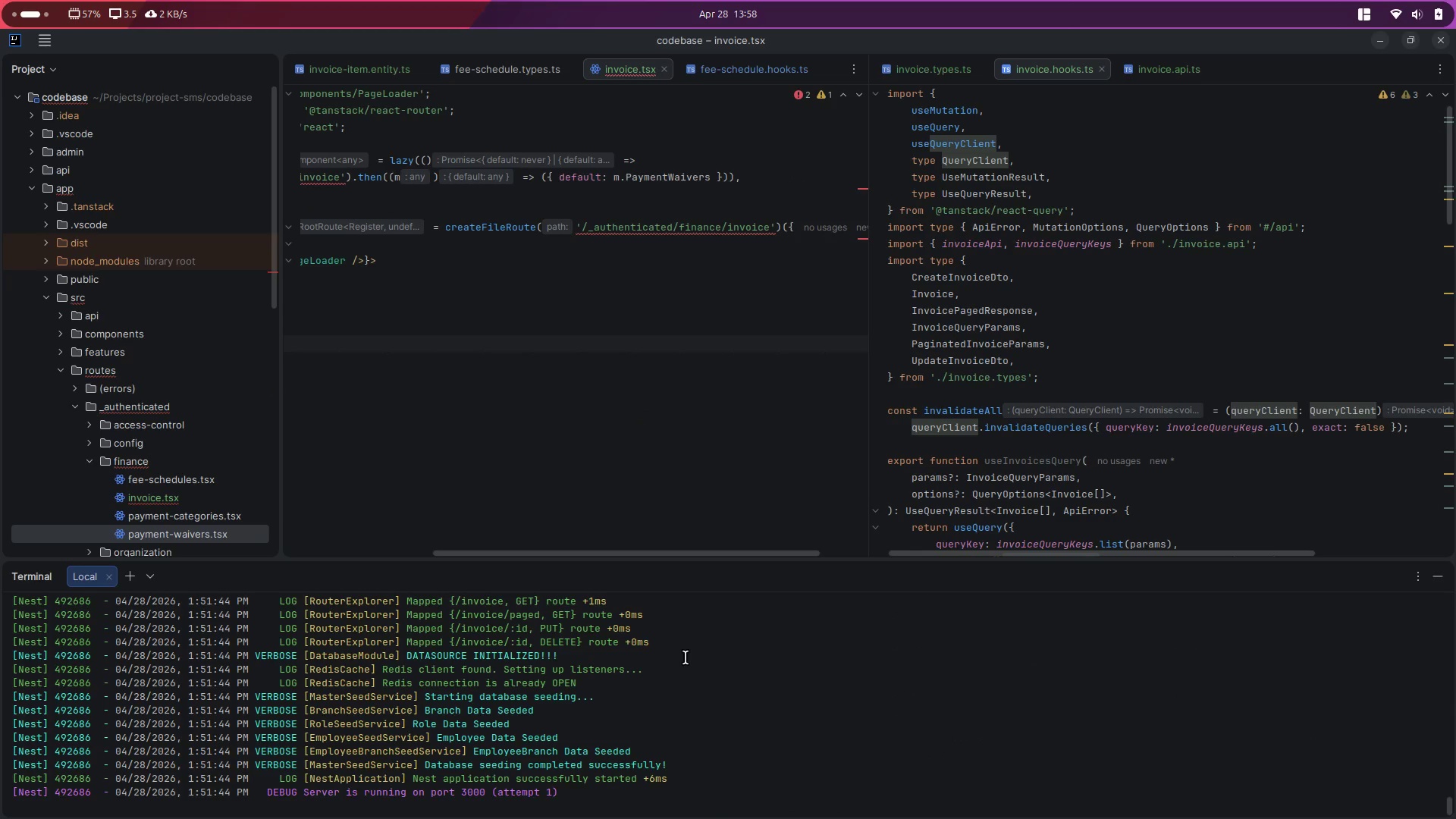 
key(Control+C)
 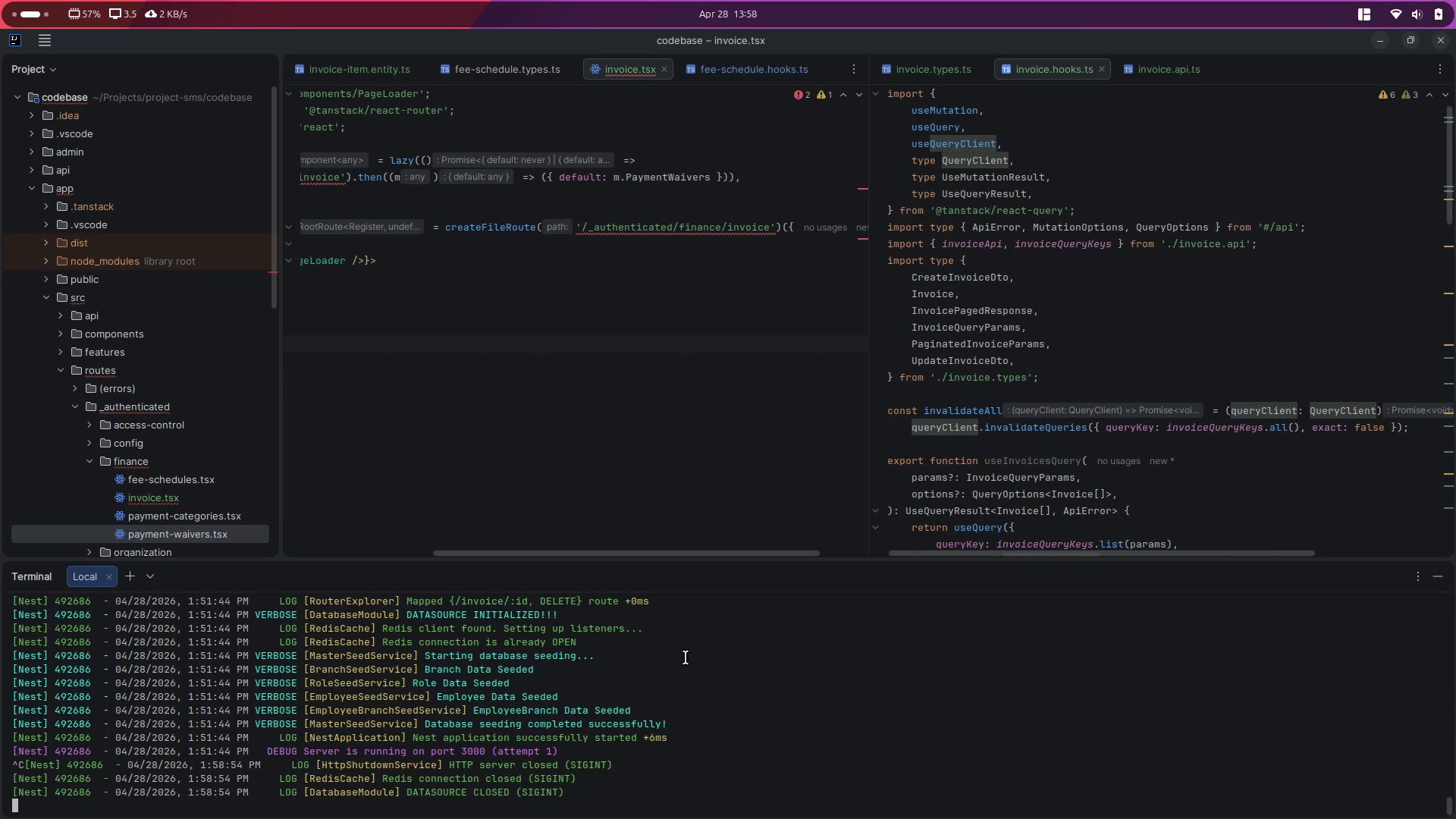 
key(Control+C)
 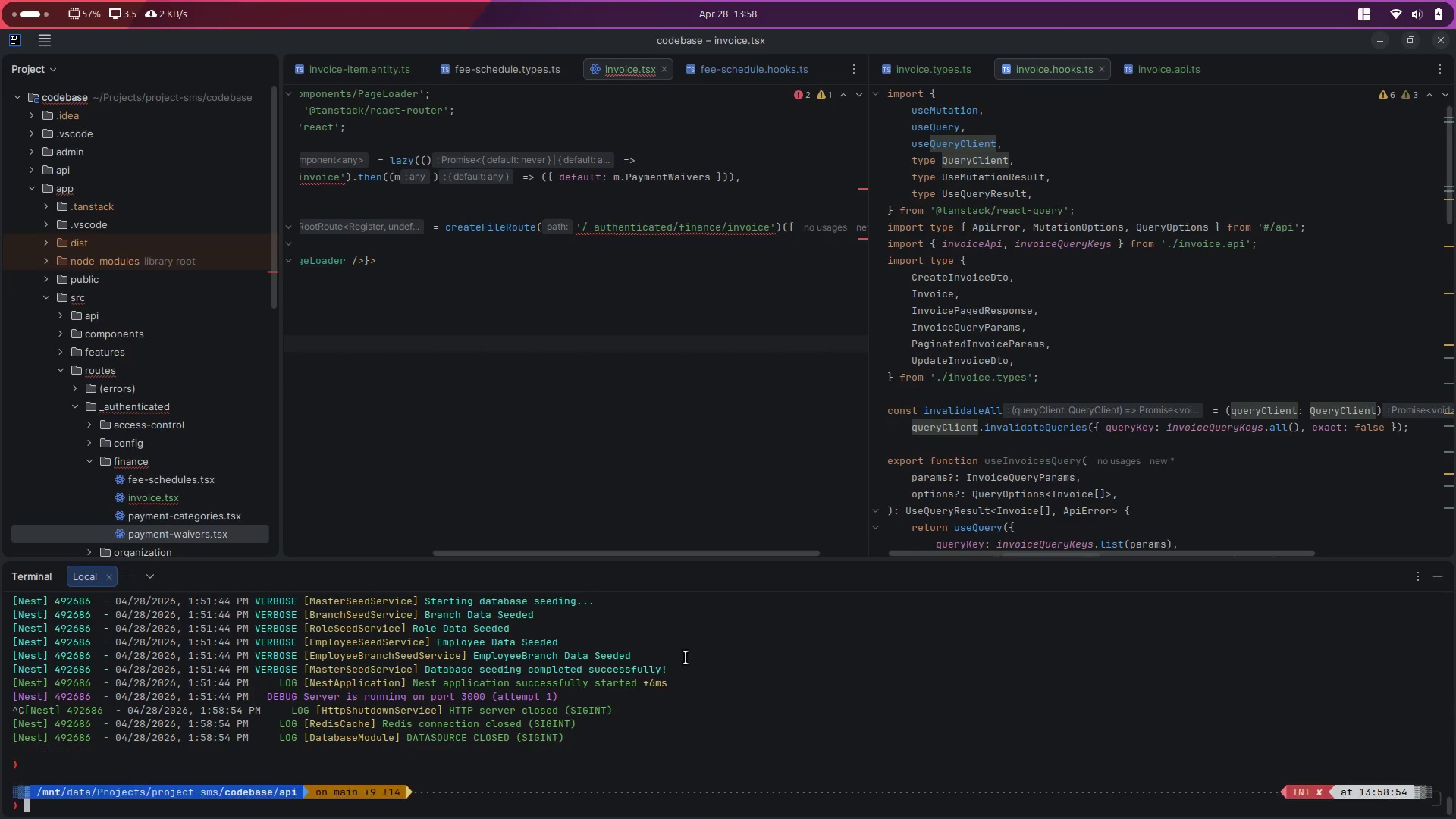 
key(Control+C)
 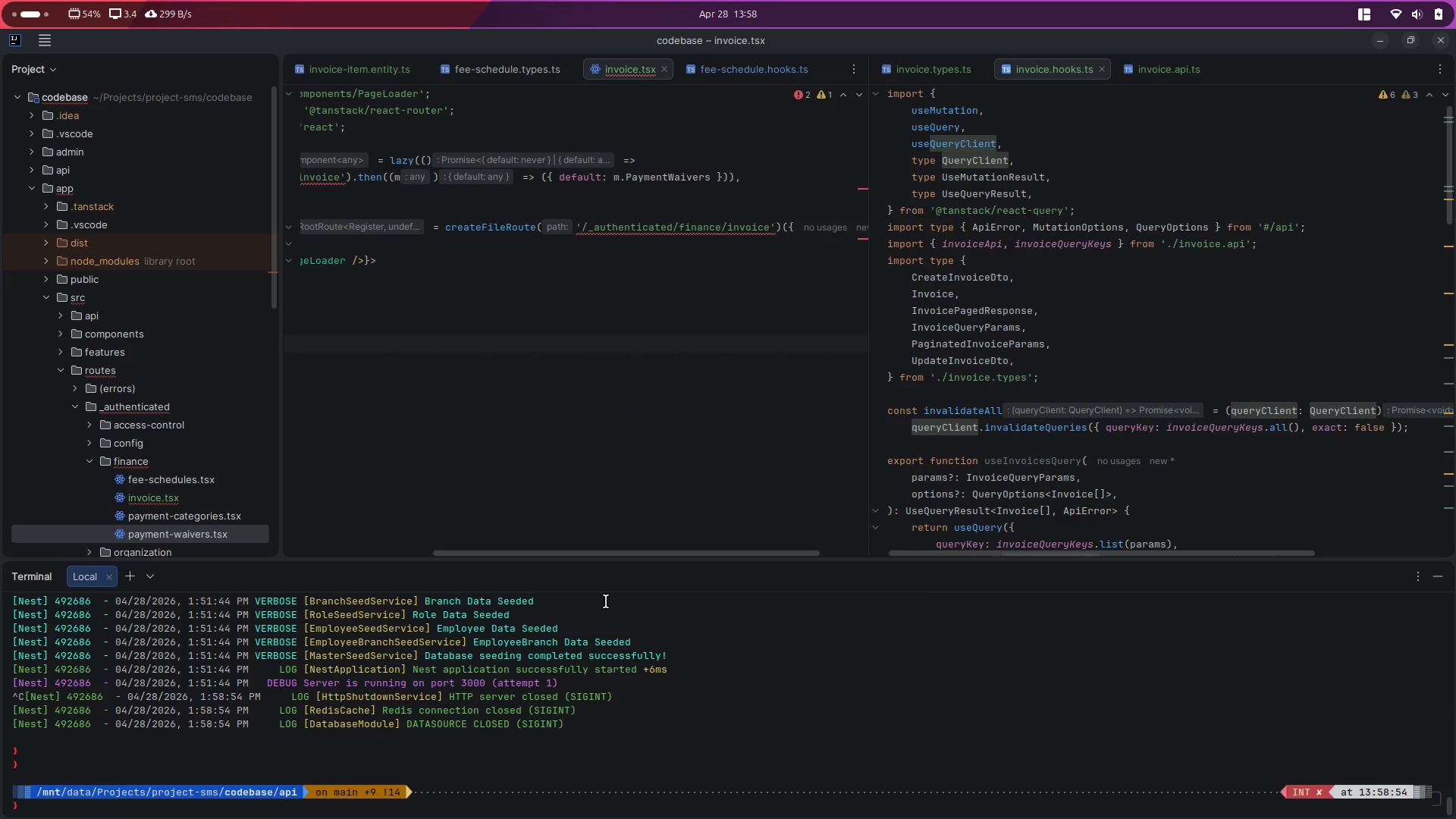 
key(Control+Backquote)
 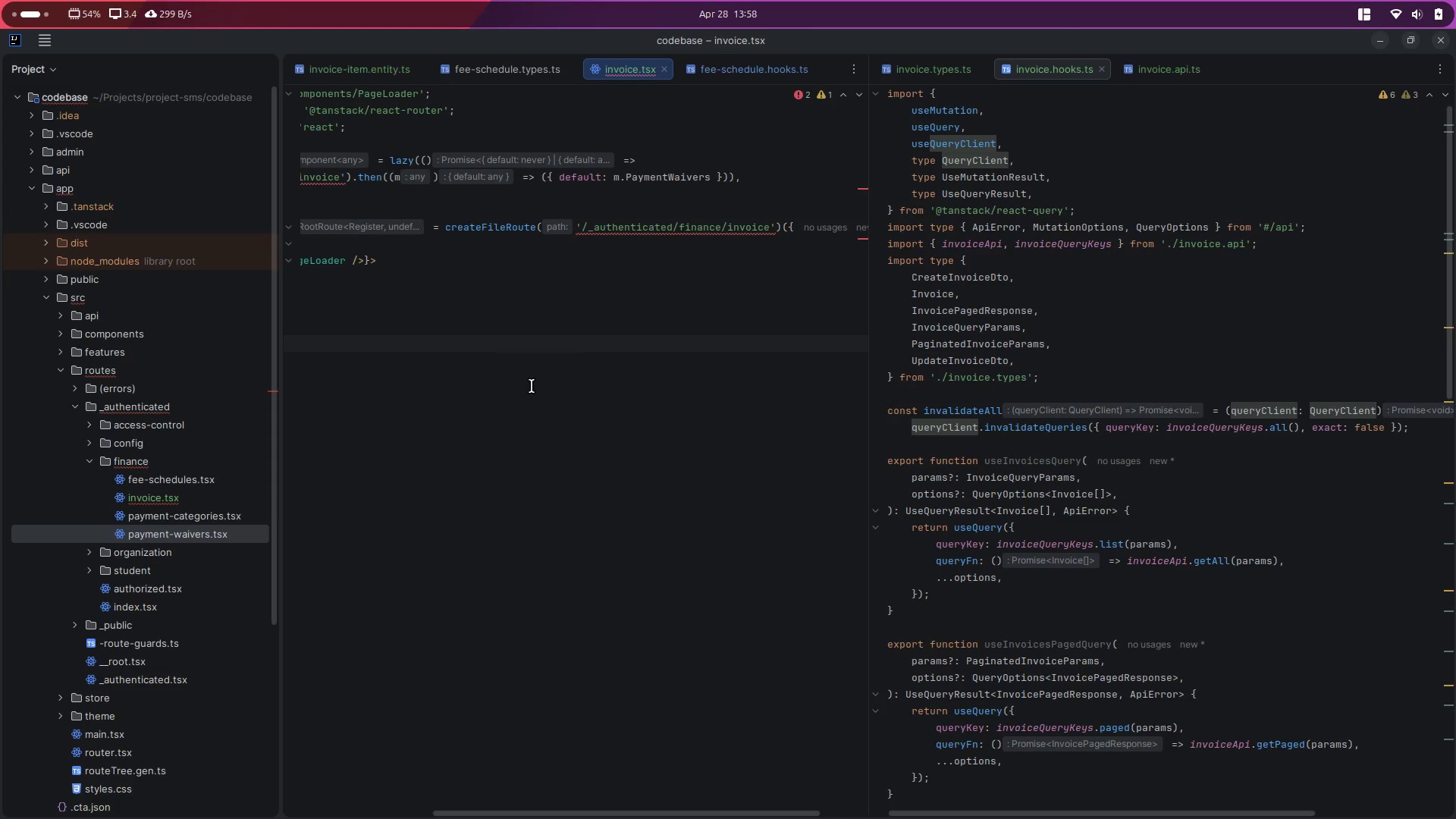 
scroll: coordinate [531, 403], scroll_direction: up, amount: 6.0
 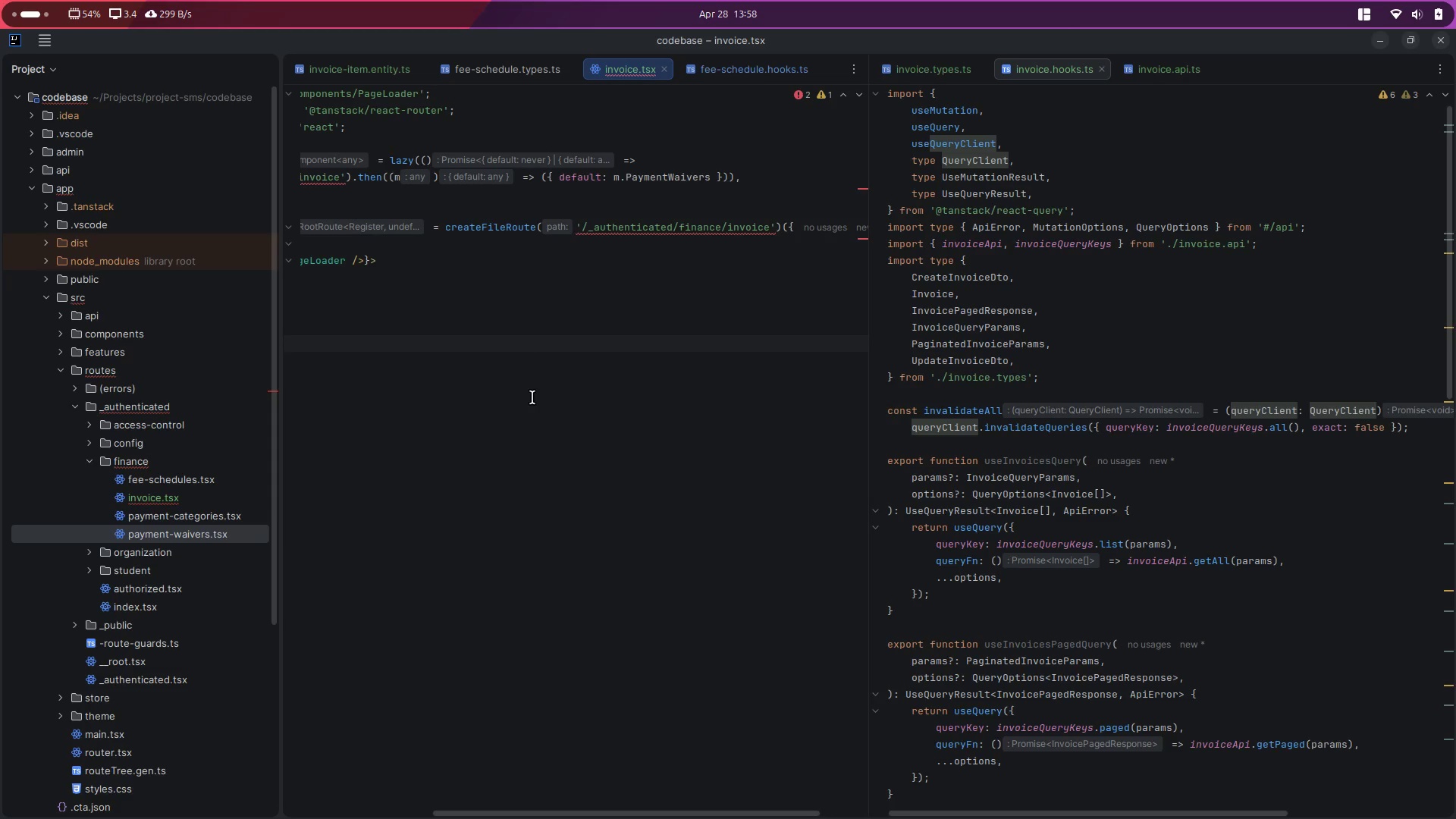 
left_click([627, 353])
 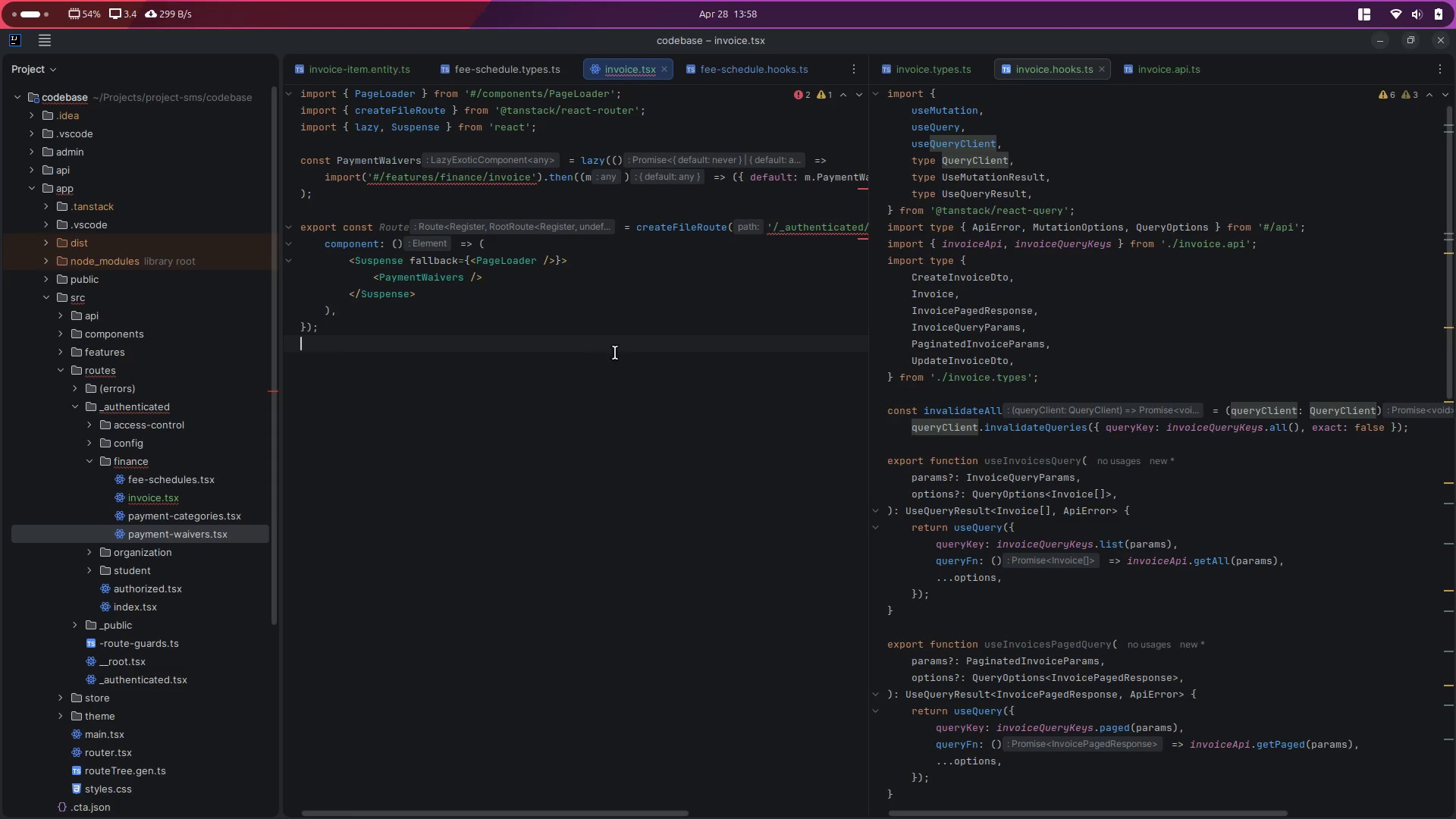 
scroll: coordinate [515, 393], scroll_direction: up, amount: 19.0
 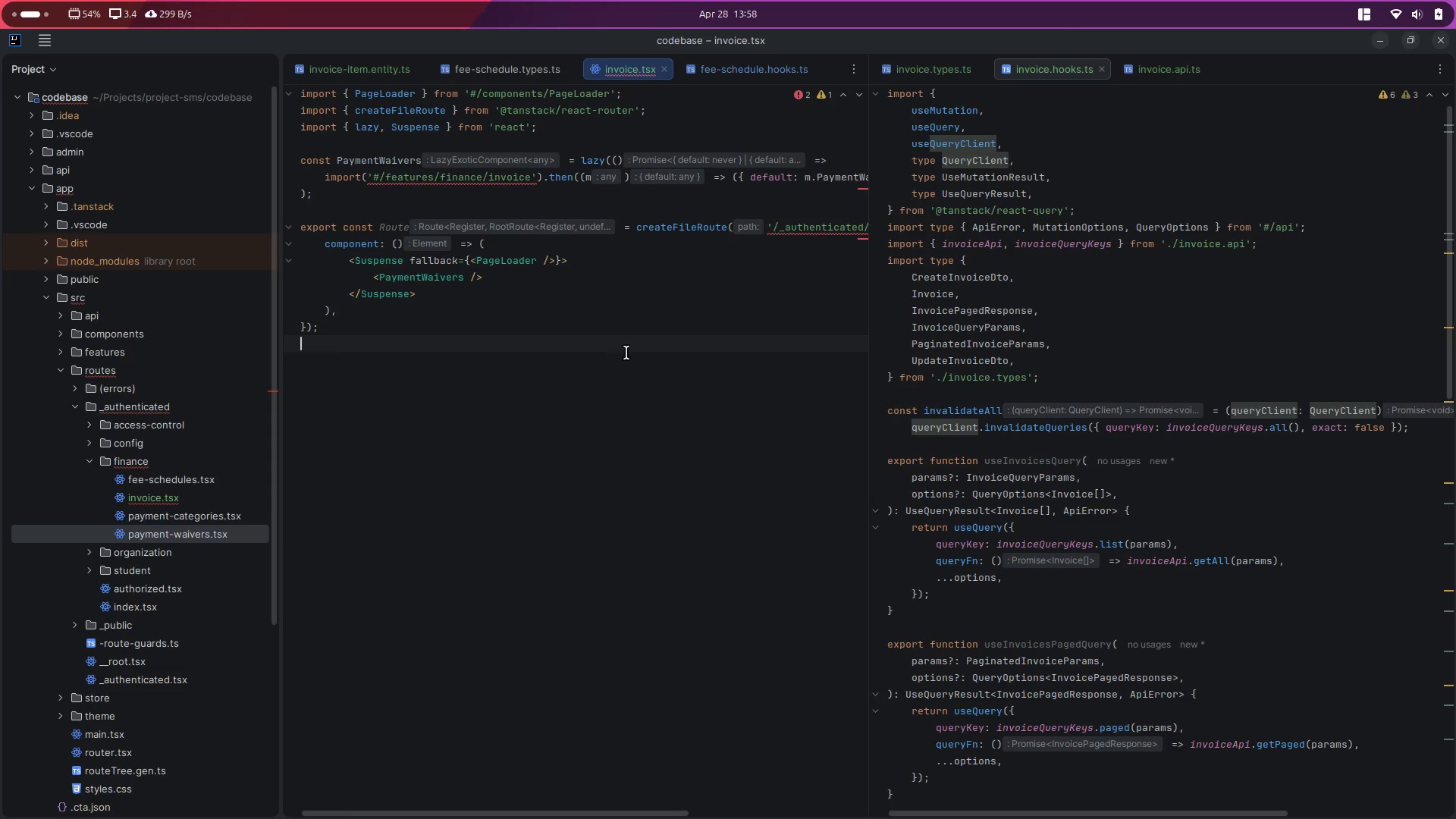 
key(Control+S)
 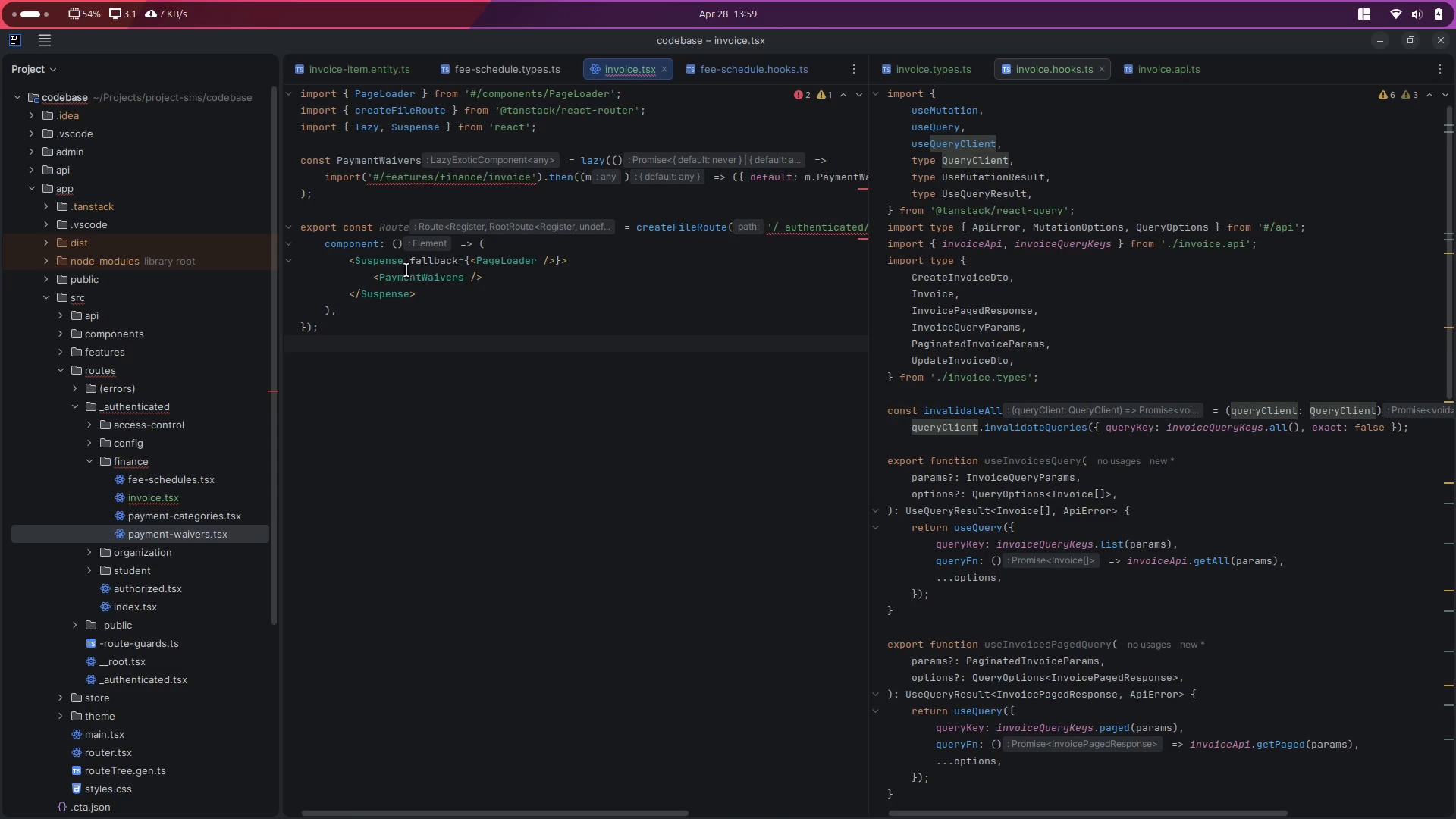 
double_click([394, 277])
 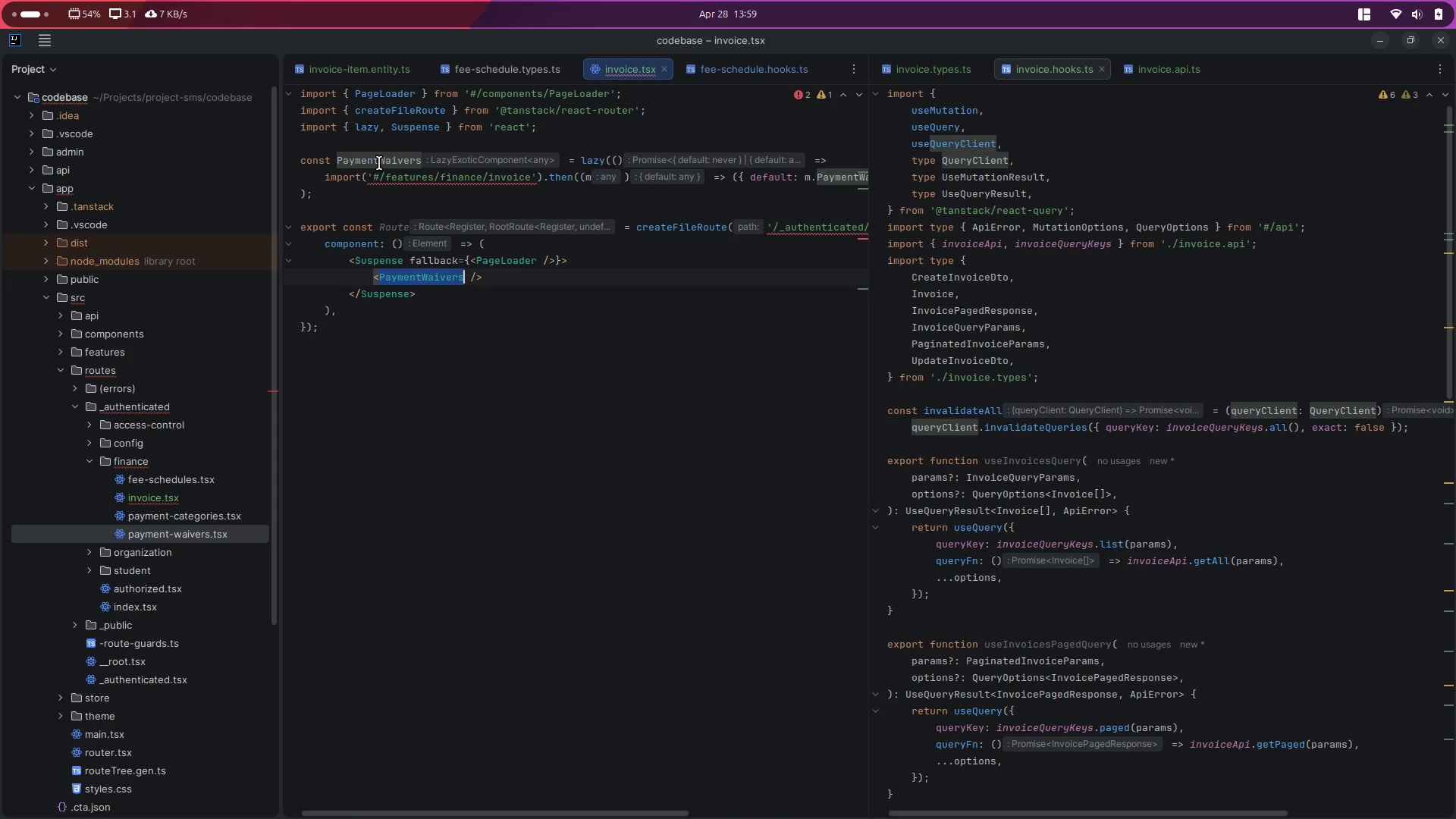 
double_click([379, 163])
 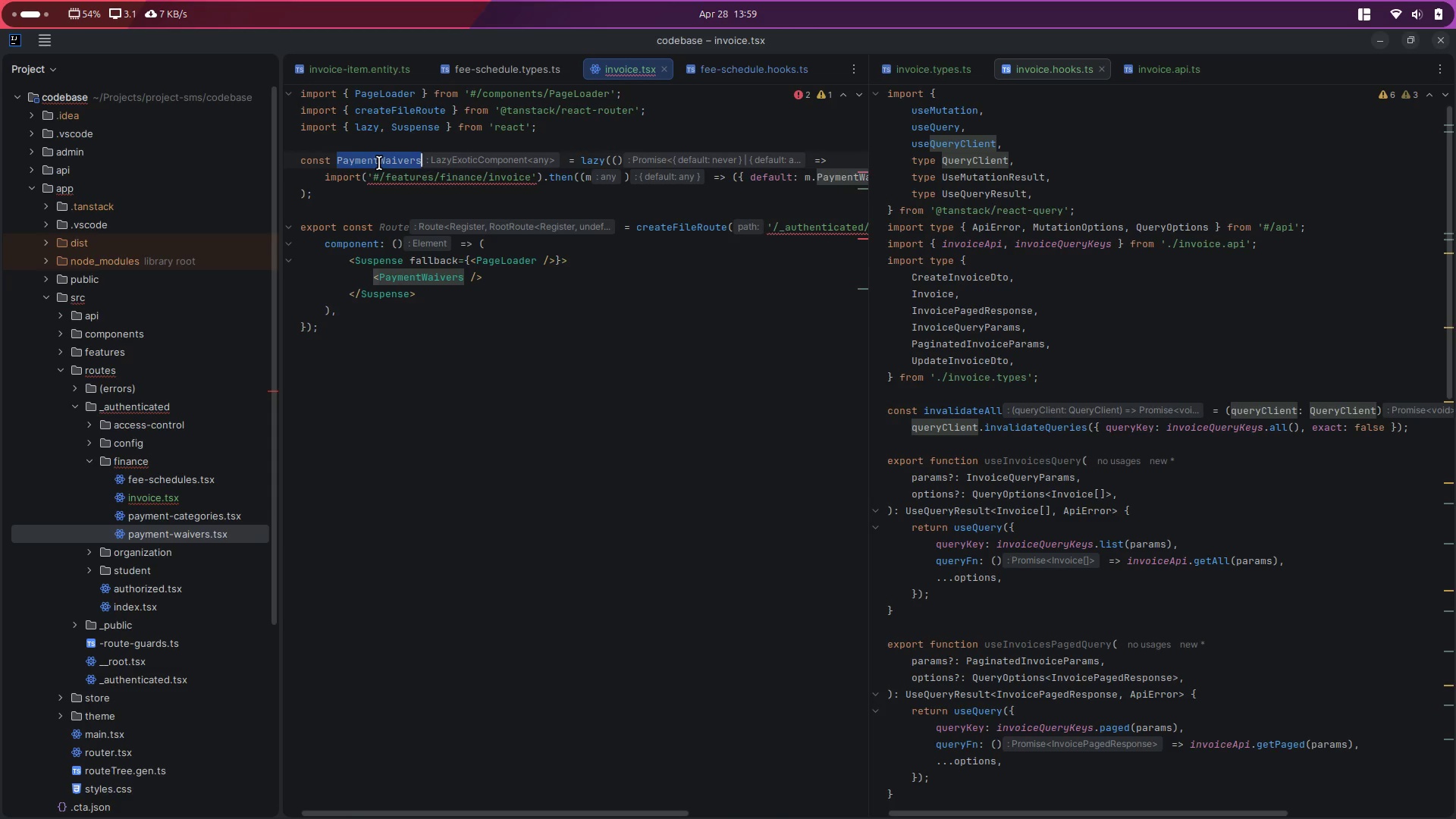 
hold_key(key=ControlLeft, duration=1.77)
 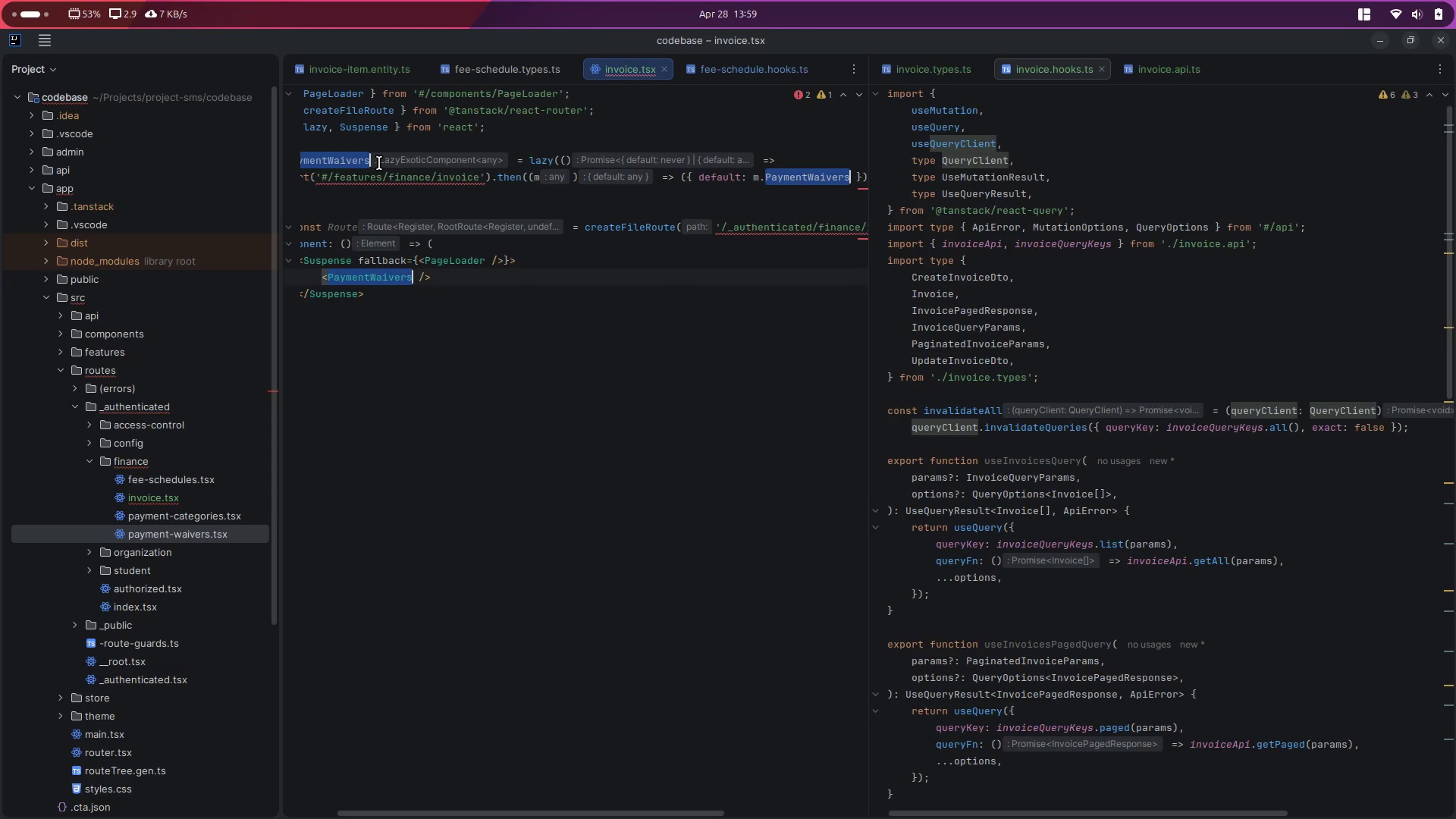 
hold_key(key=D, duration=1.5)
 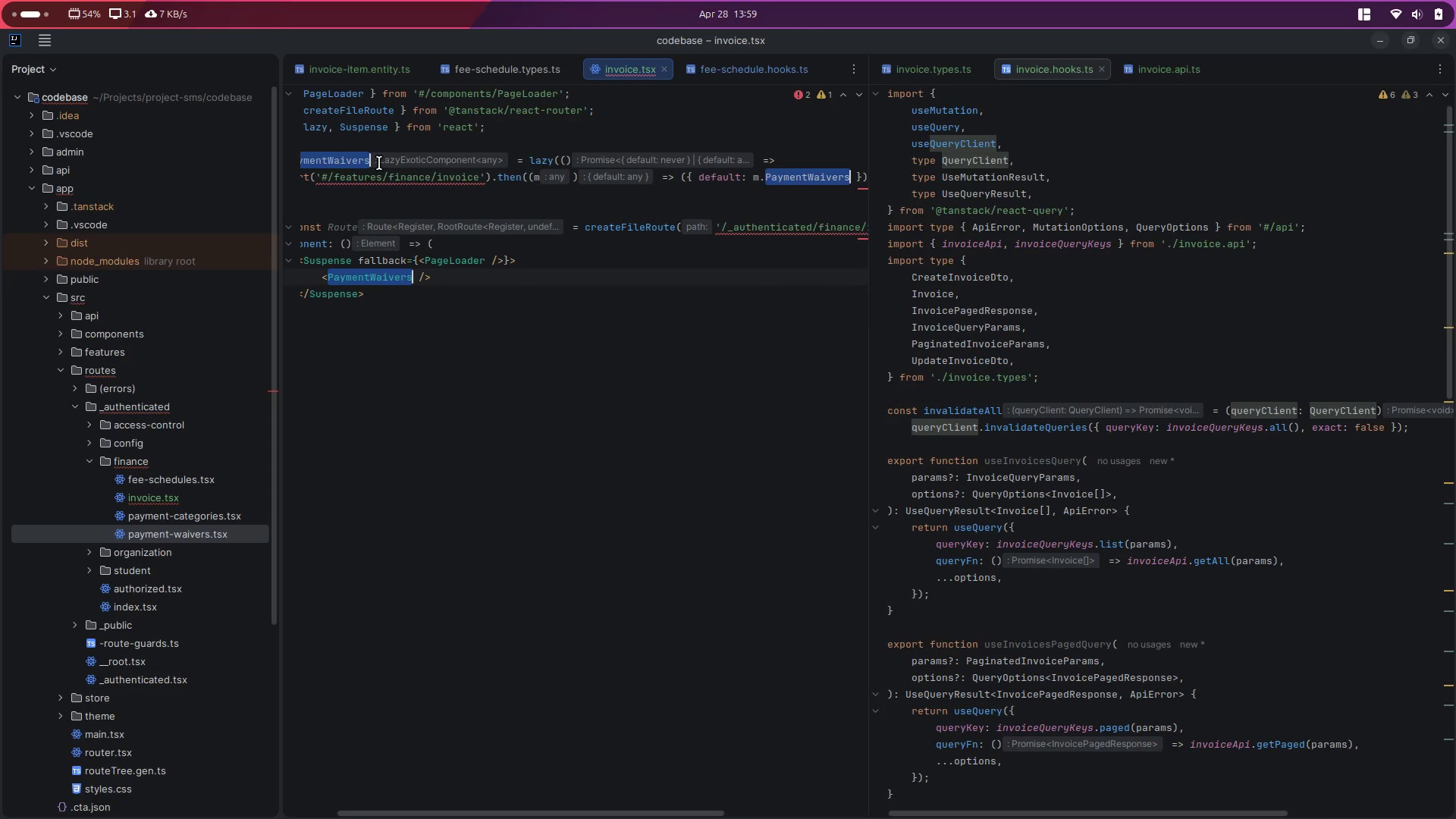 
type(Invoice)
 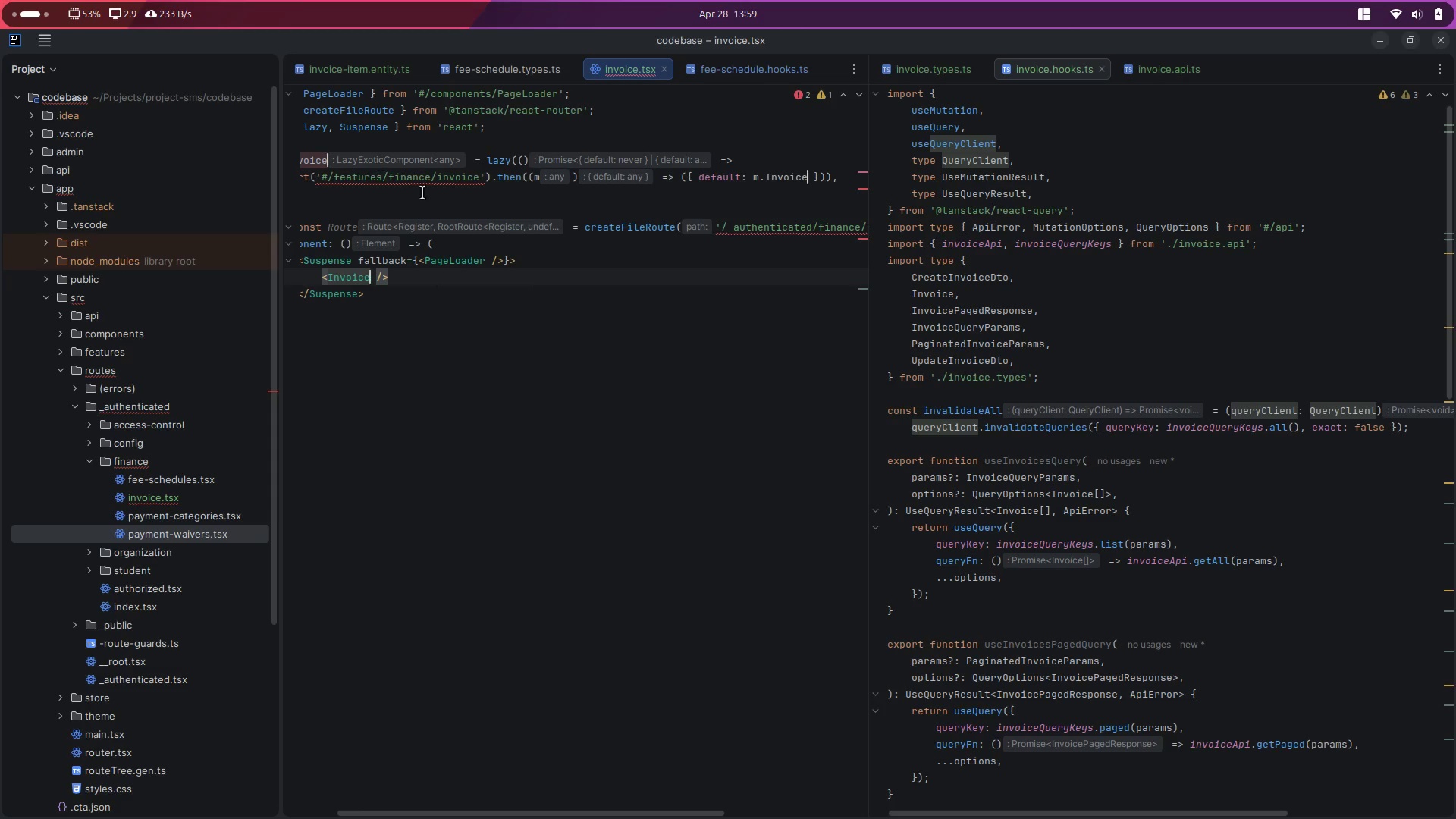 
scroll: coordinate [563, 347], scroll_direction: up, amount: 12.0
 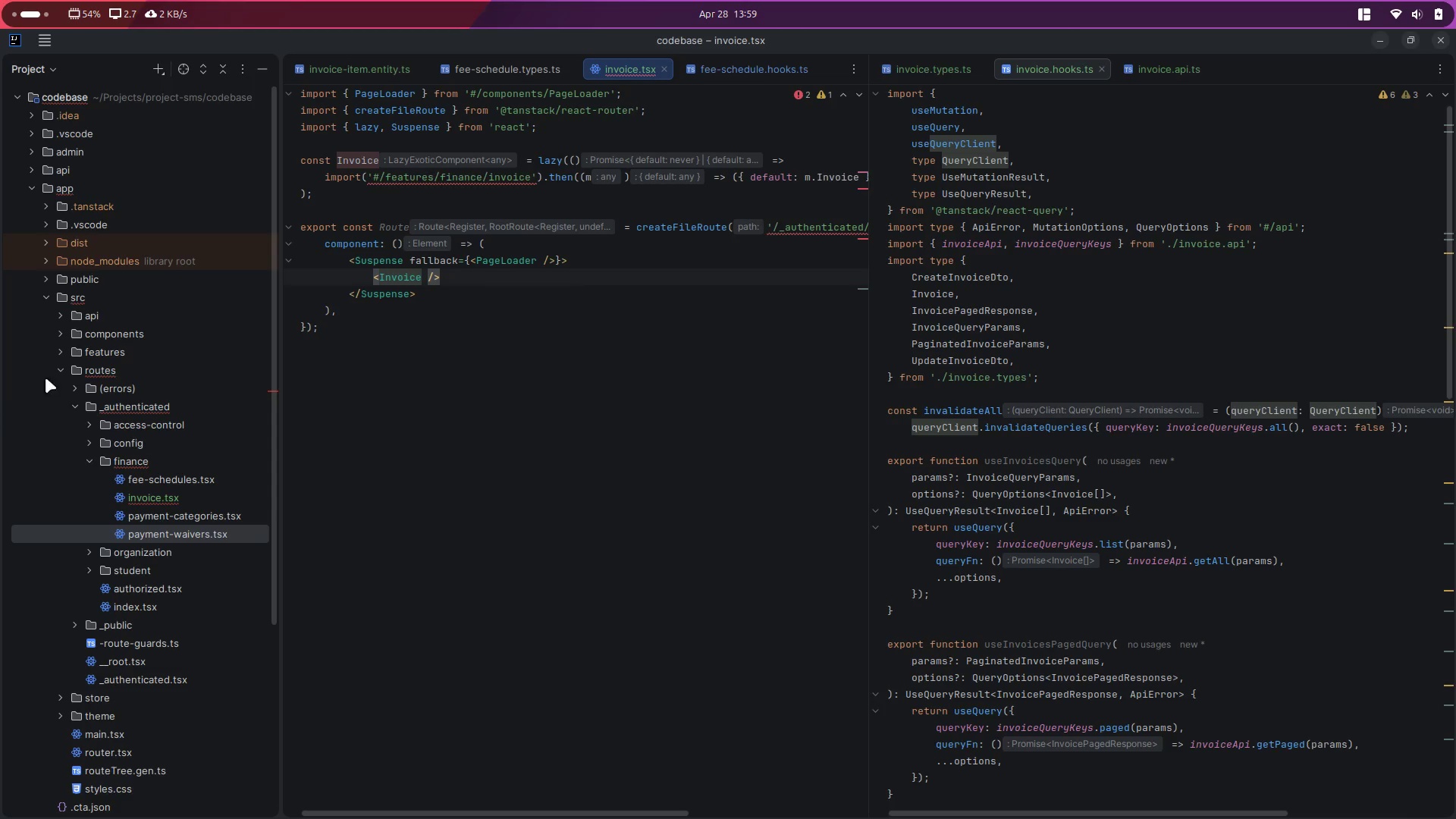 
left_click([58, 367])
 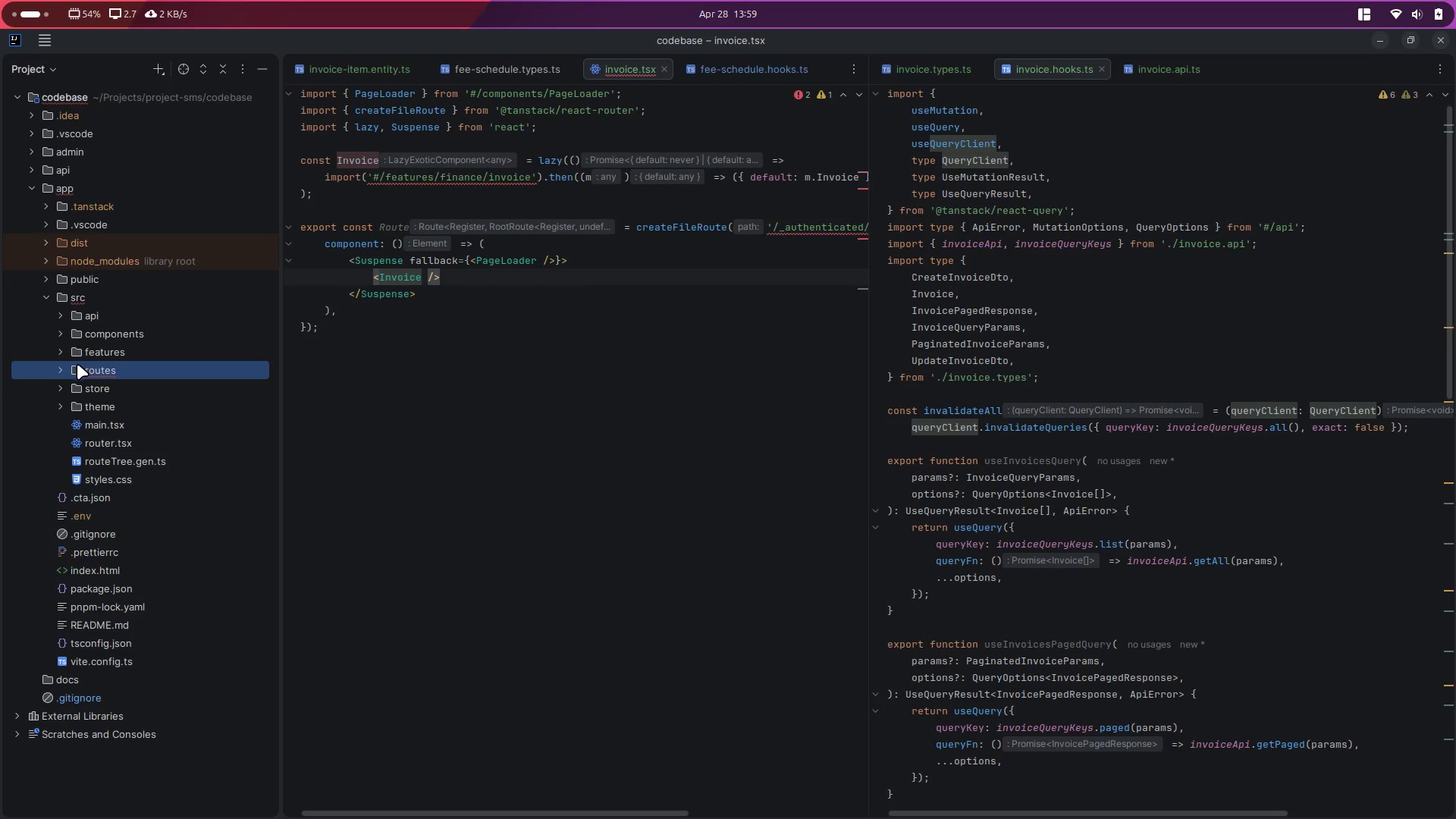 
left_click([63, 353])
 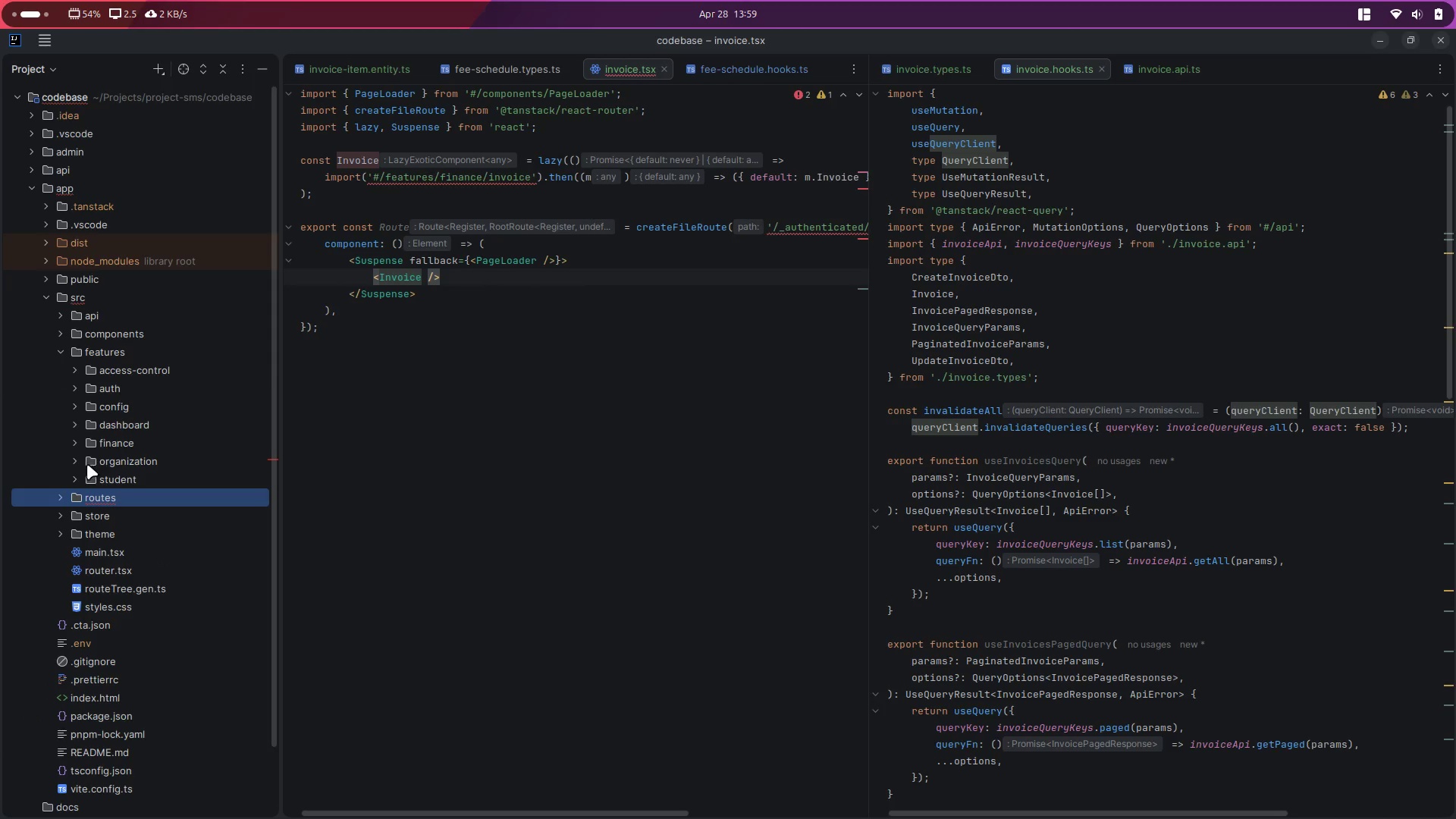 
left_click([77, 445])
 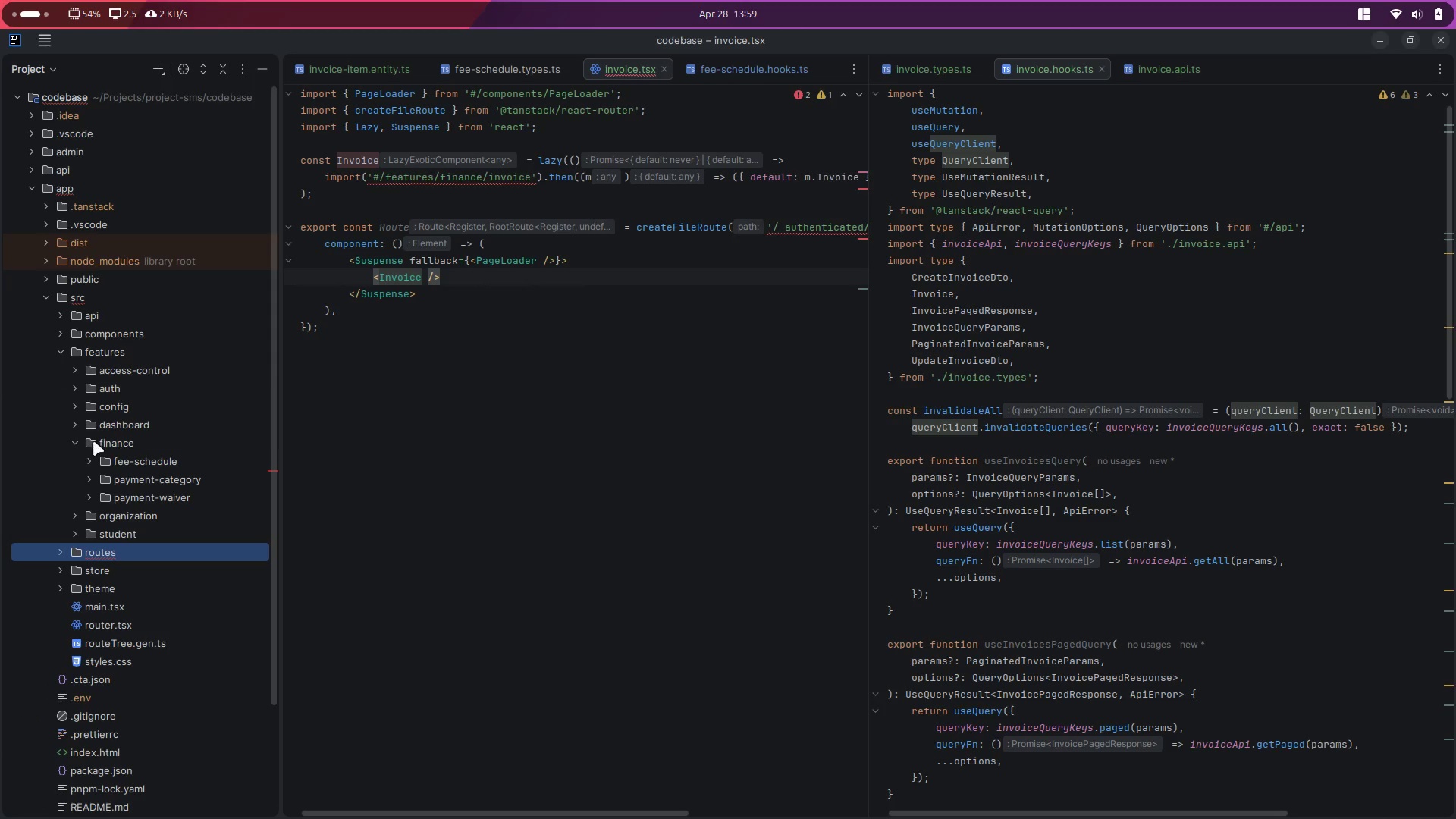 
right_click([101, 439])
 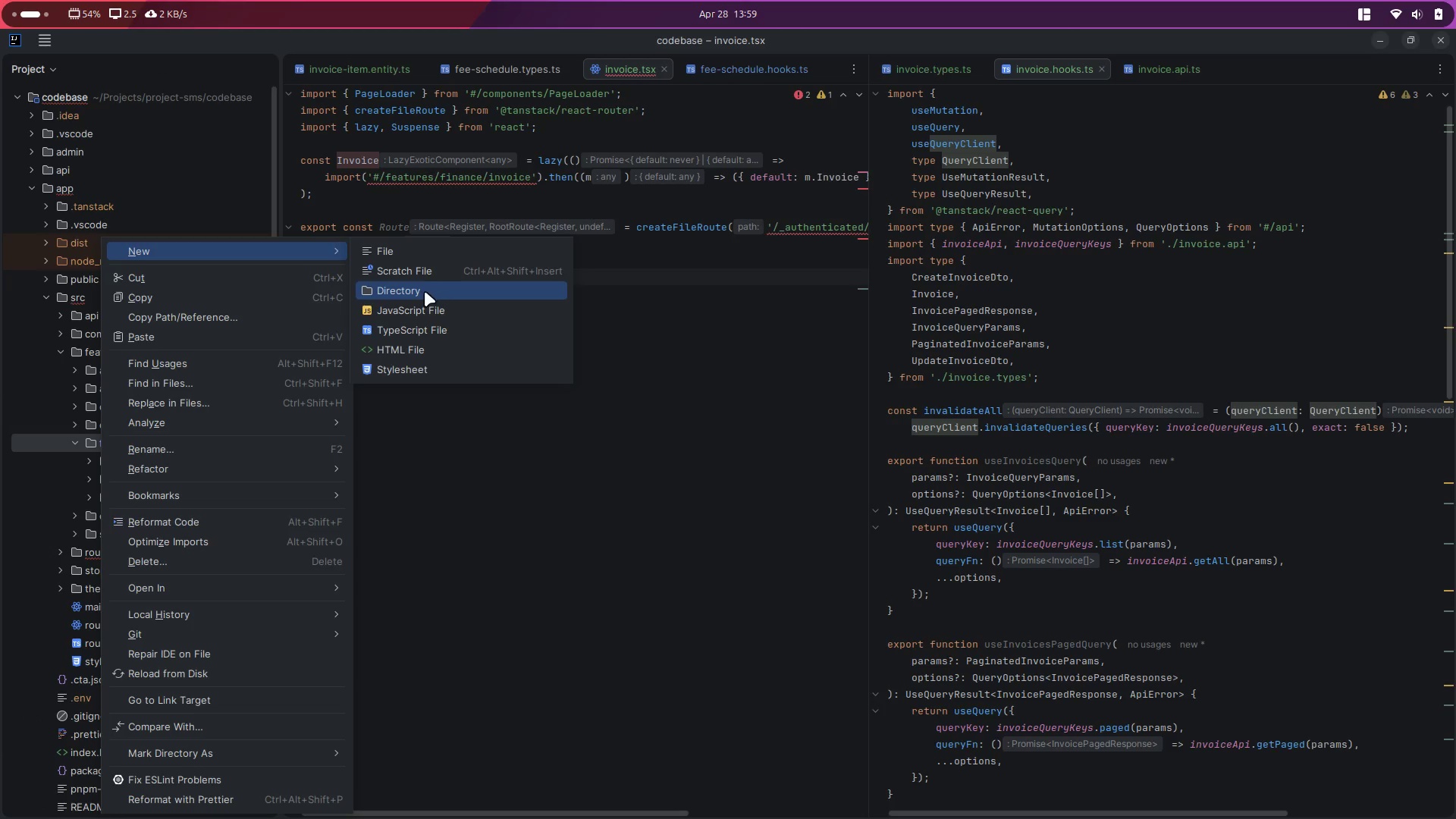 
left_click([425, 291])
 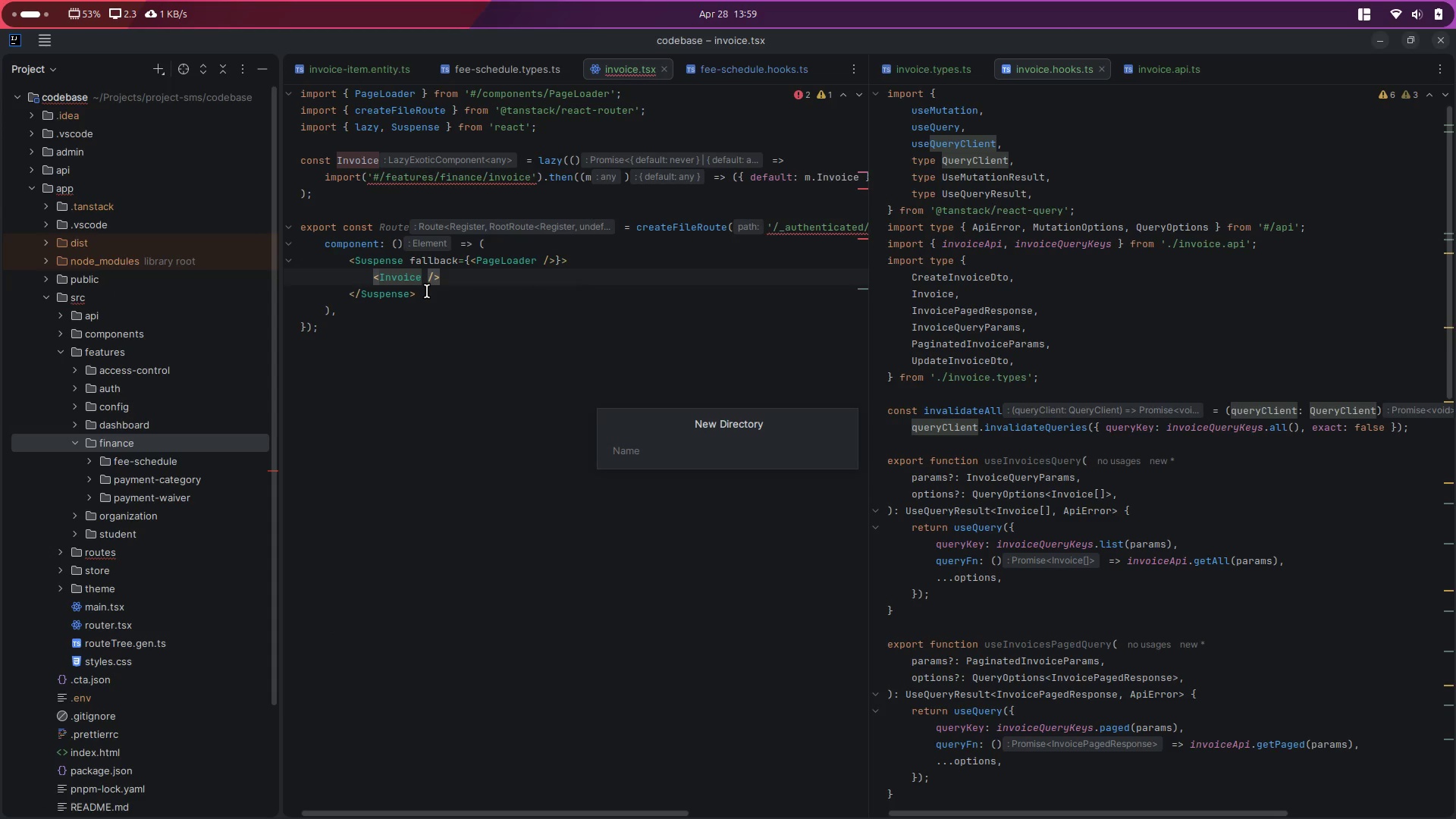 
type(invoice)
 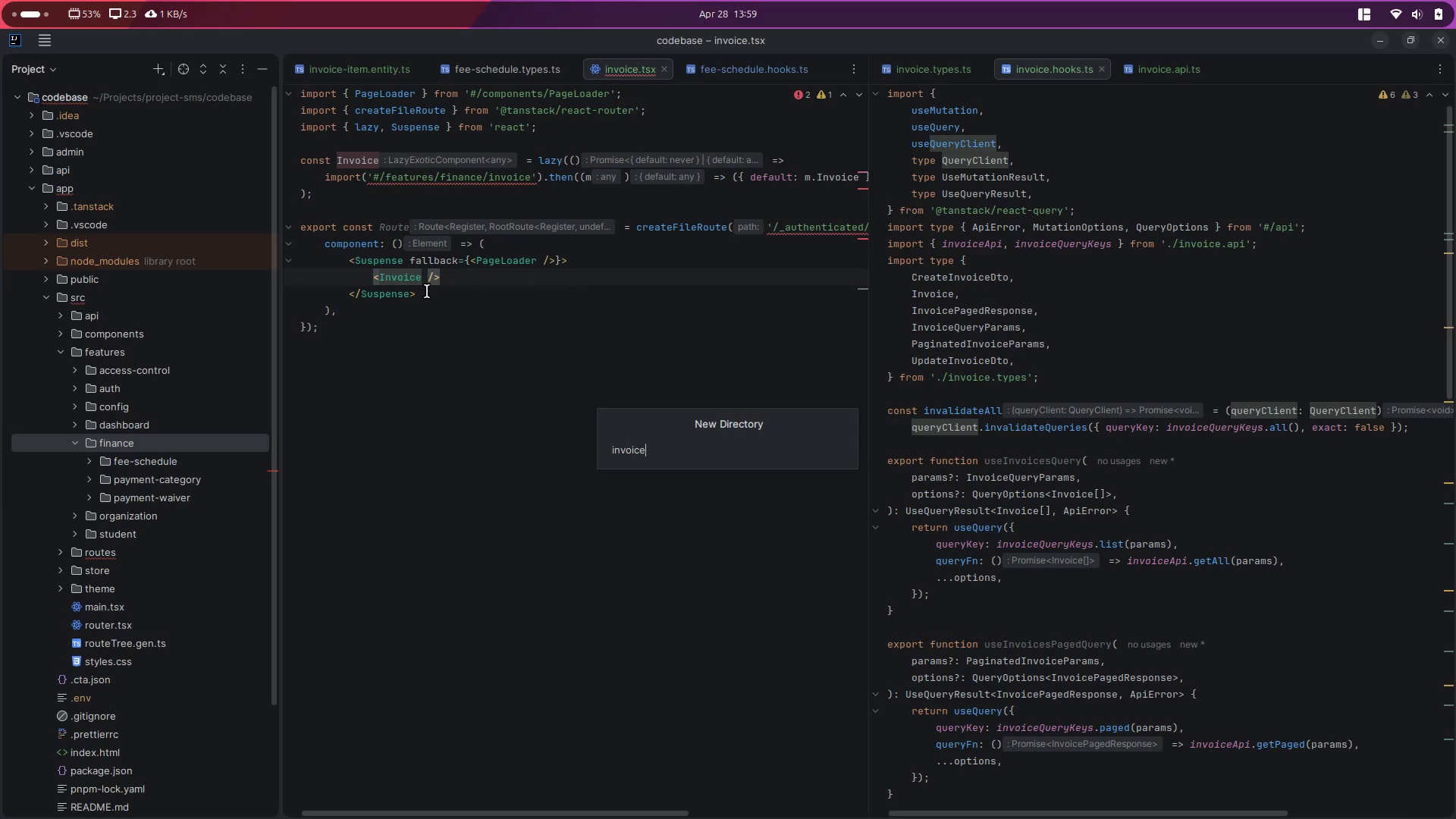 
key(Enter)
 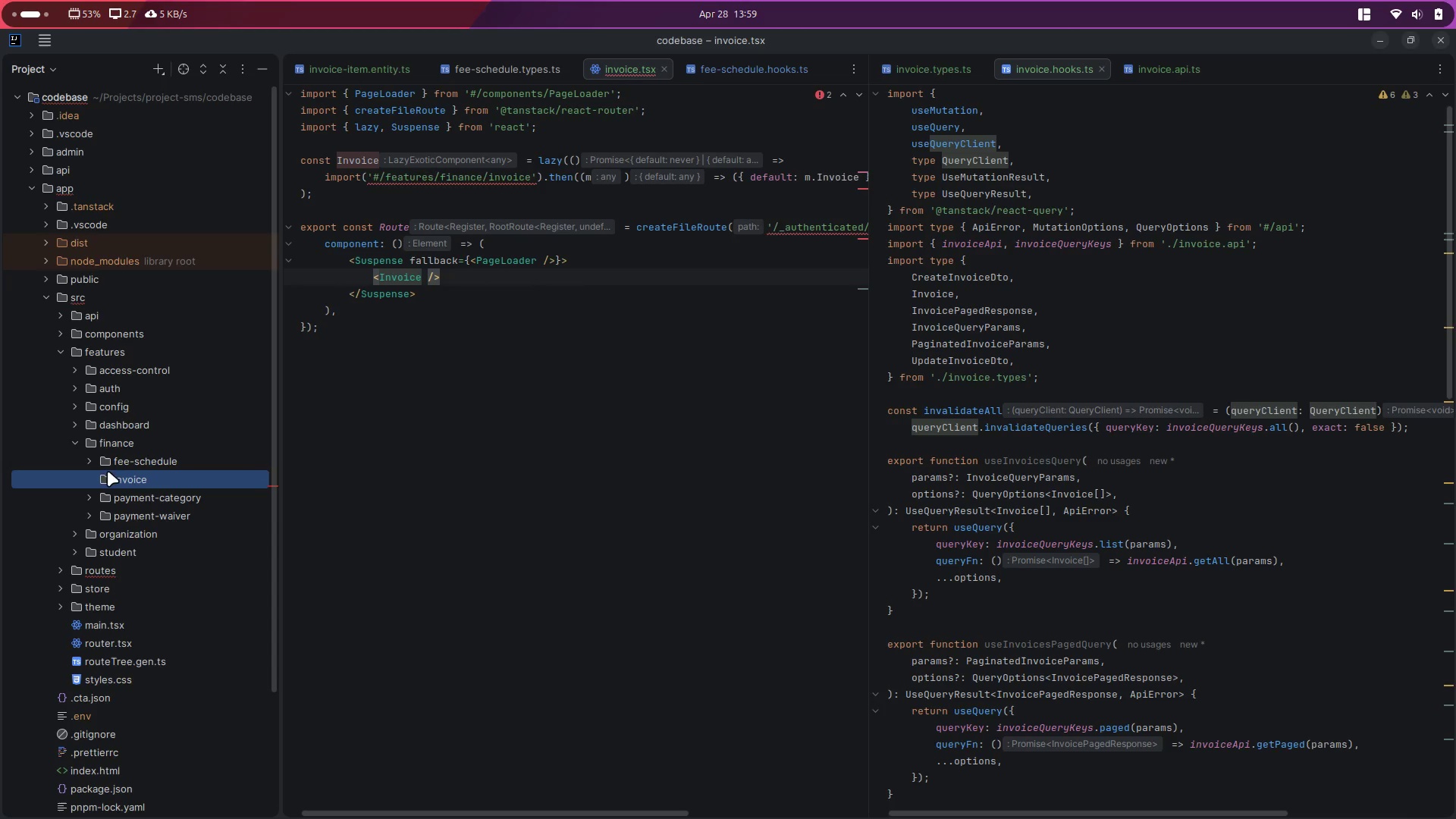 
left_click([89, 466])
 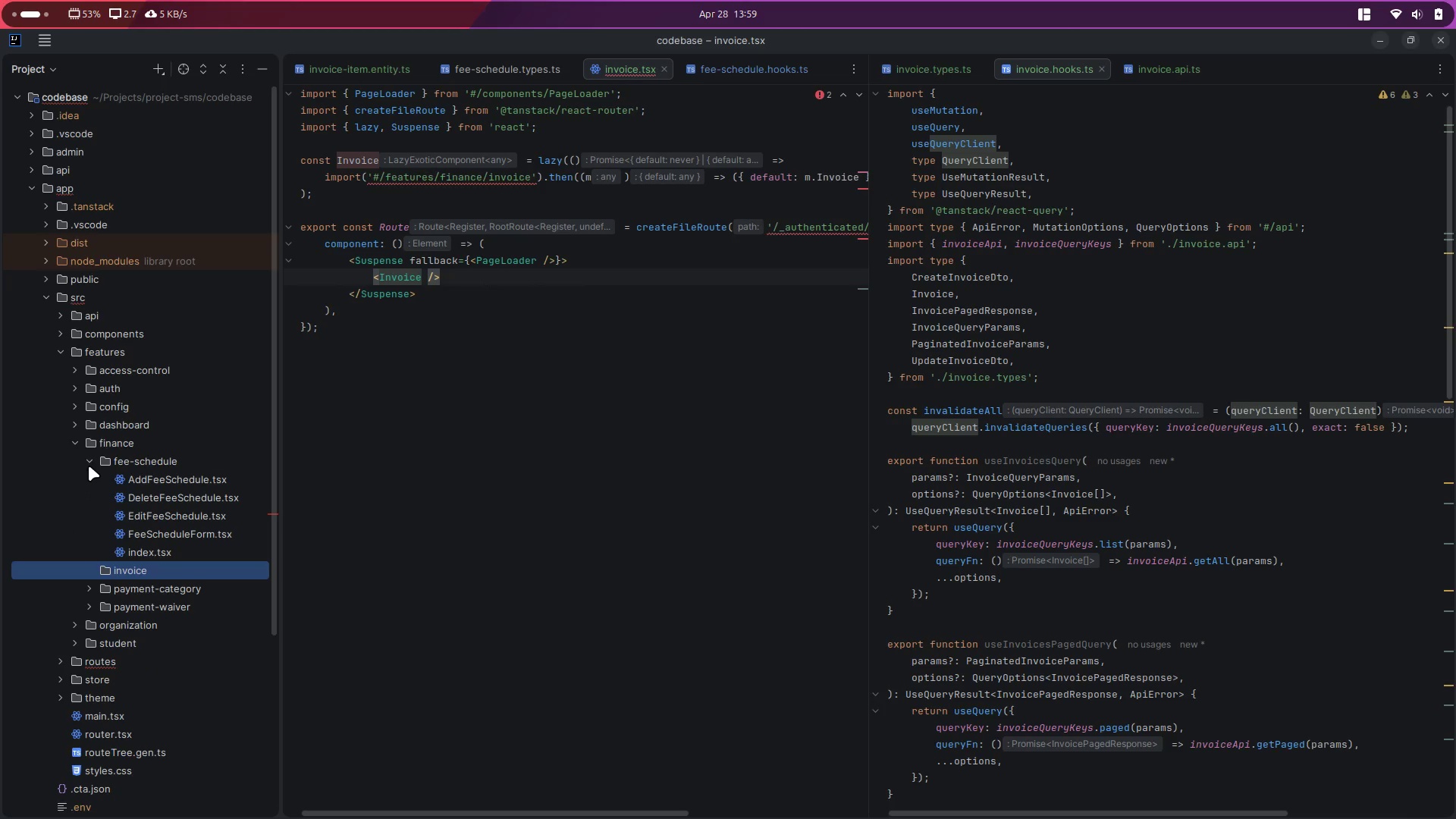 
left_click([89, 466])
 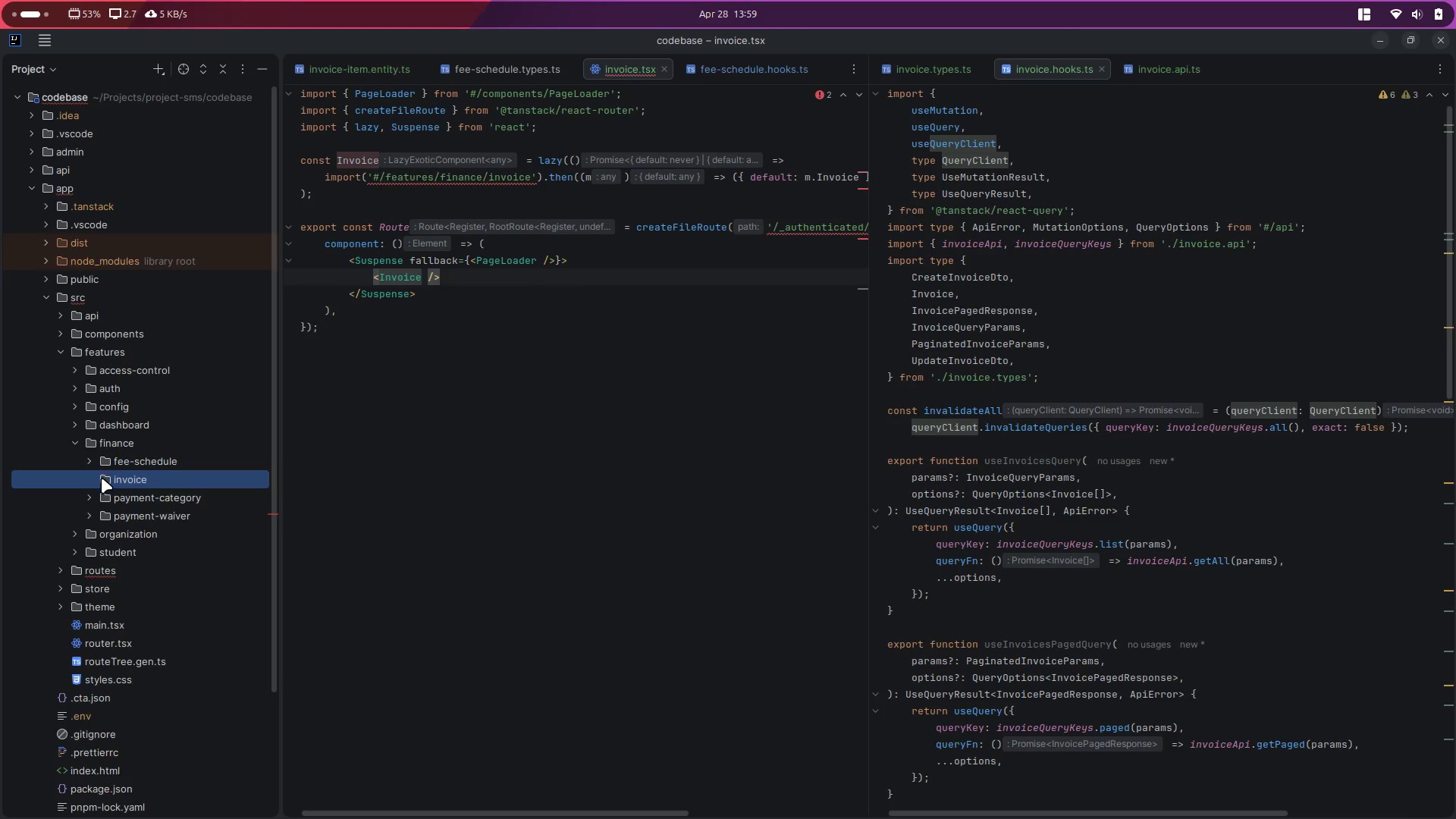 
right_click([102, 478])
 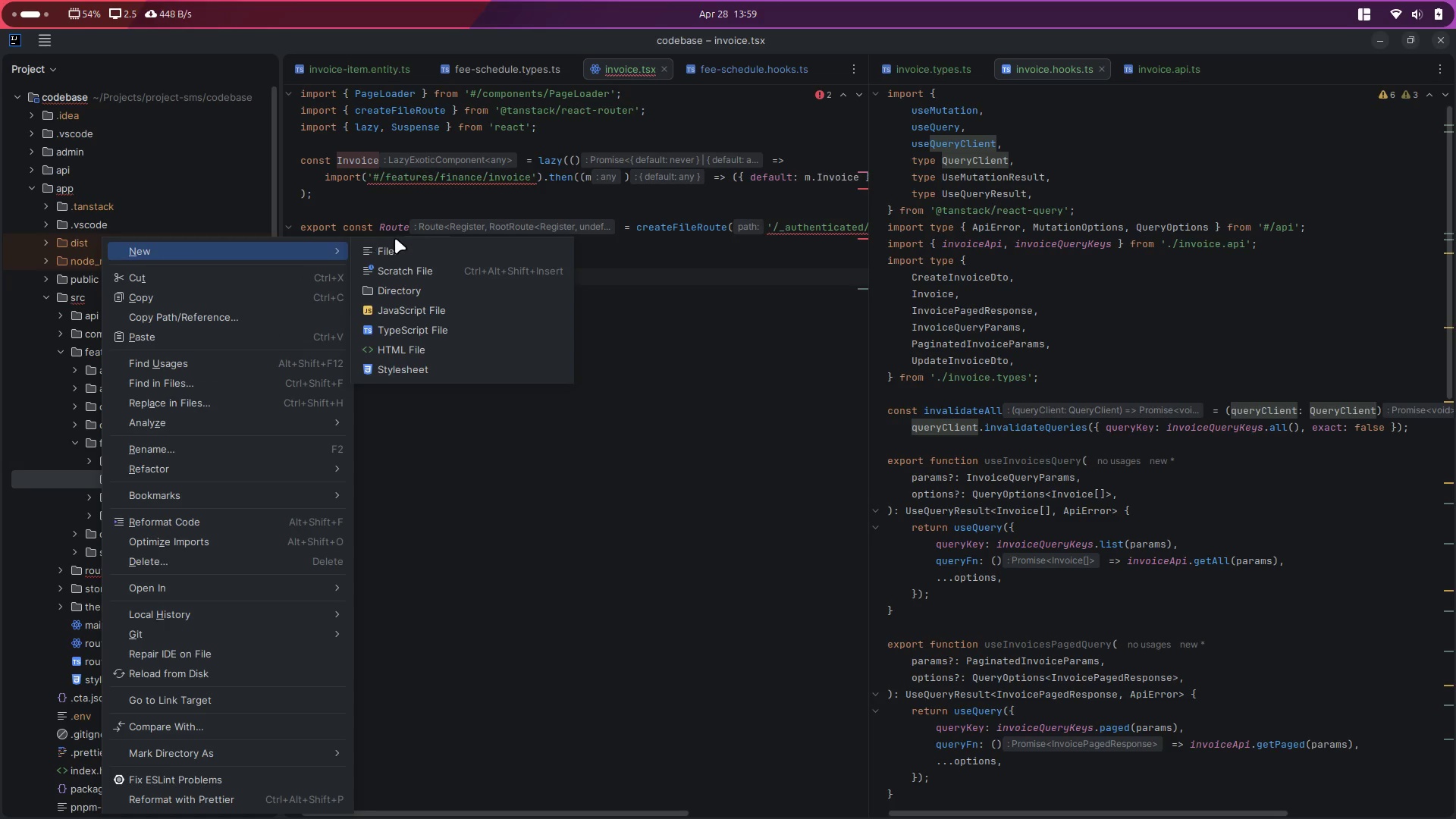 
left_click([394, 243])
 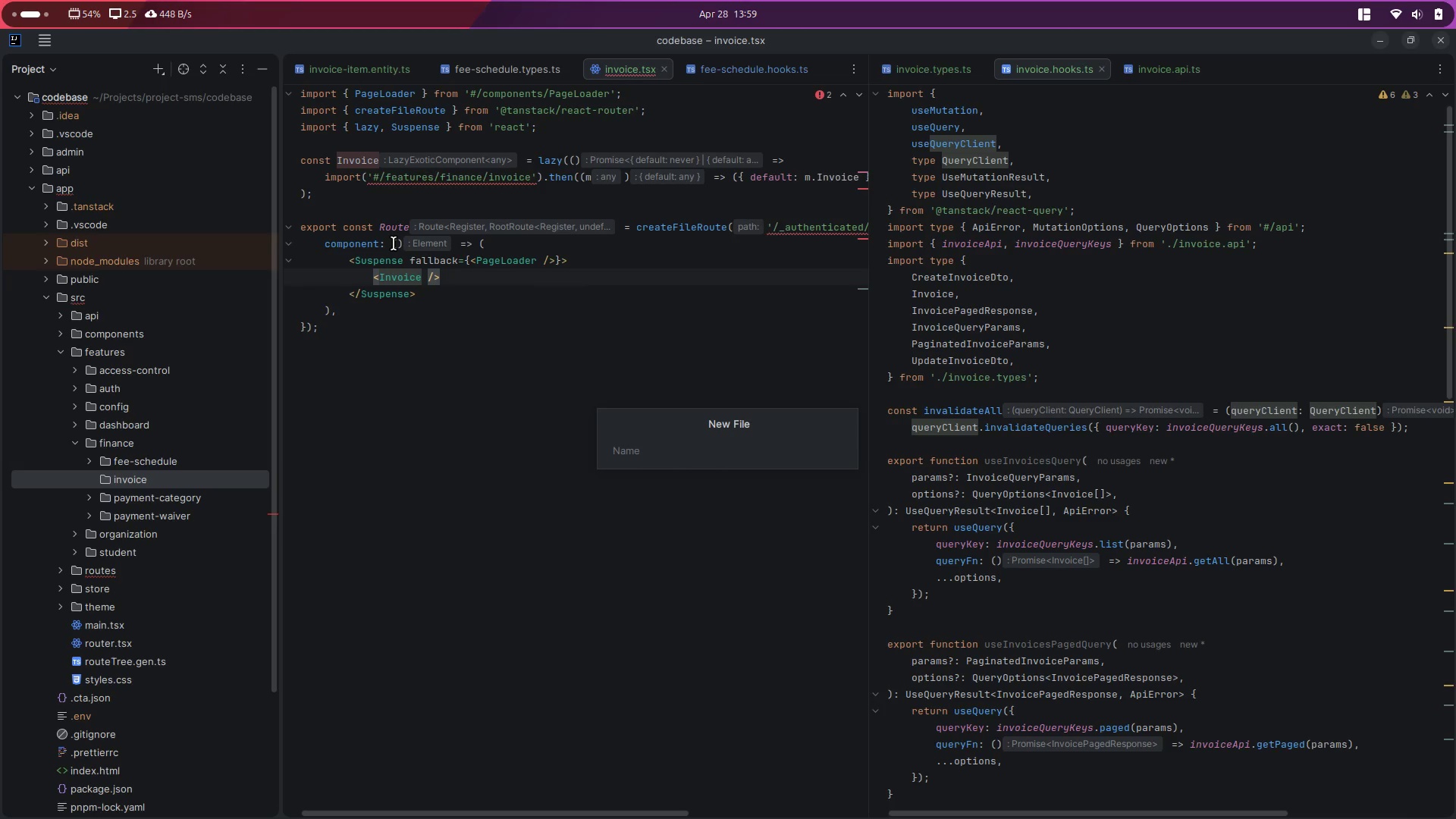 
type(index.tsx)
 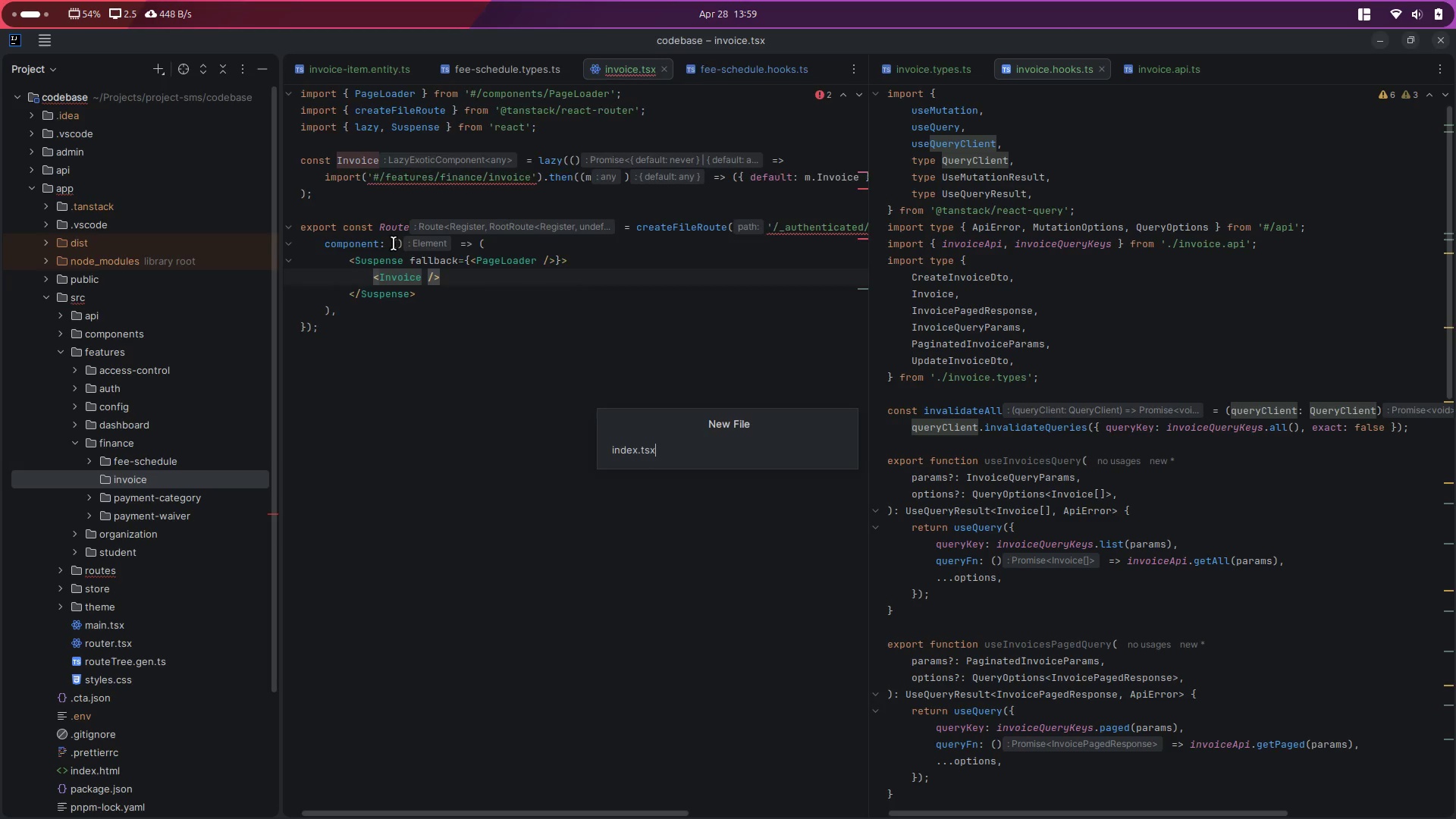 
key(Enter)
 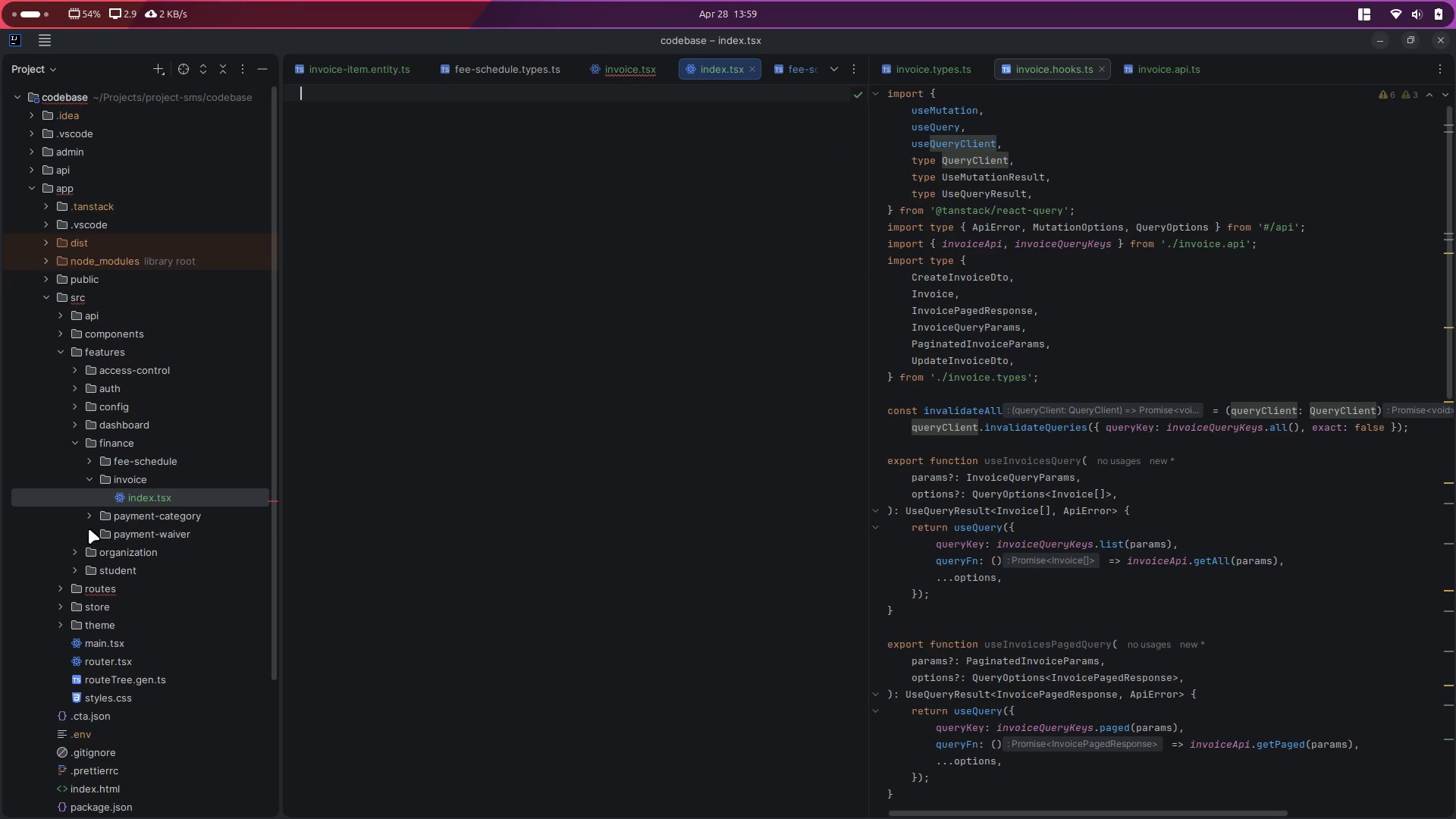 
left_click([88, 460])
 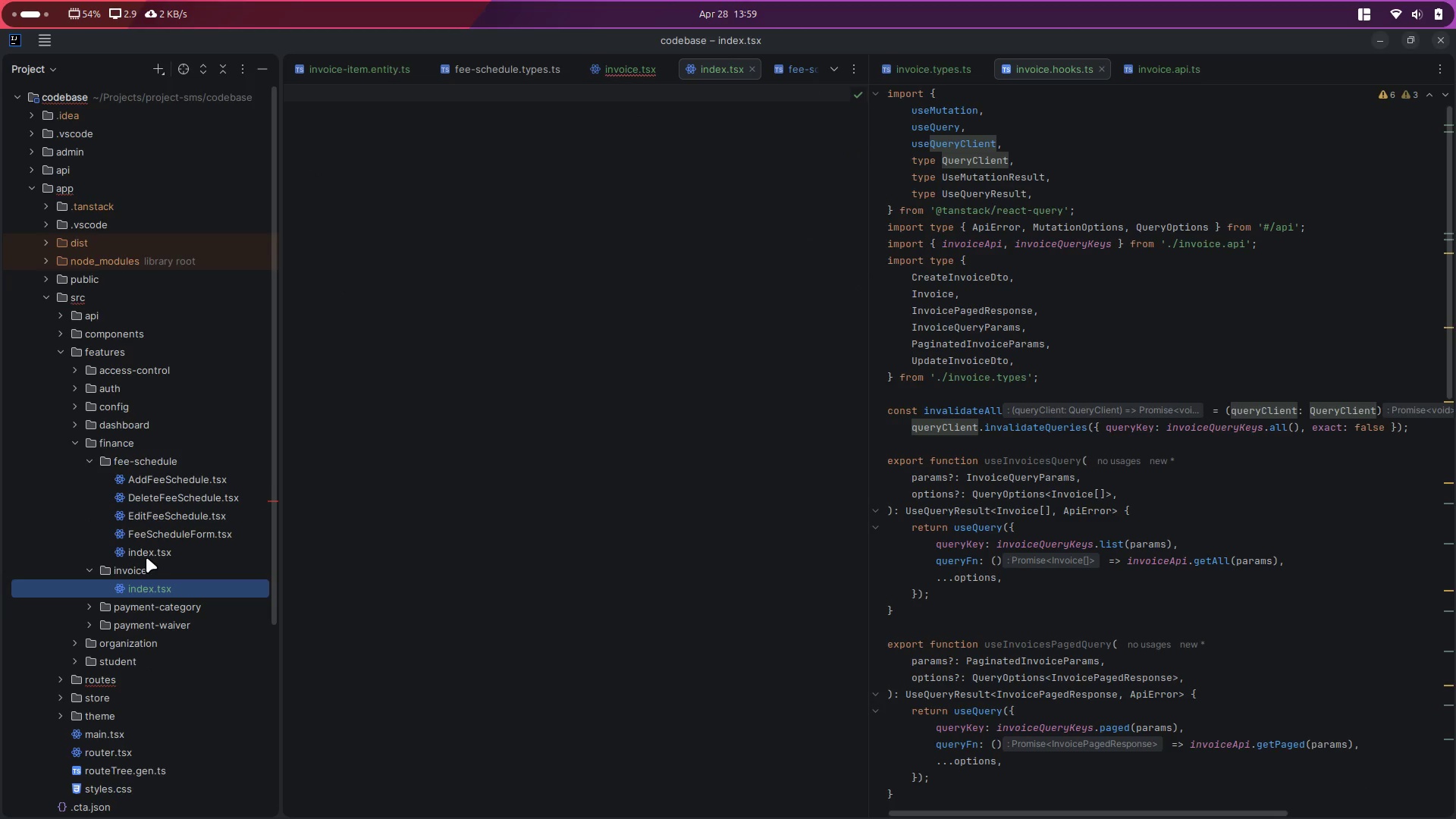 
double_click([150, 551])
 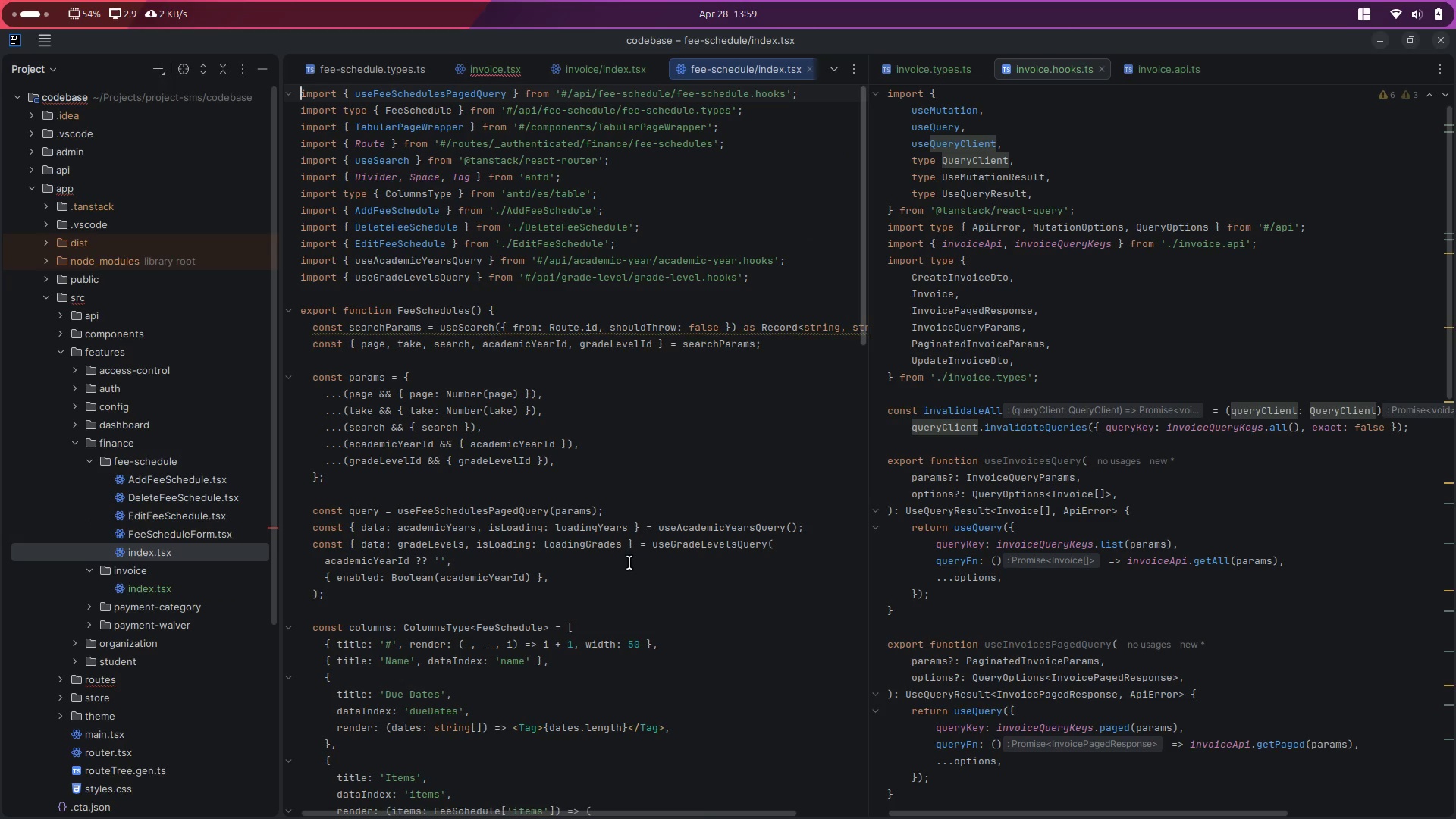 
left_click([631, 563])
 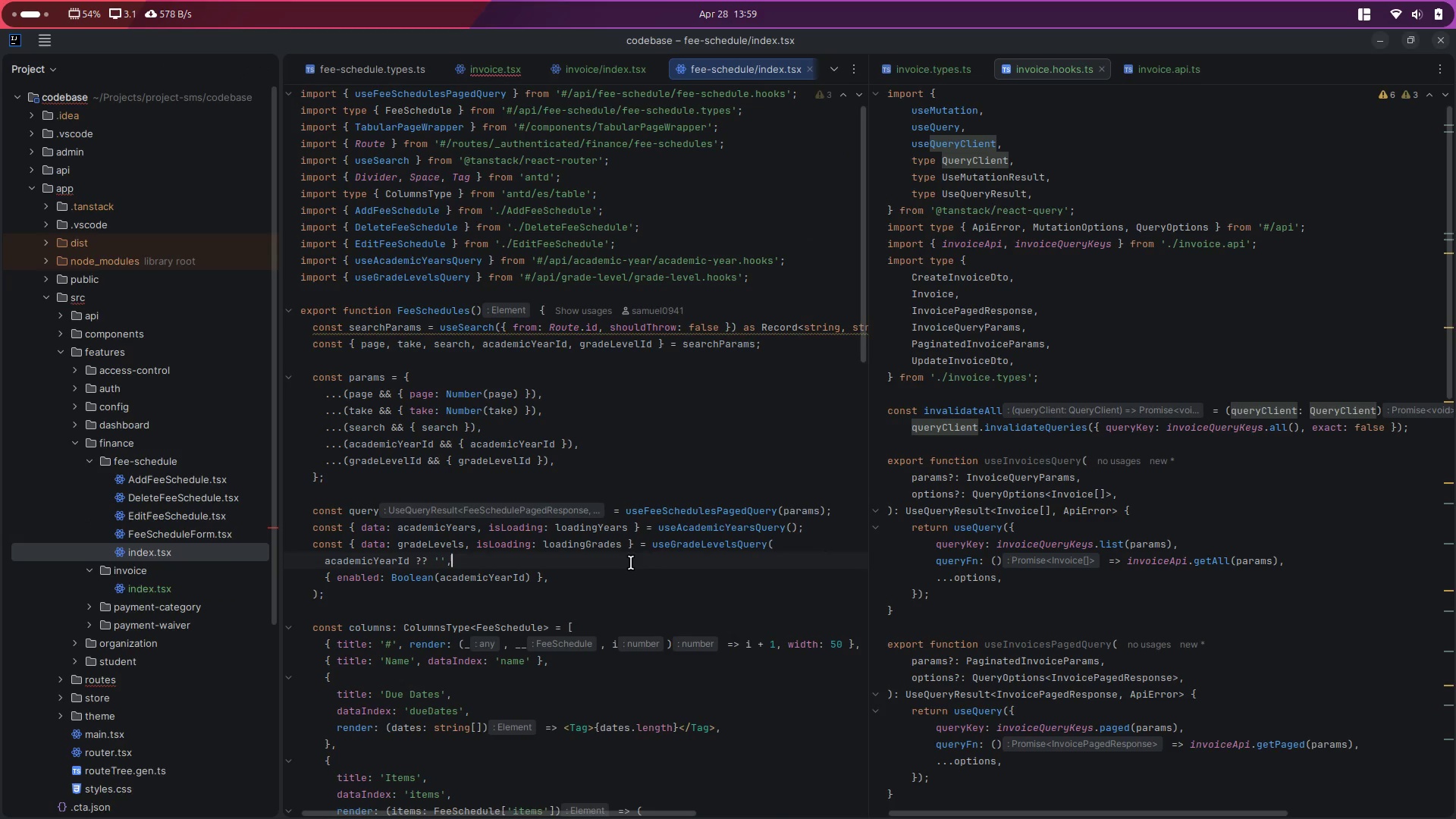 
key(Control+A)
 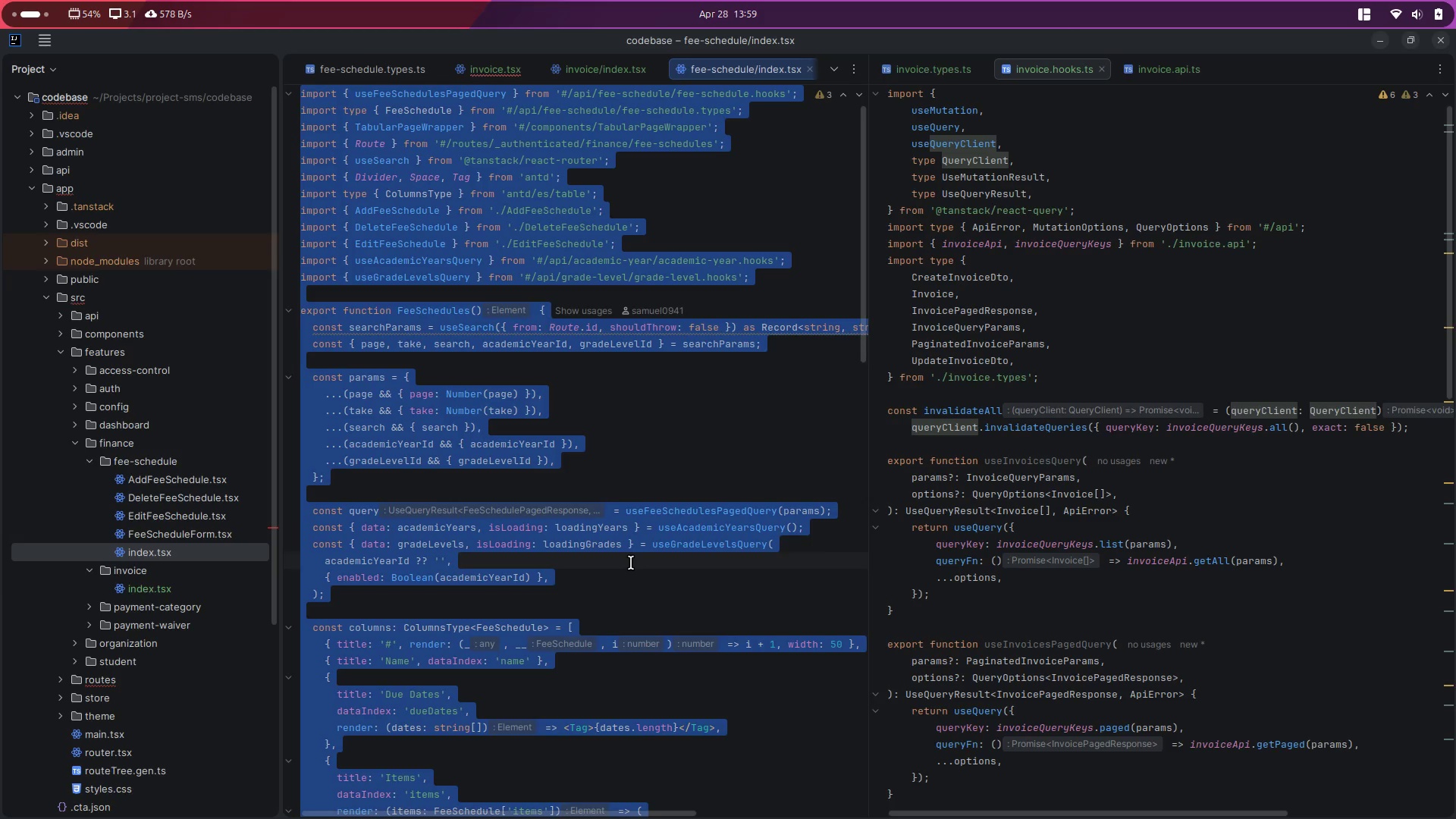 
key(Control+C)
 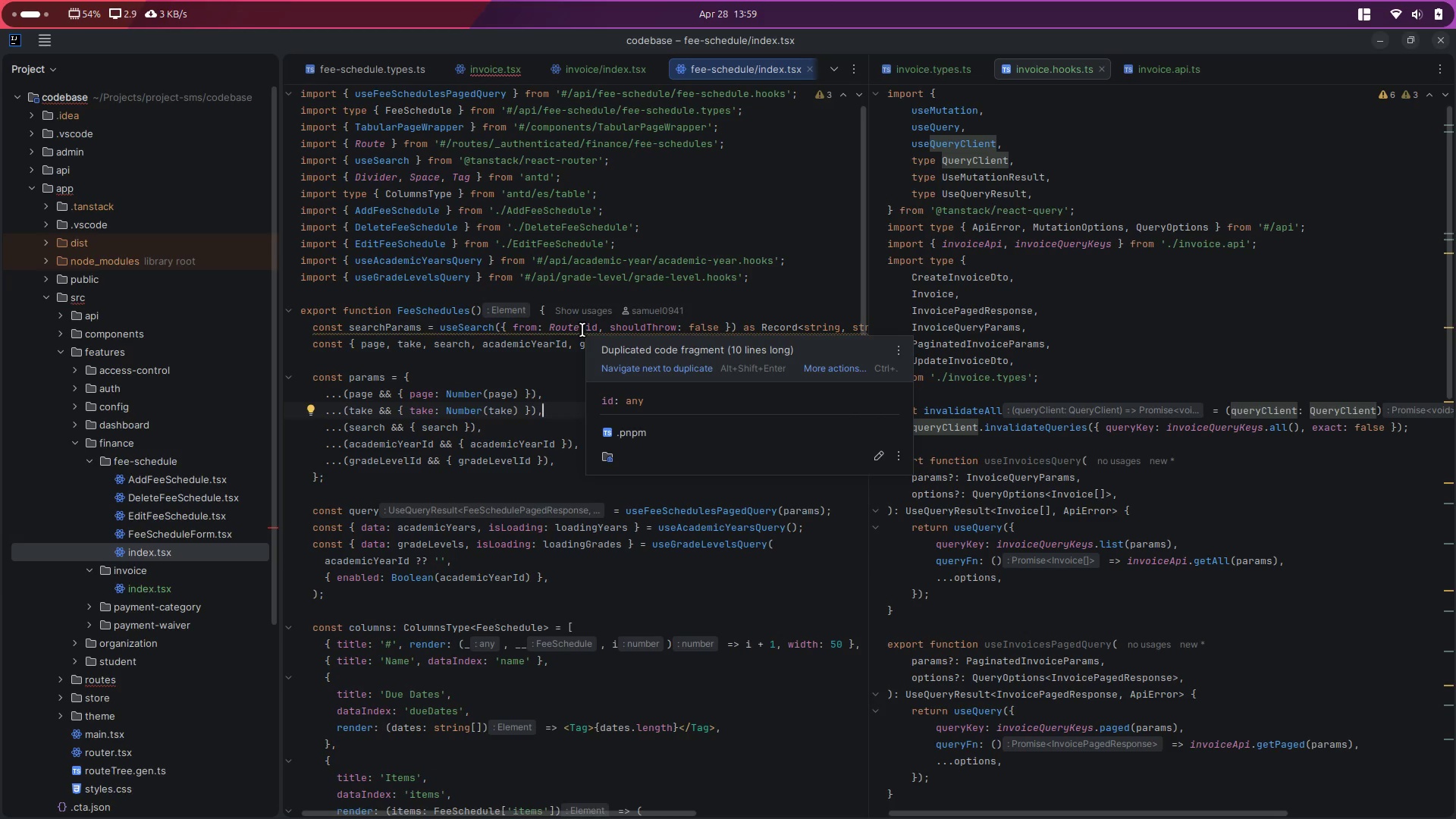 
double_click([582, 330])
 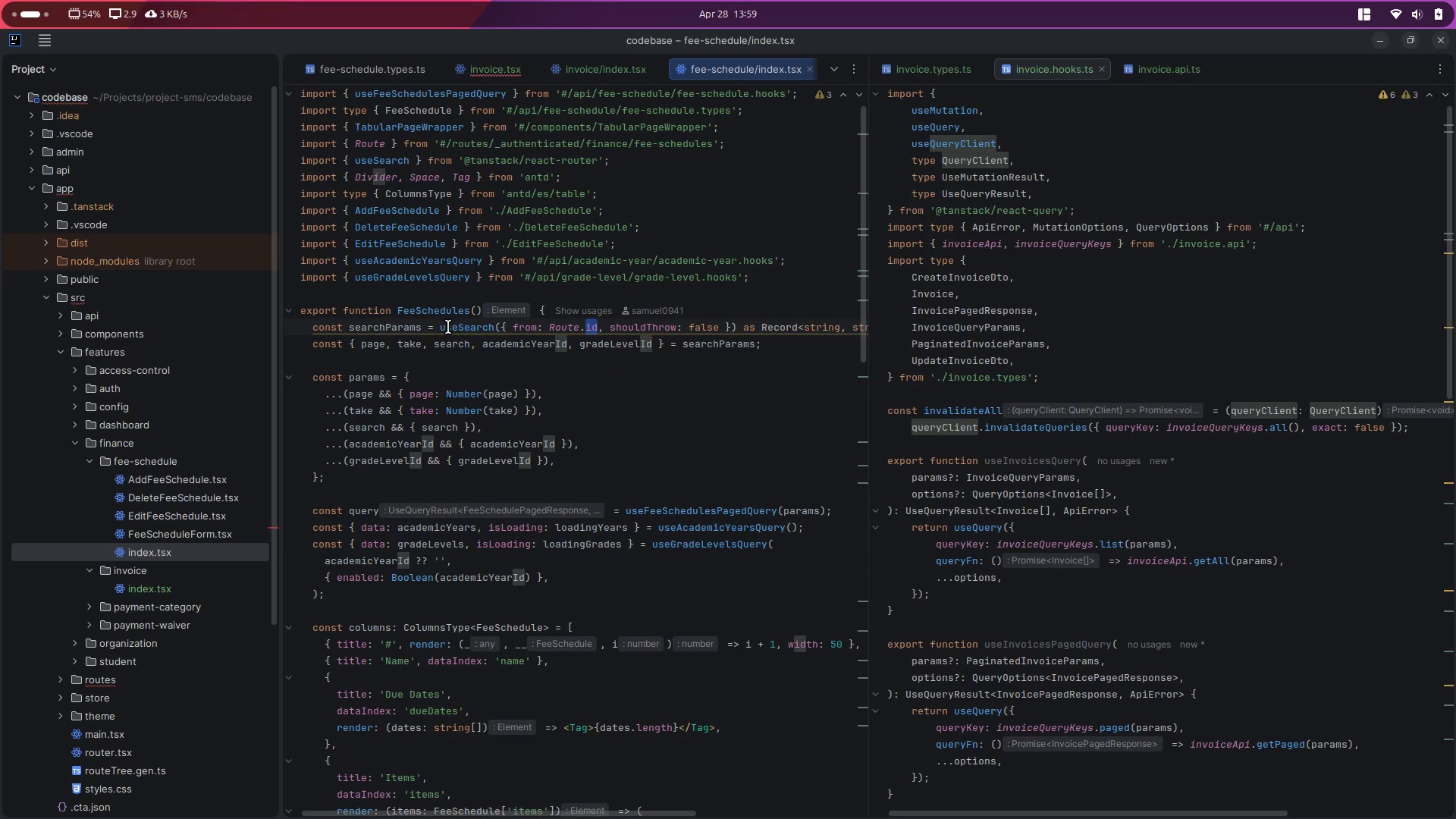 
double_click([454, 325])
 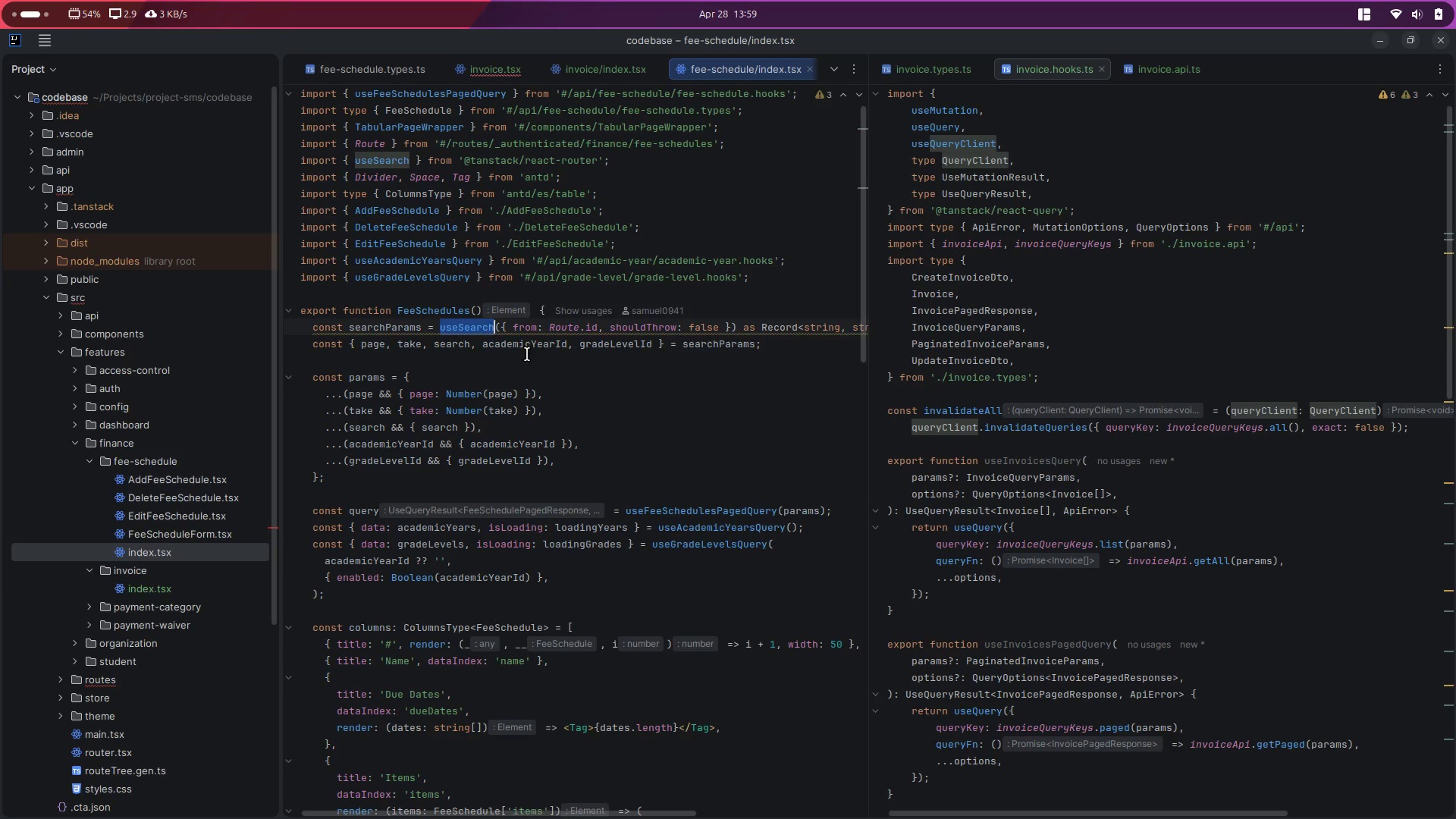 
mouse_move([653, 340])
 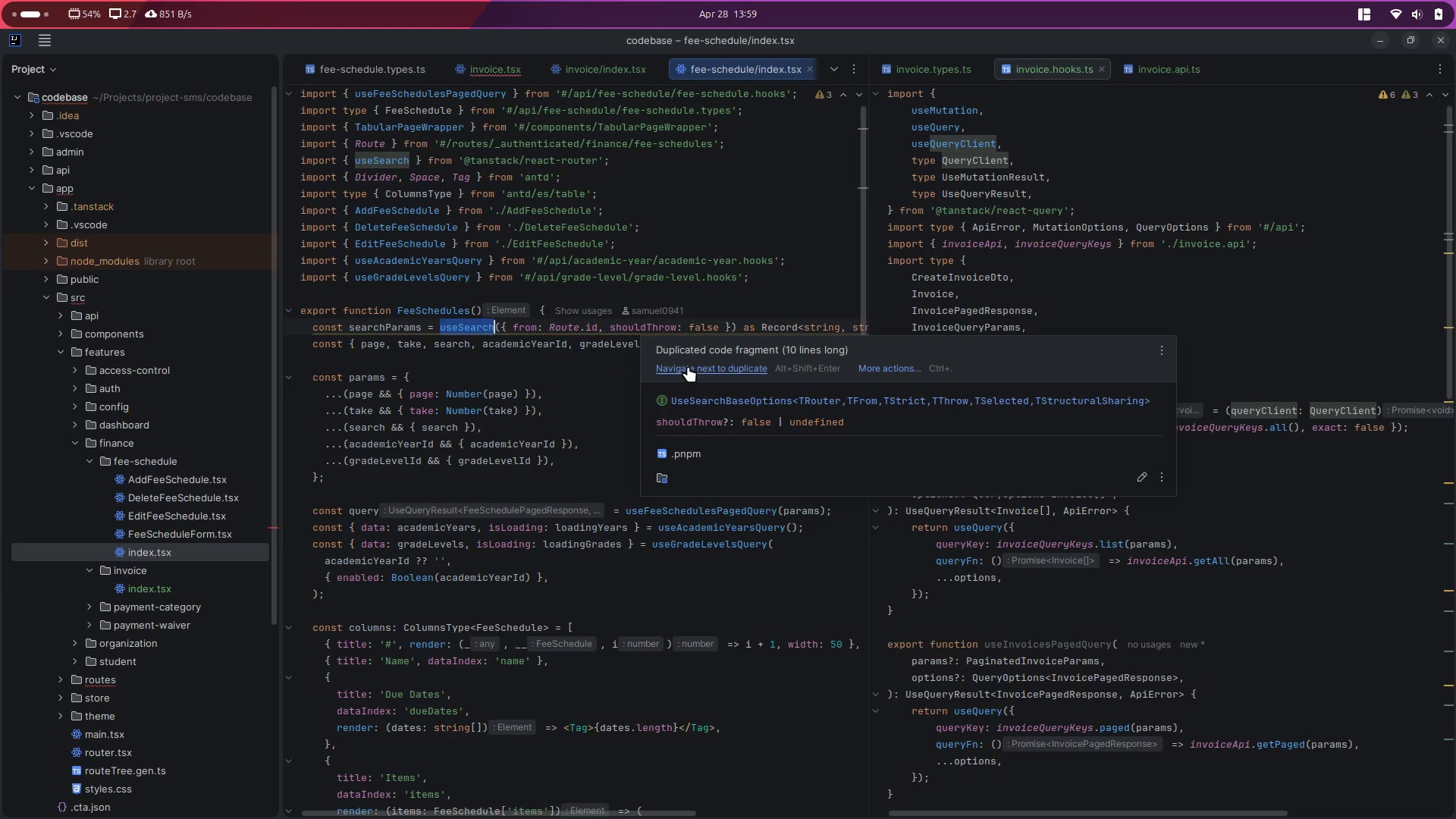 
left_click([688, 366])
 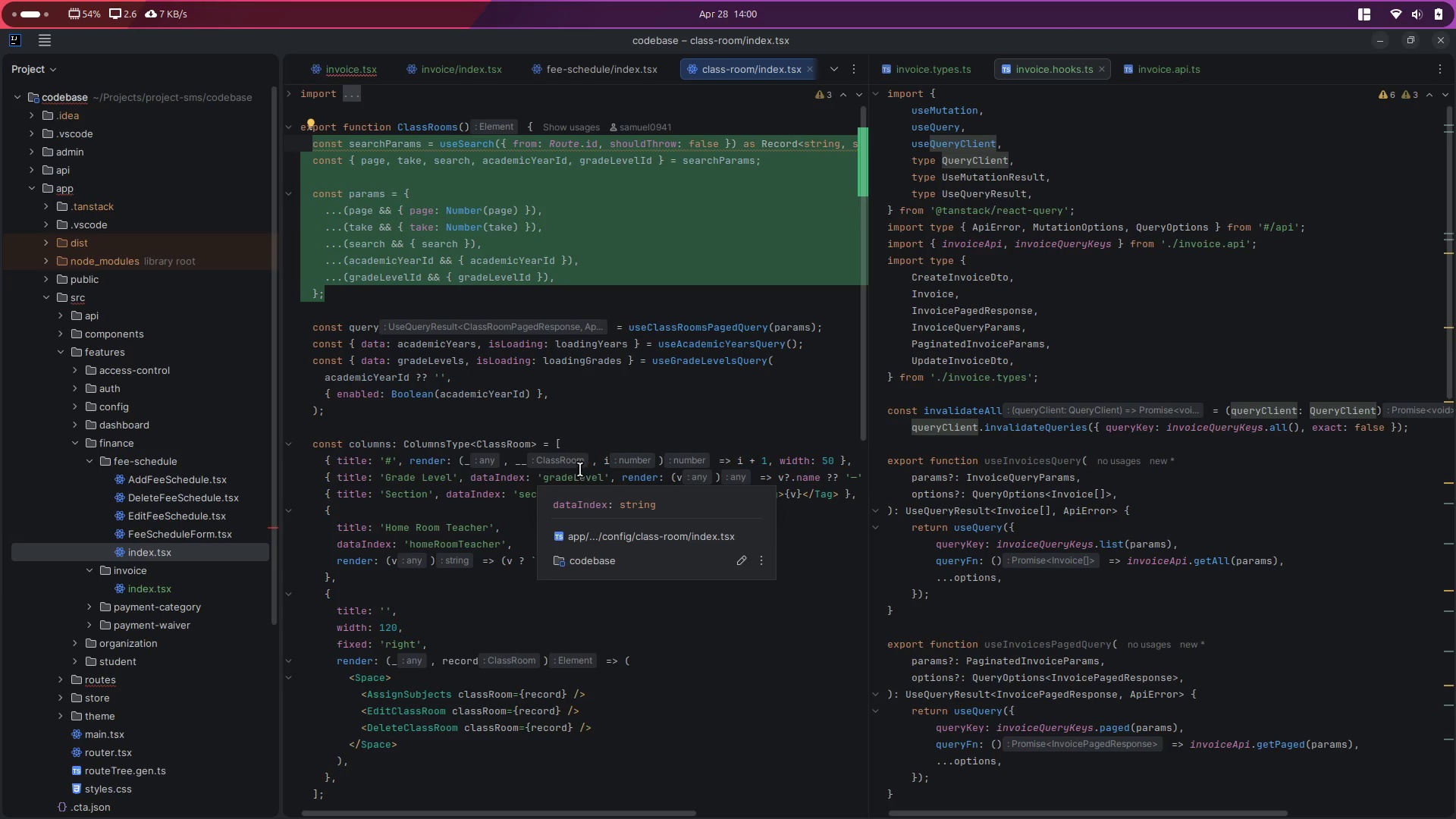 
wait(6.84)
 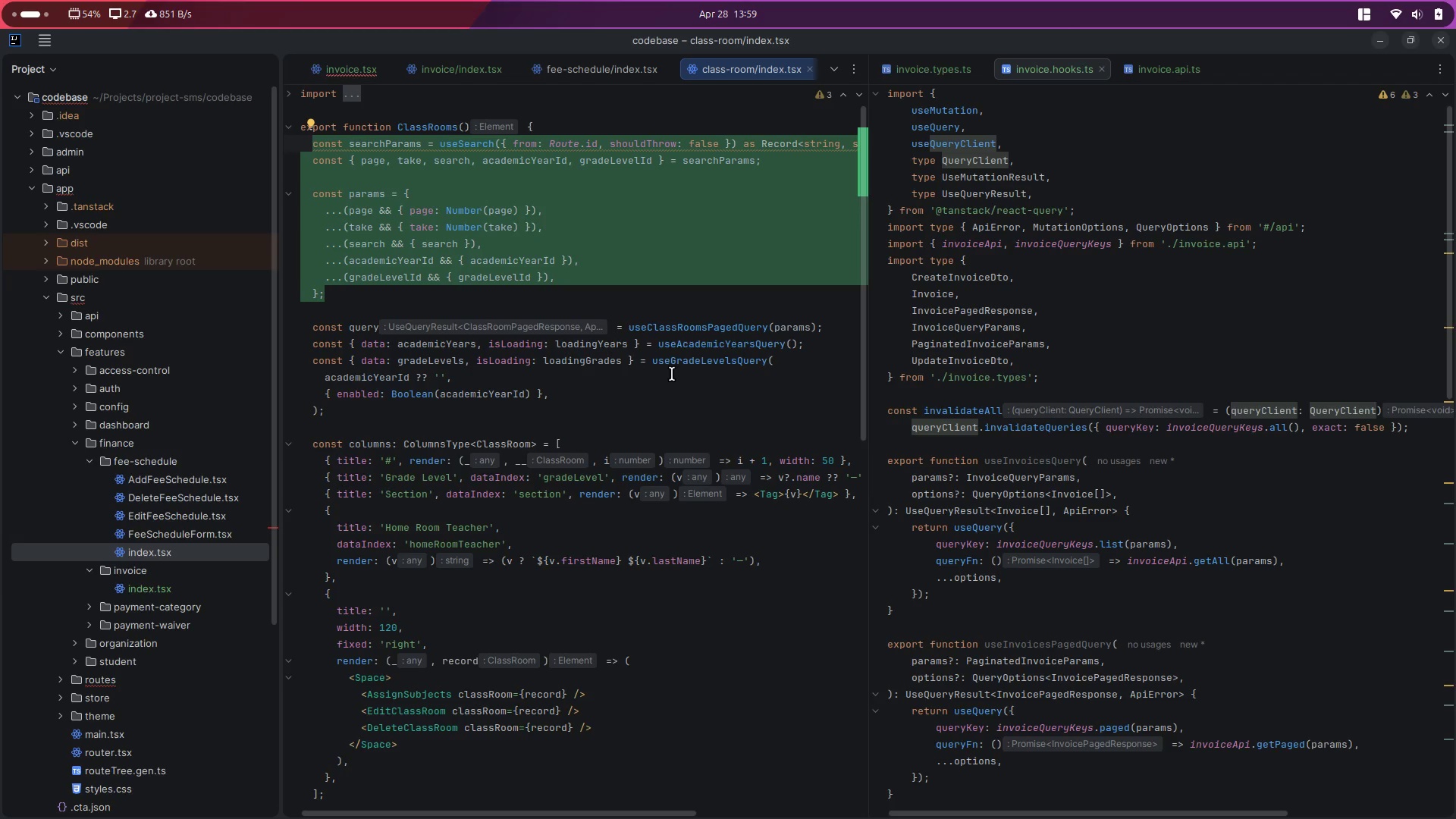 
mouse_move([651, 161])
 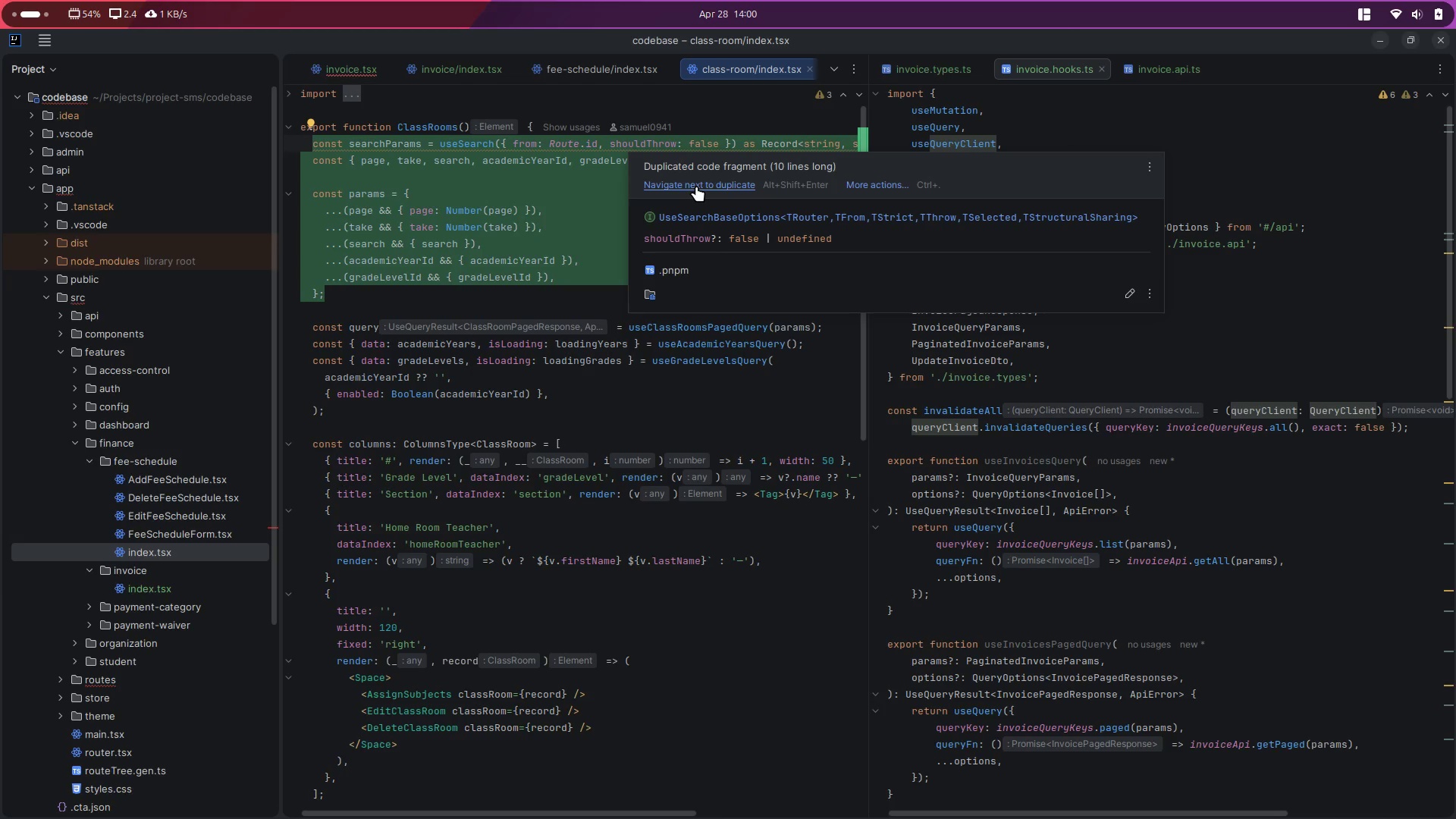 
wait(5.74)
 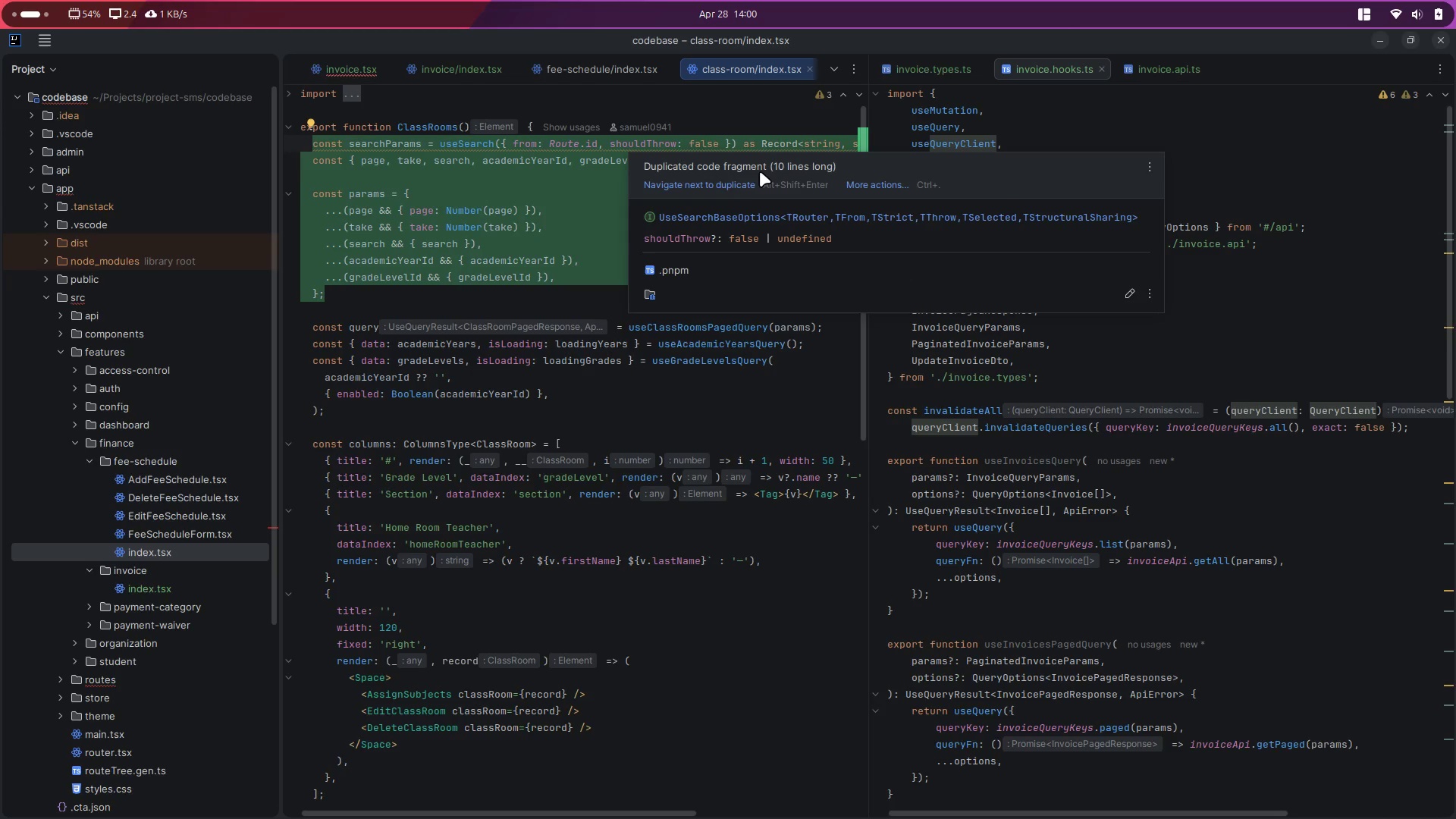 
left_click([695, 186])
 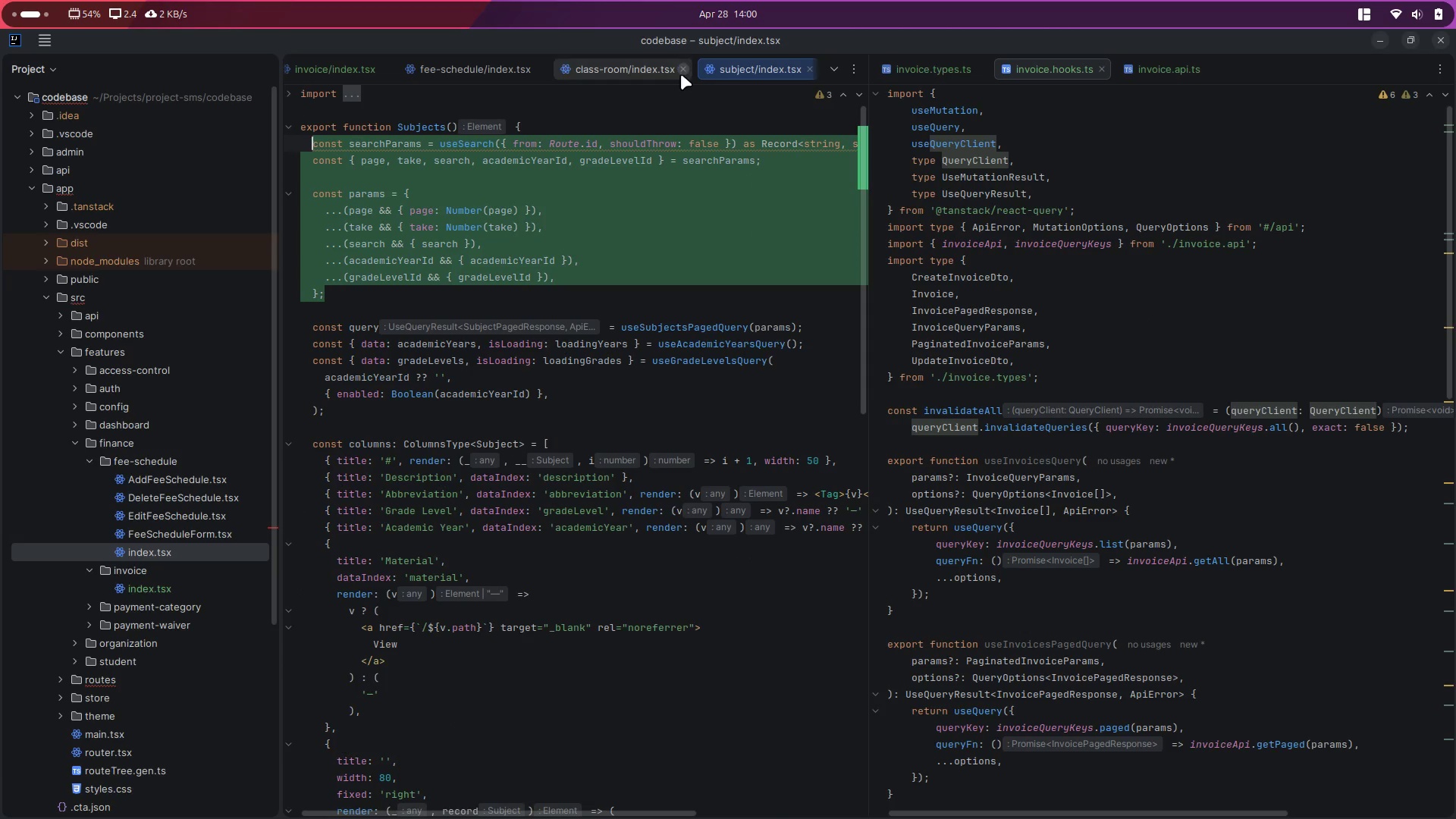 
left_click([684, 74])
 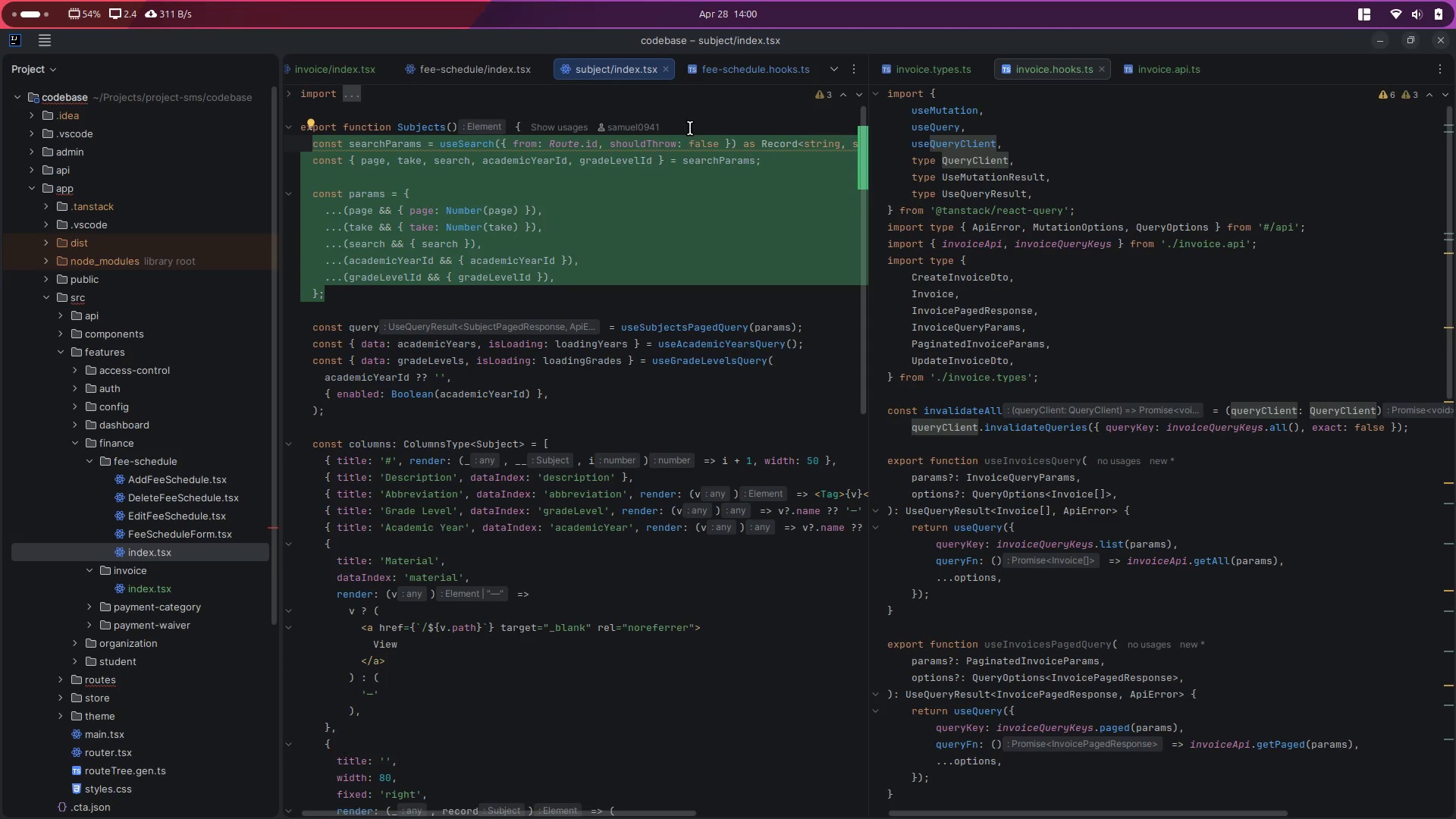 
left_click([570, 297])
 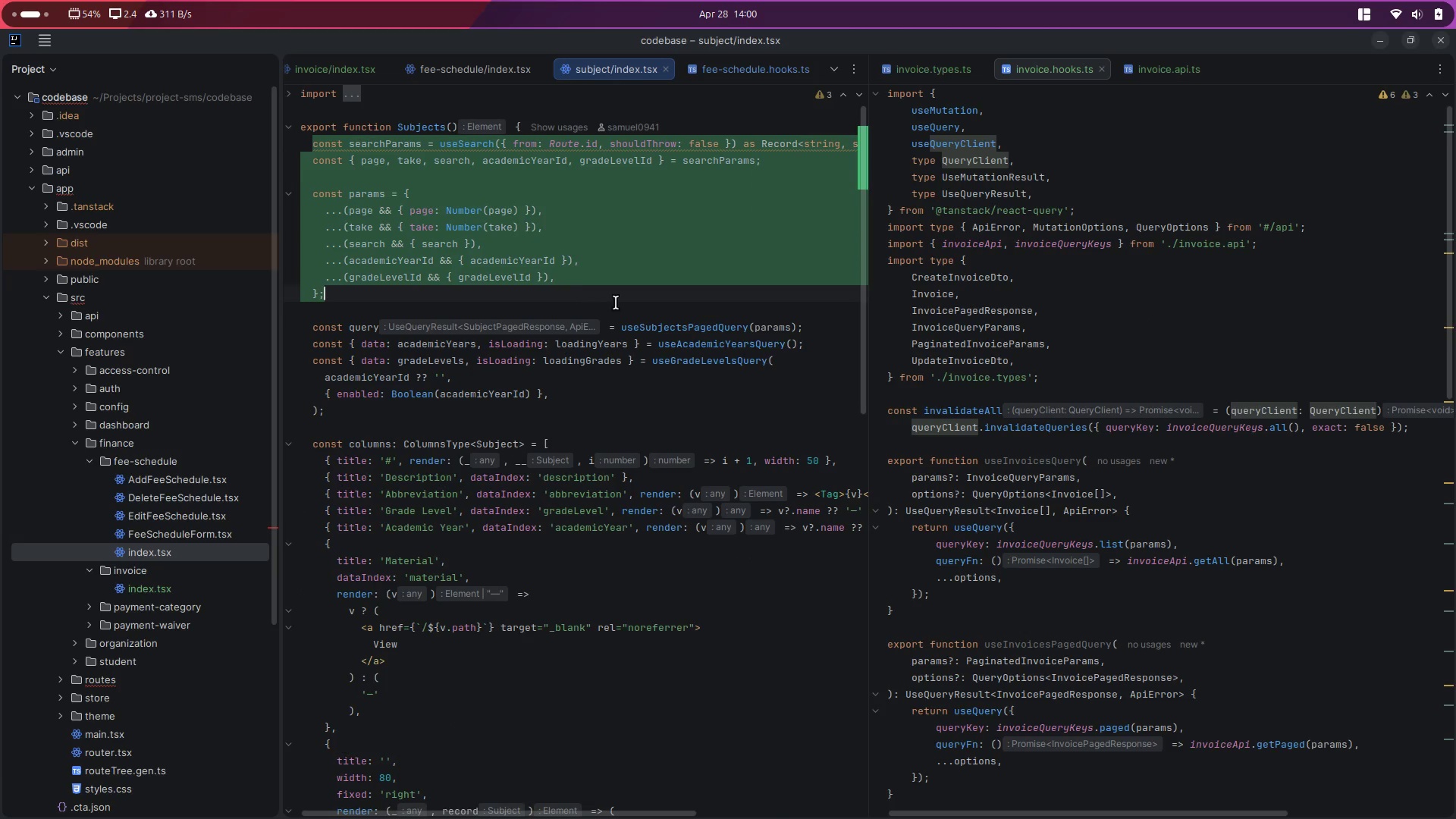 
left_click([705, 350])
 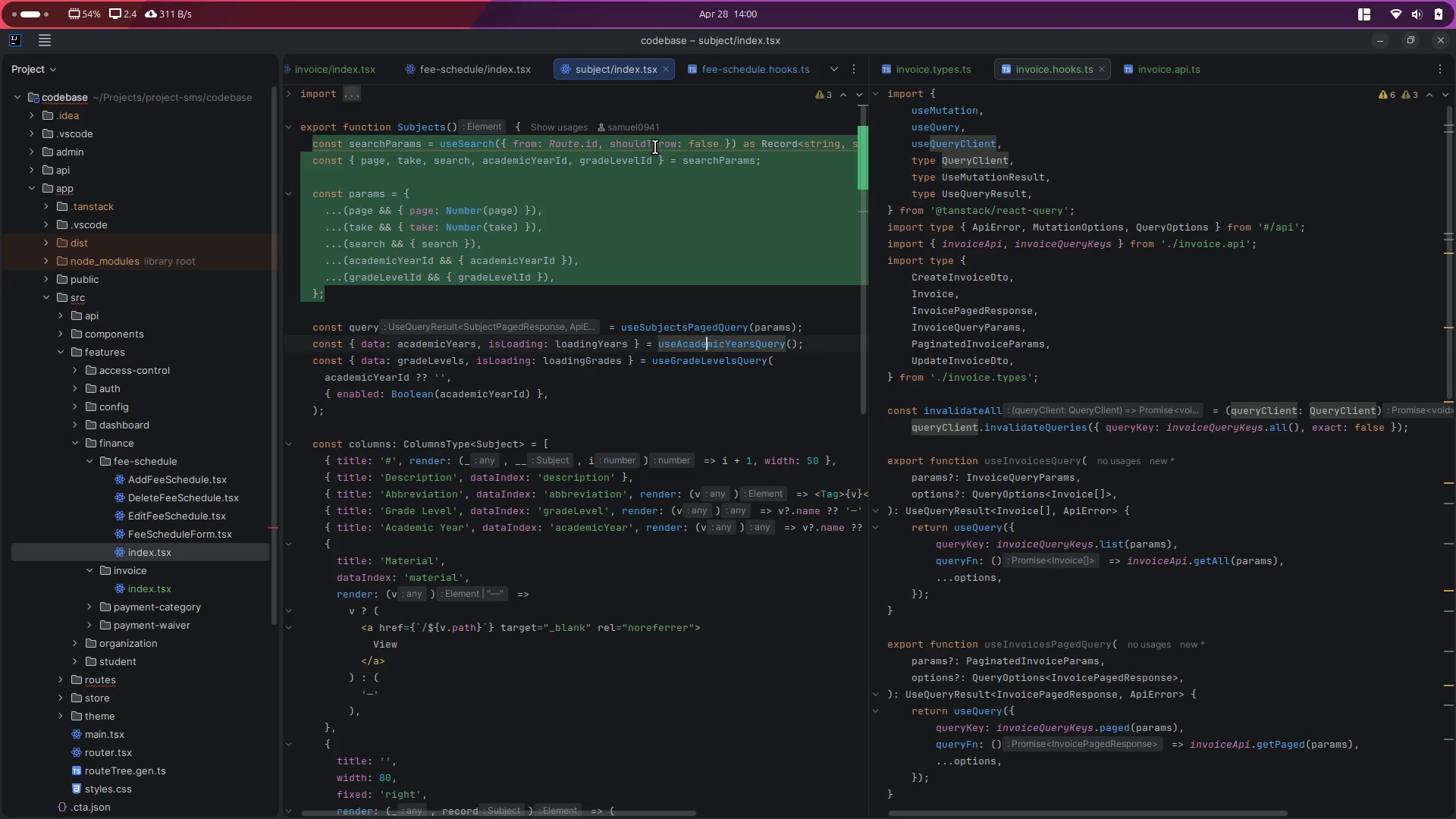 
double_click([655, 147])
 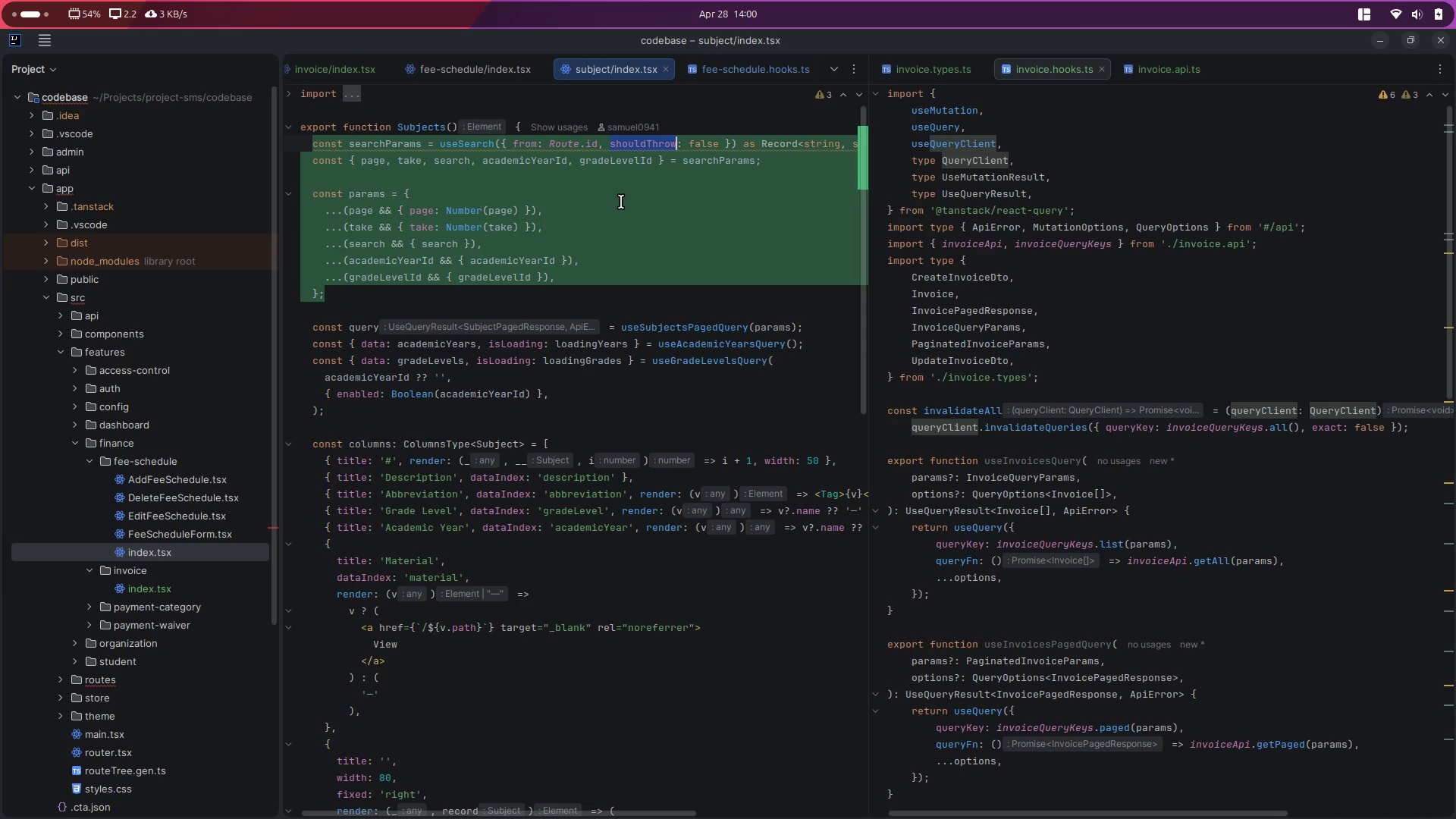 
wait(6.31)
 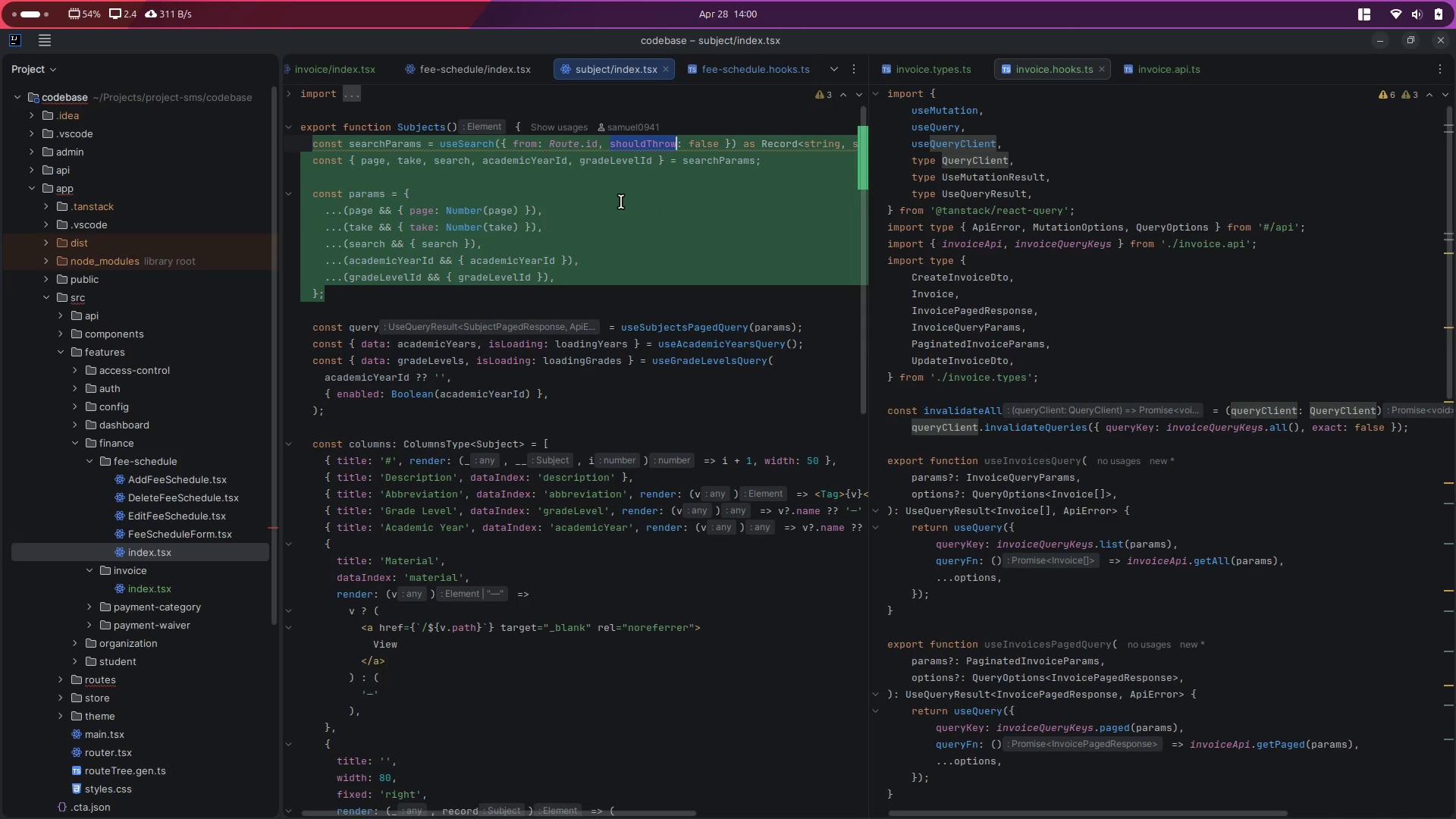 
double_click([411, 148])
 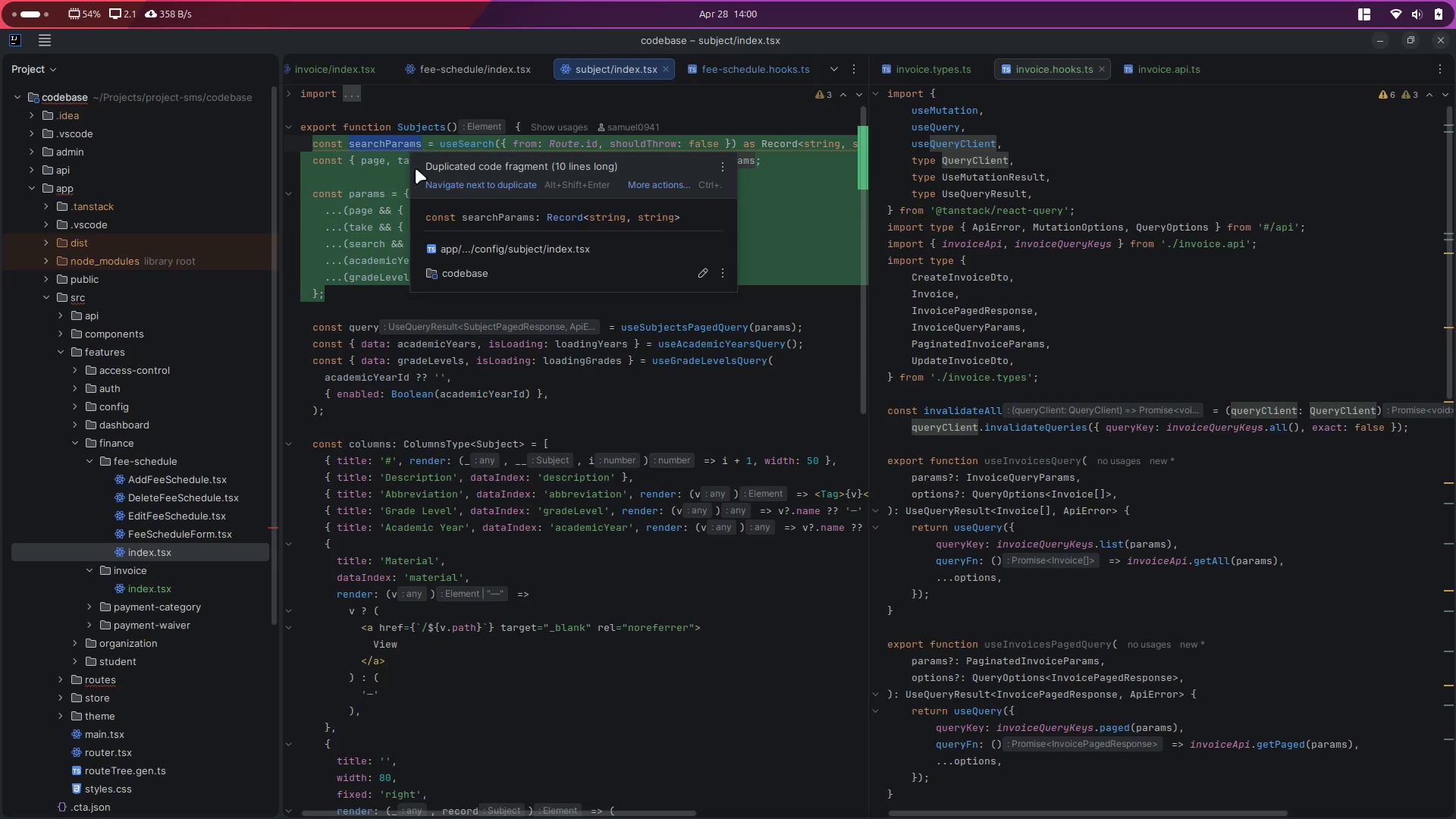 
left_click([598, 390])
 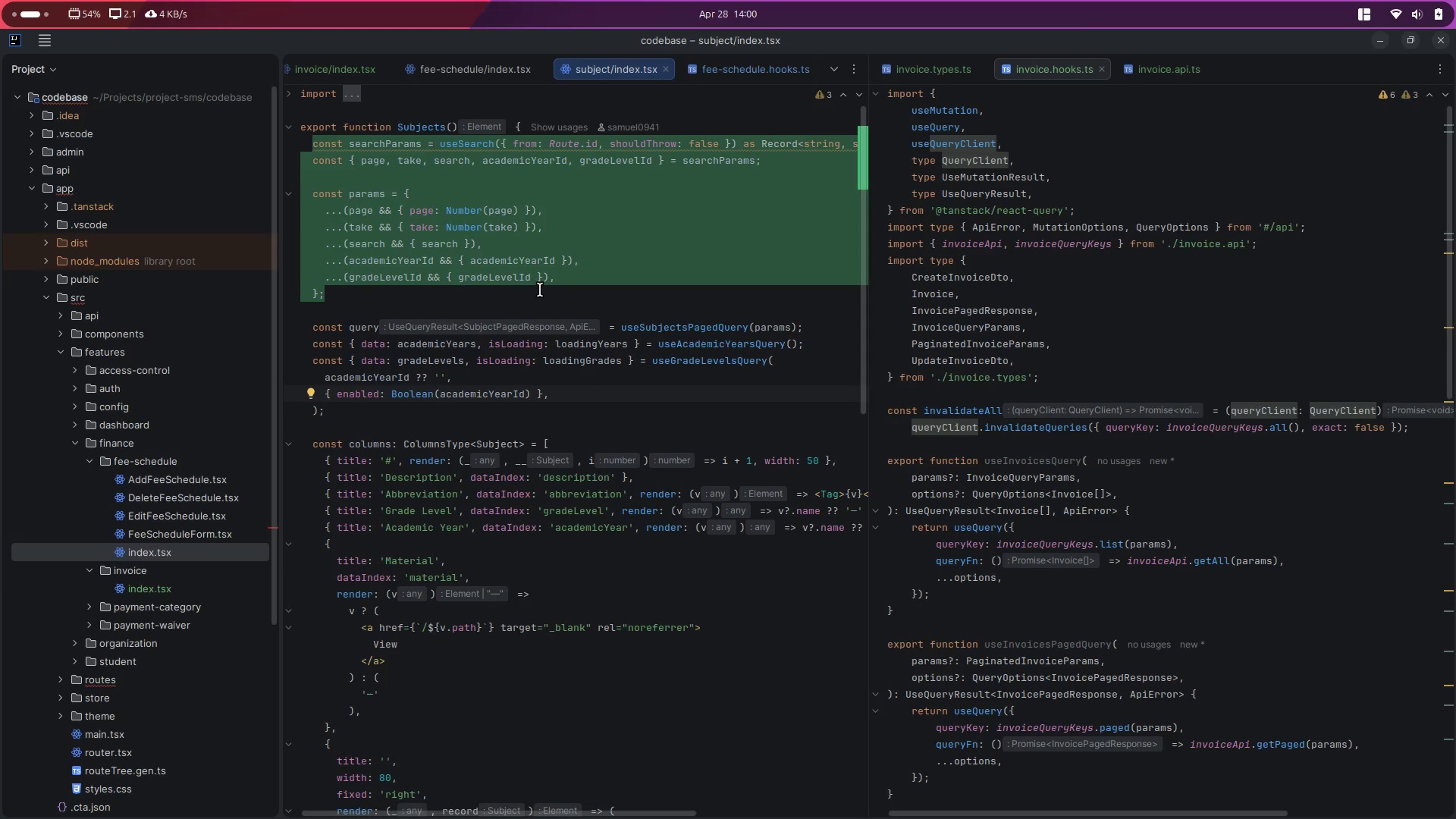 
left_click([610, 388])
 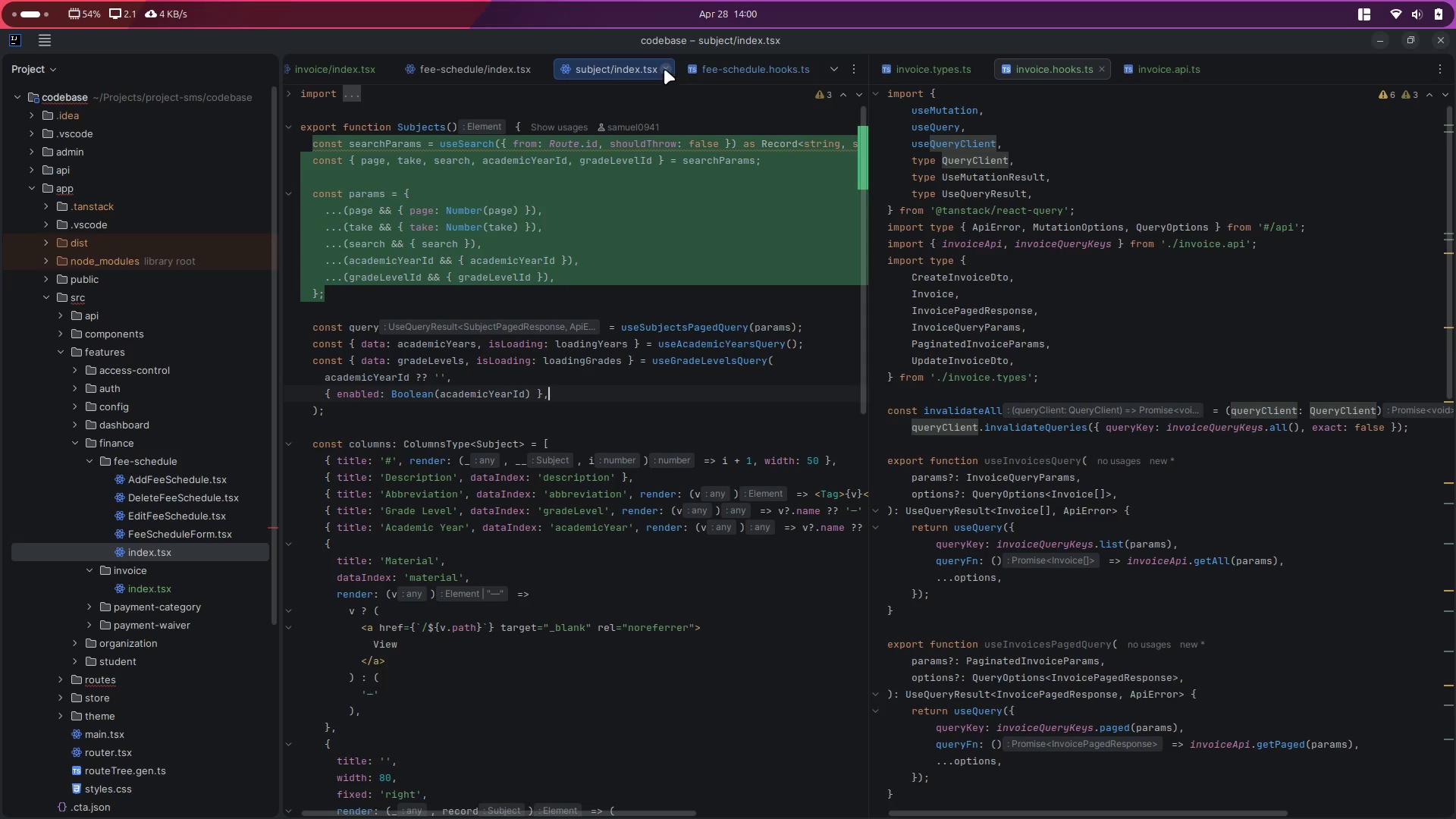 
left_click([664, 69])
 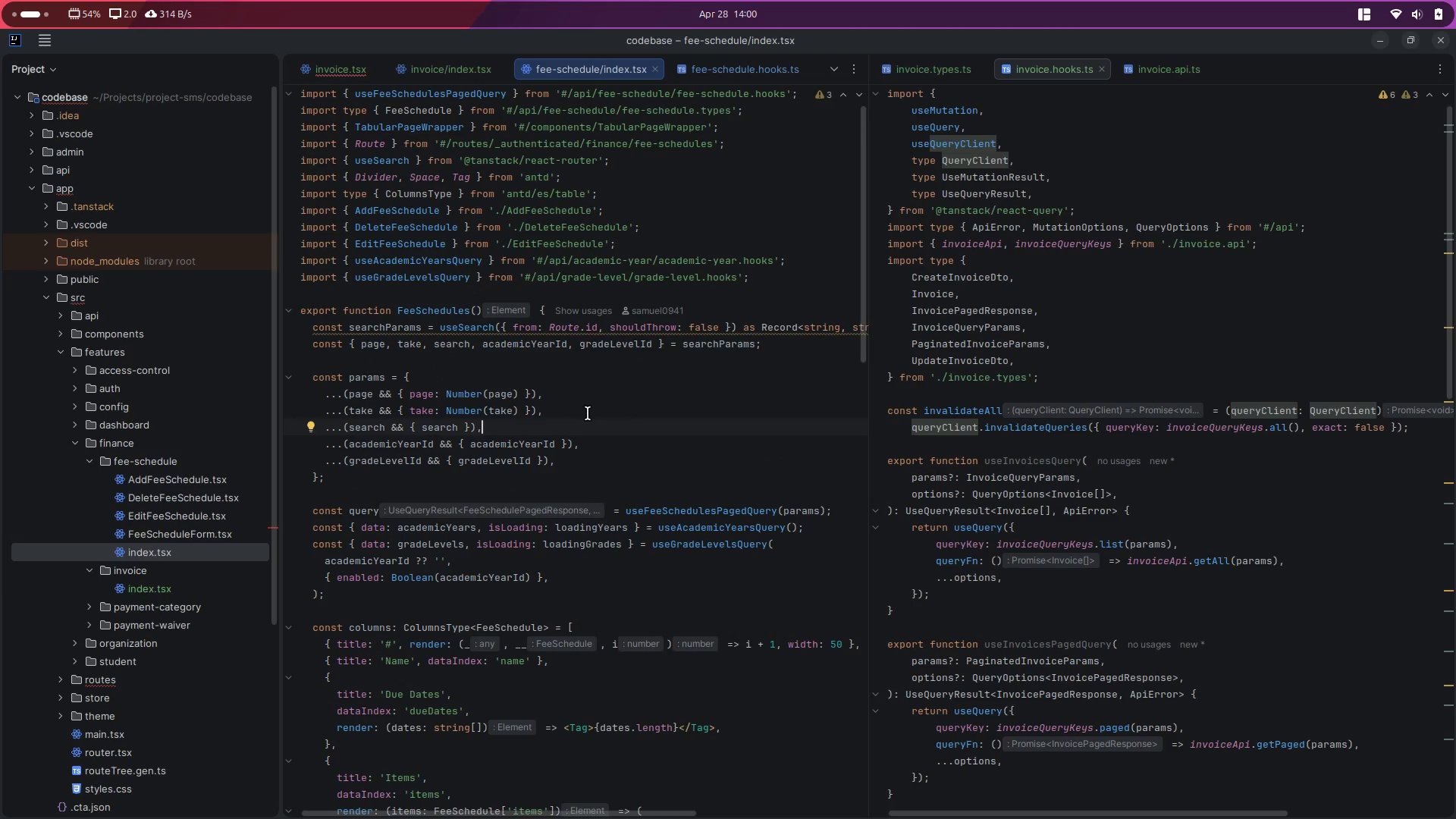 
wait(6.01)
 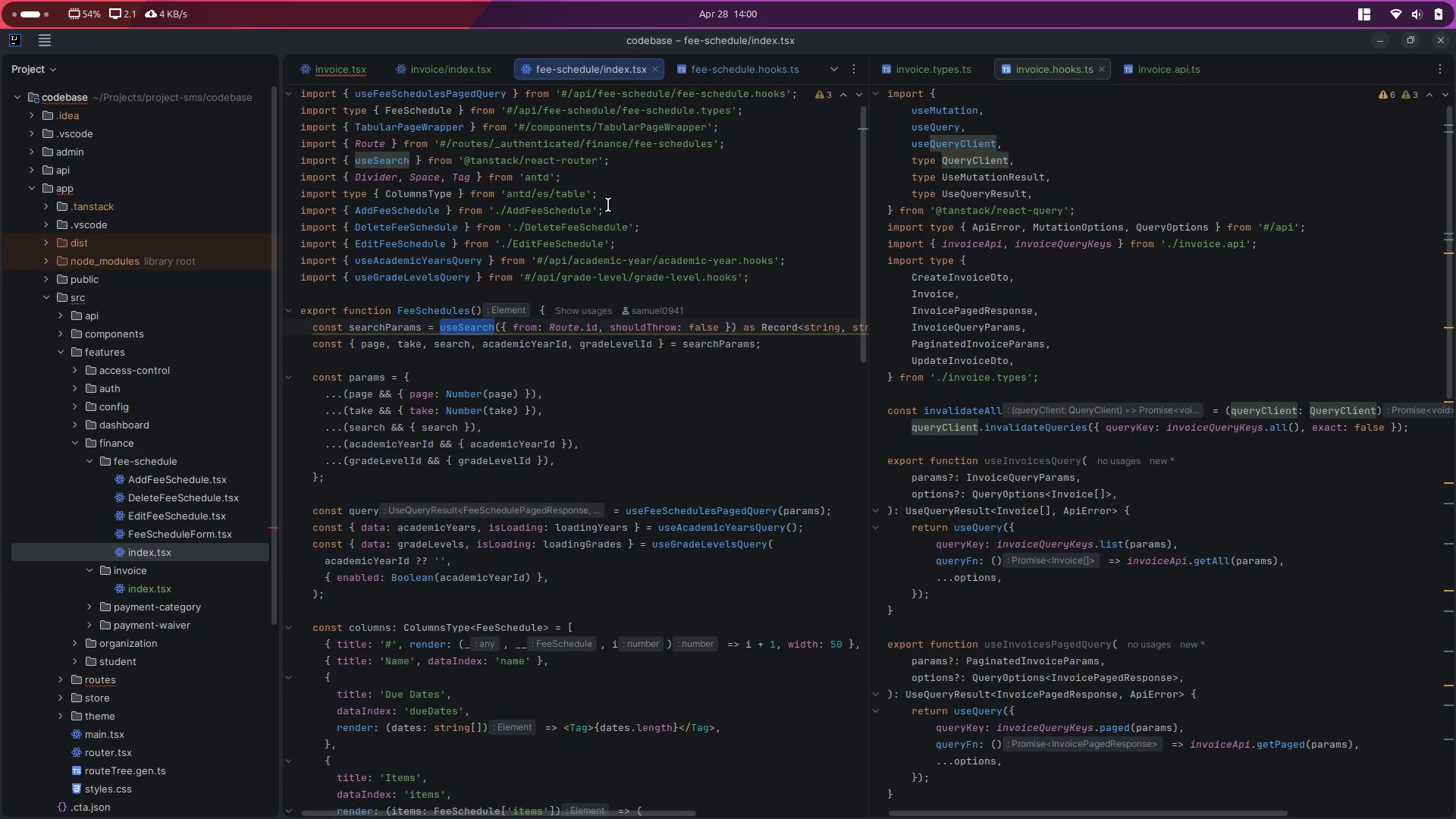 
key(Control+A)
 